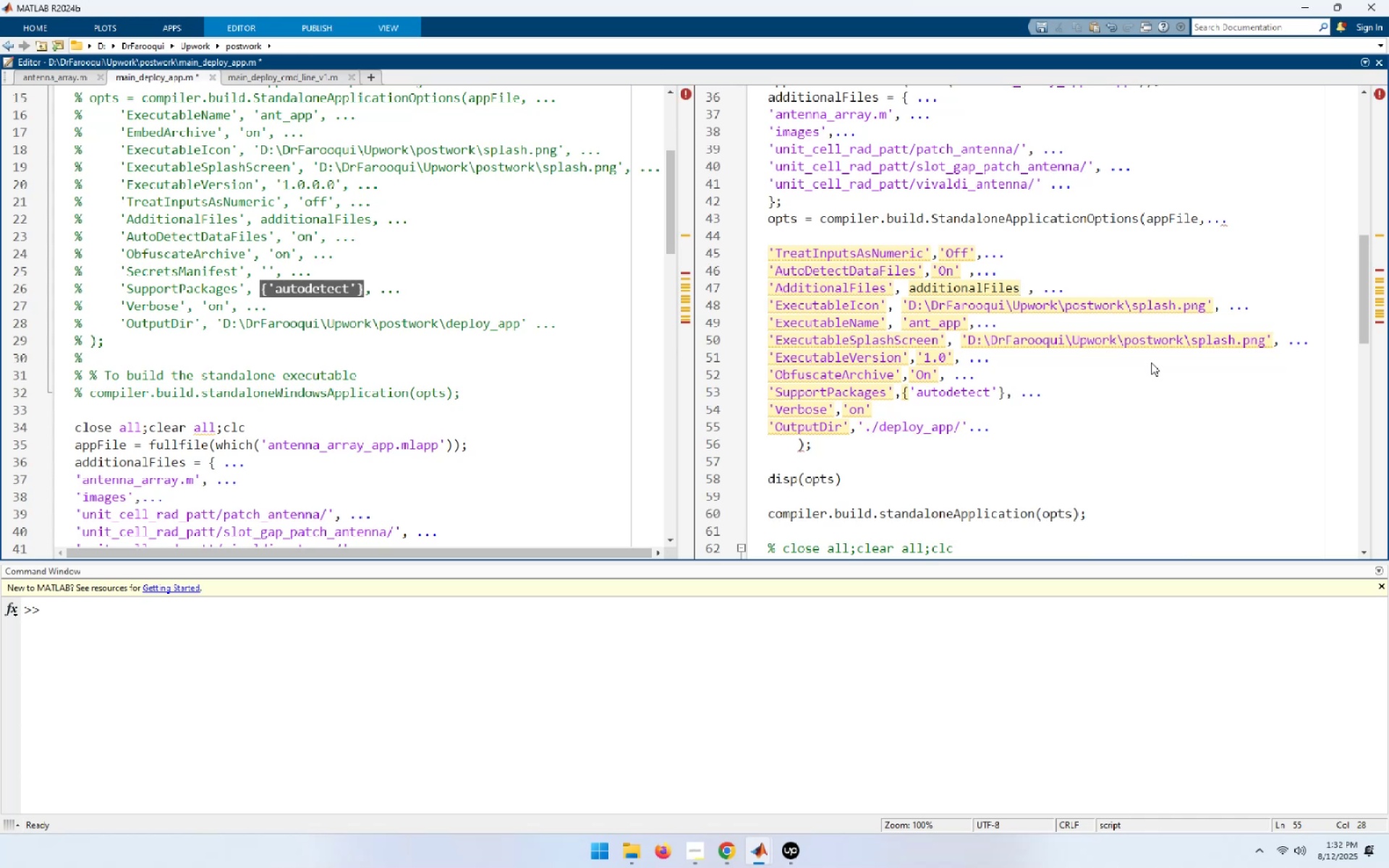 
key(ArrowUp)
 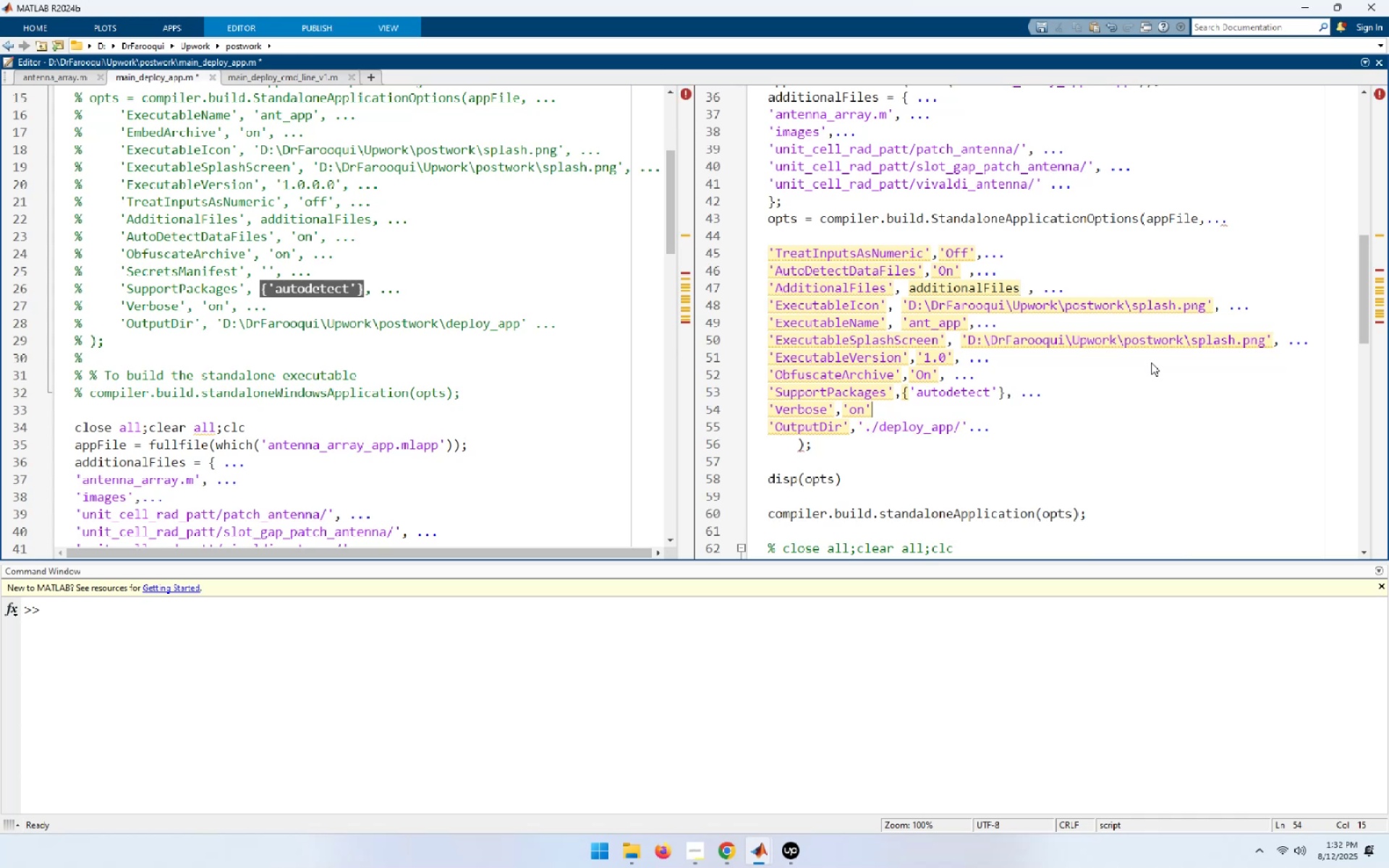 
key(ArrowLeft)
 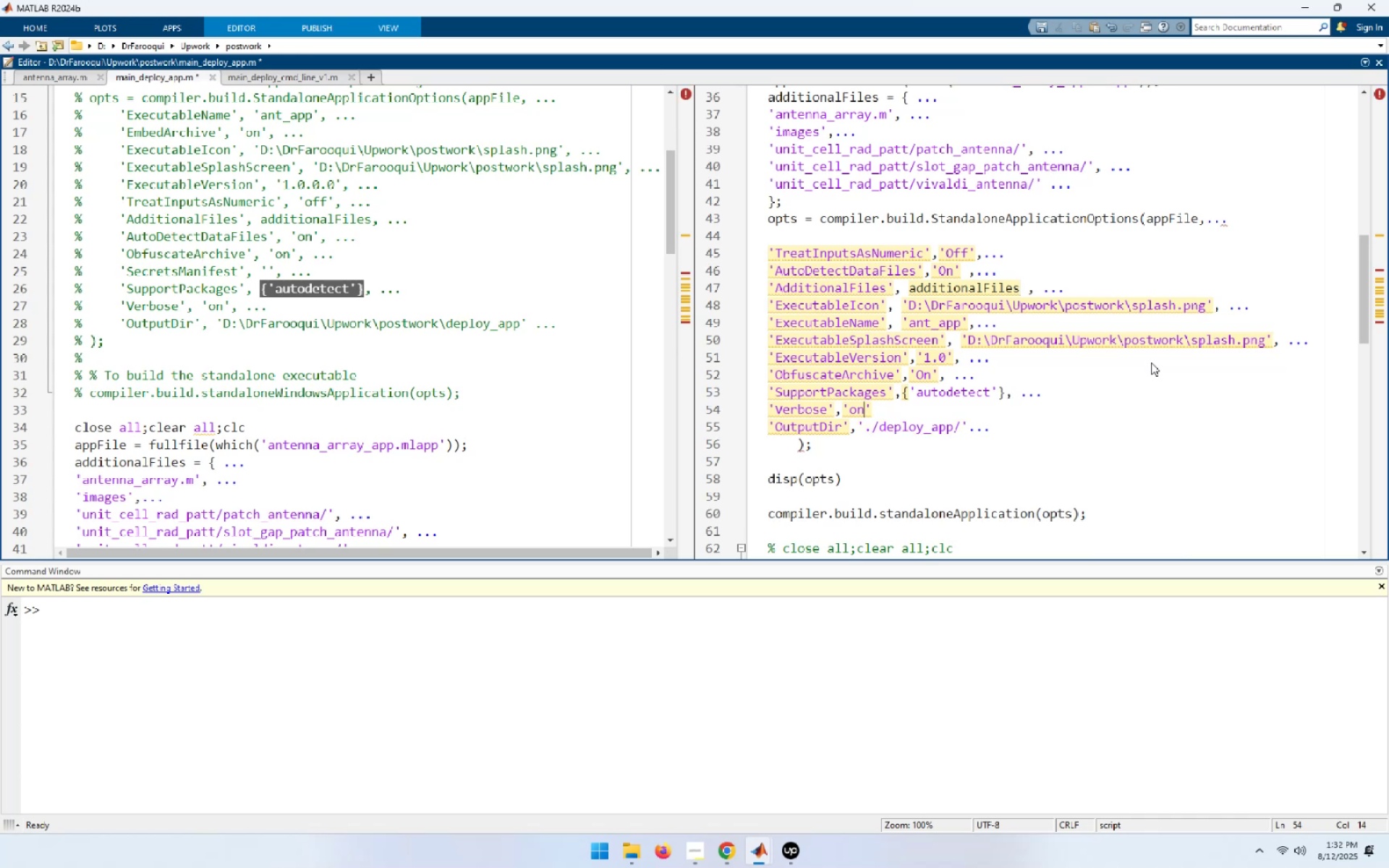 
key(ArrowRight)
 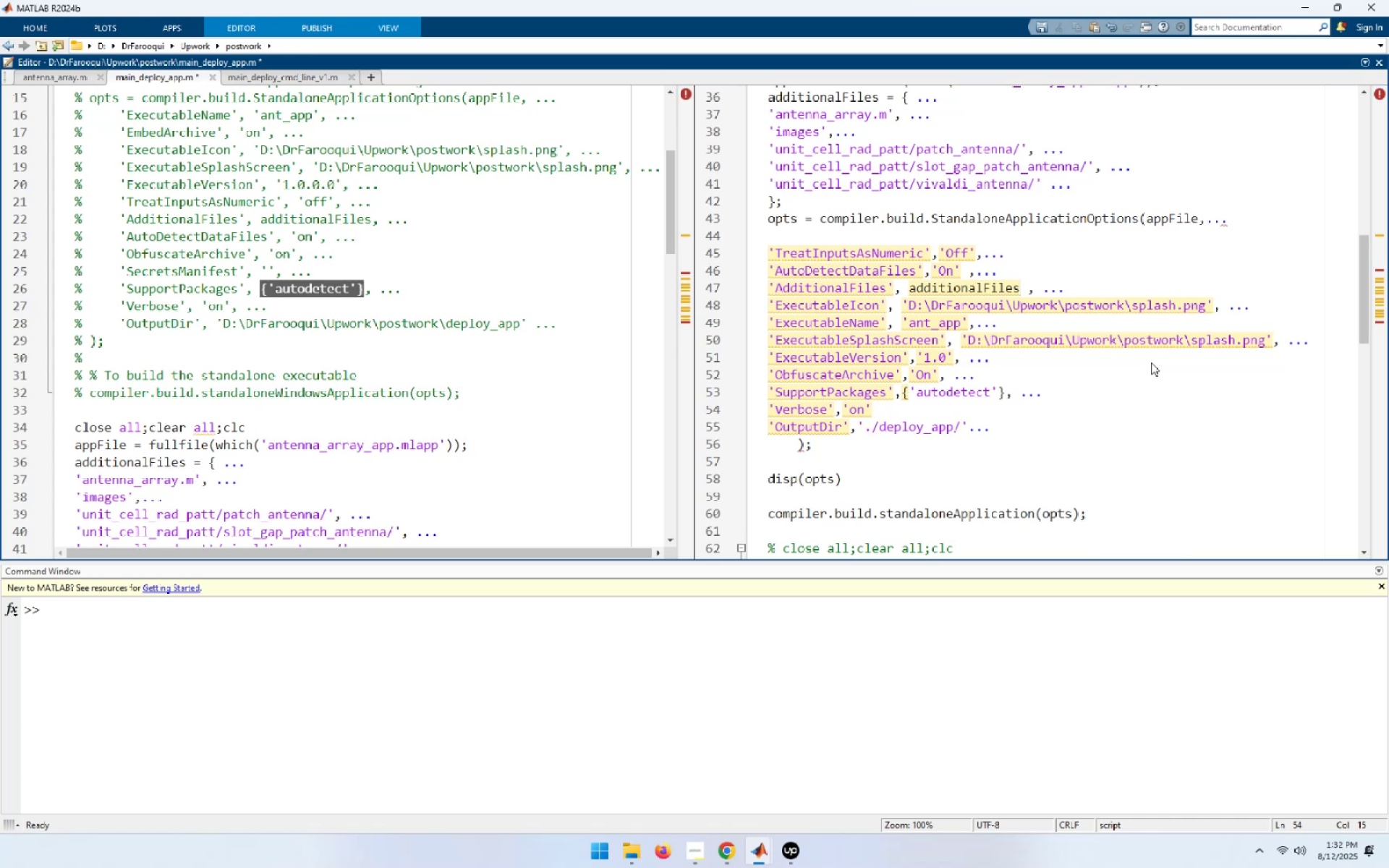 
key(Comma)
 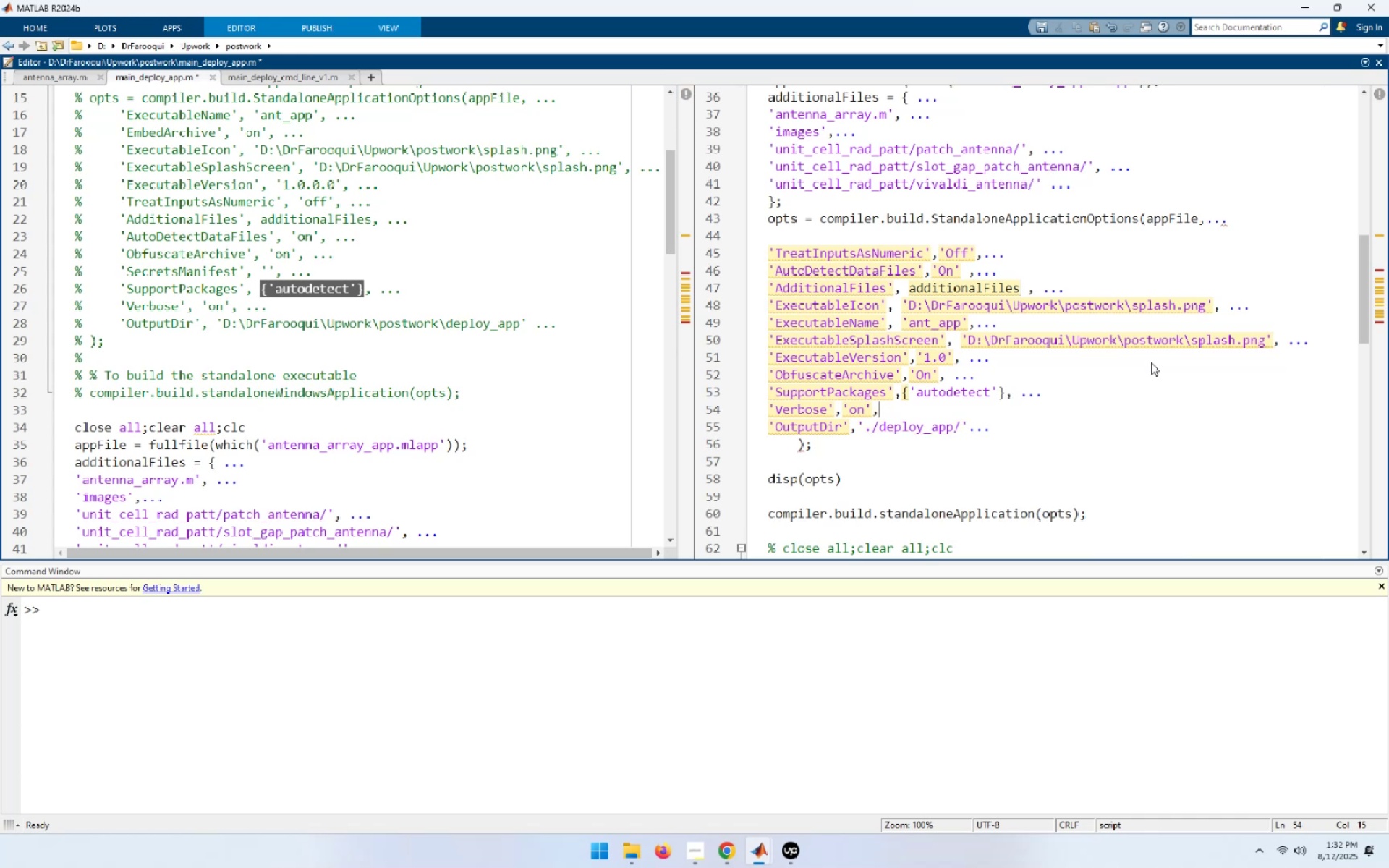 
key(Space)
 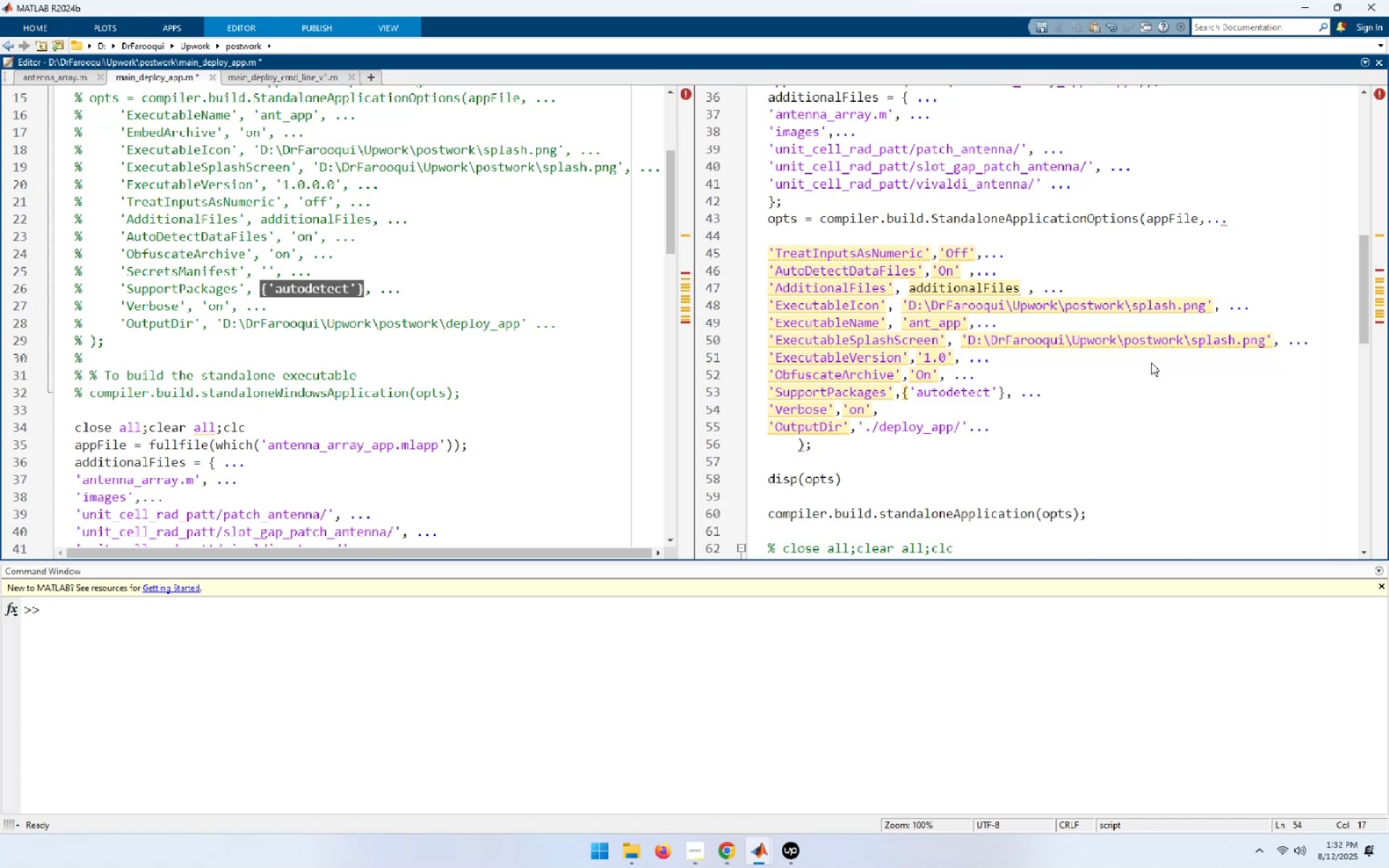 
key(NumpadDecimal)
 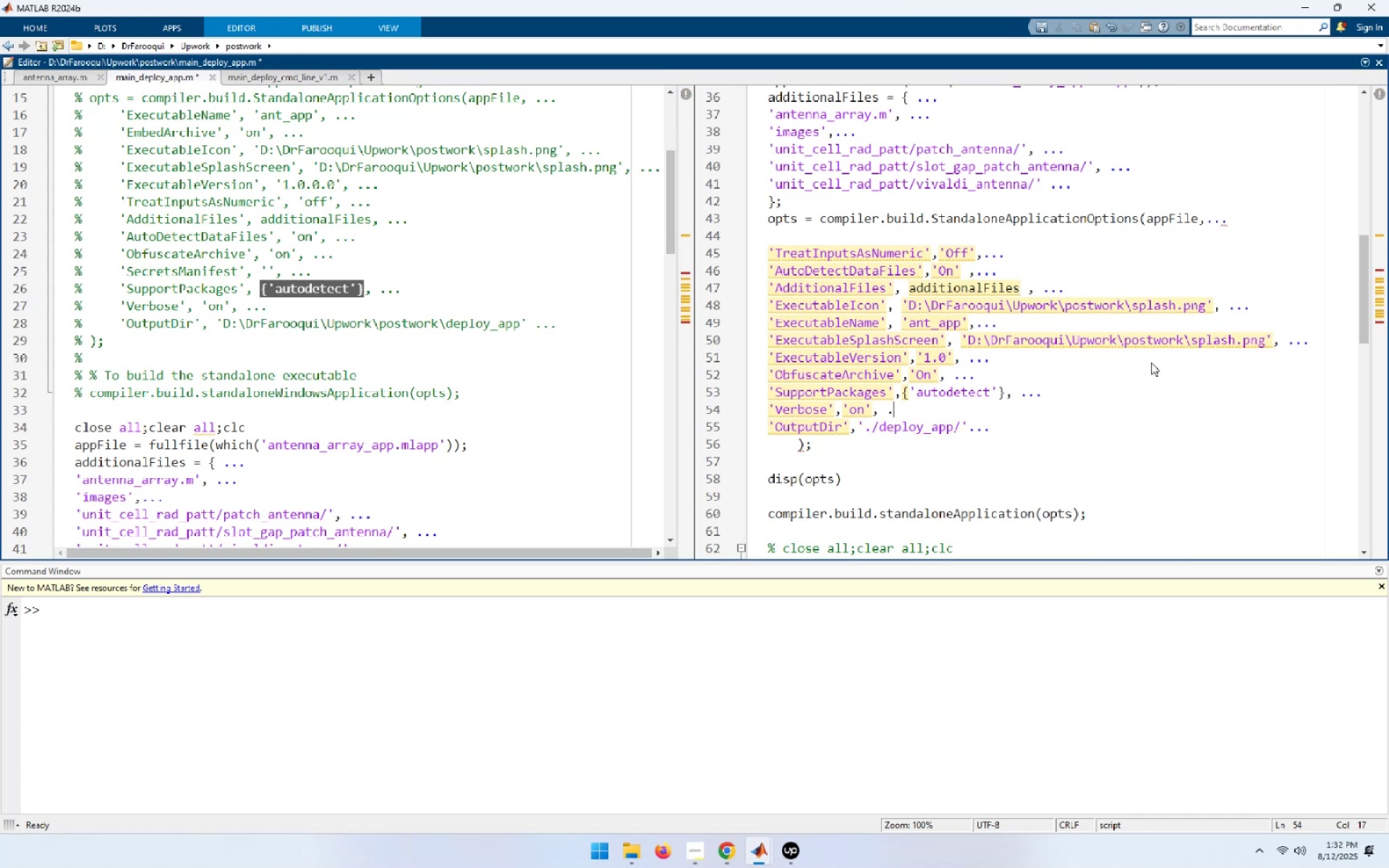 
key(NumpadDecimal)
 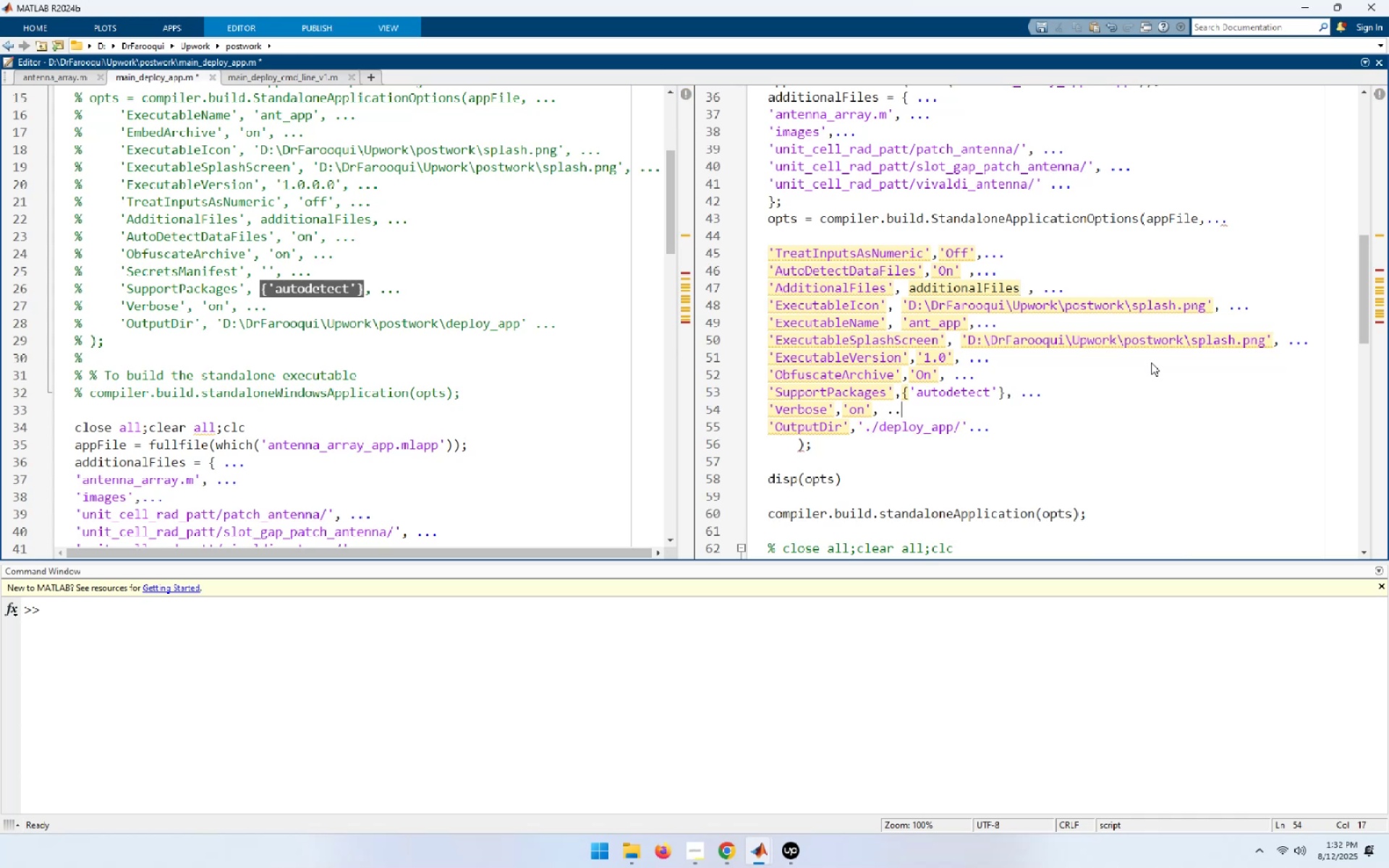 
key(NumpadDecimal)
 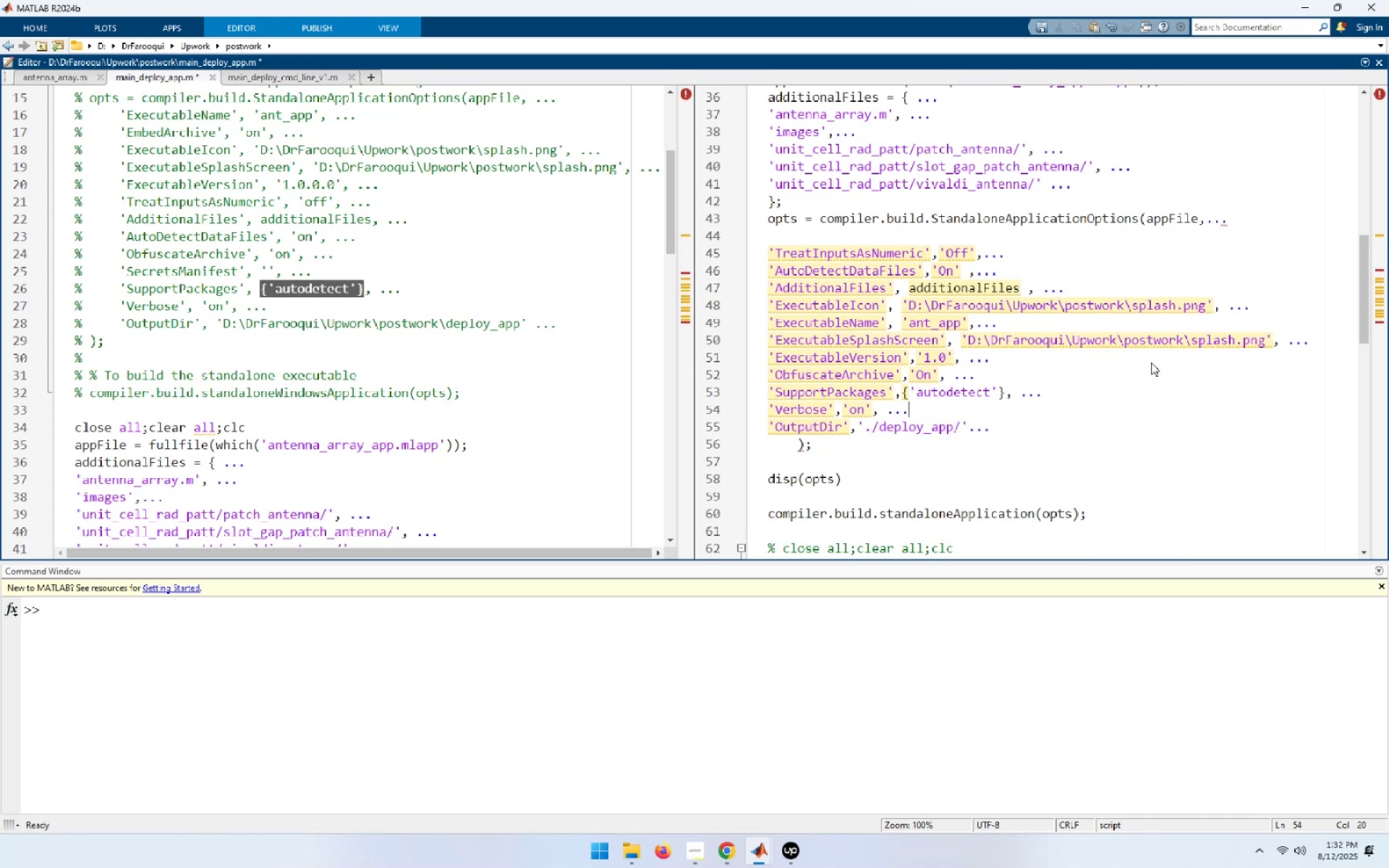 
hold_key(key=ArrowUp, duration=0.77)
 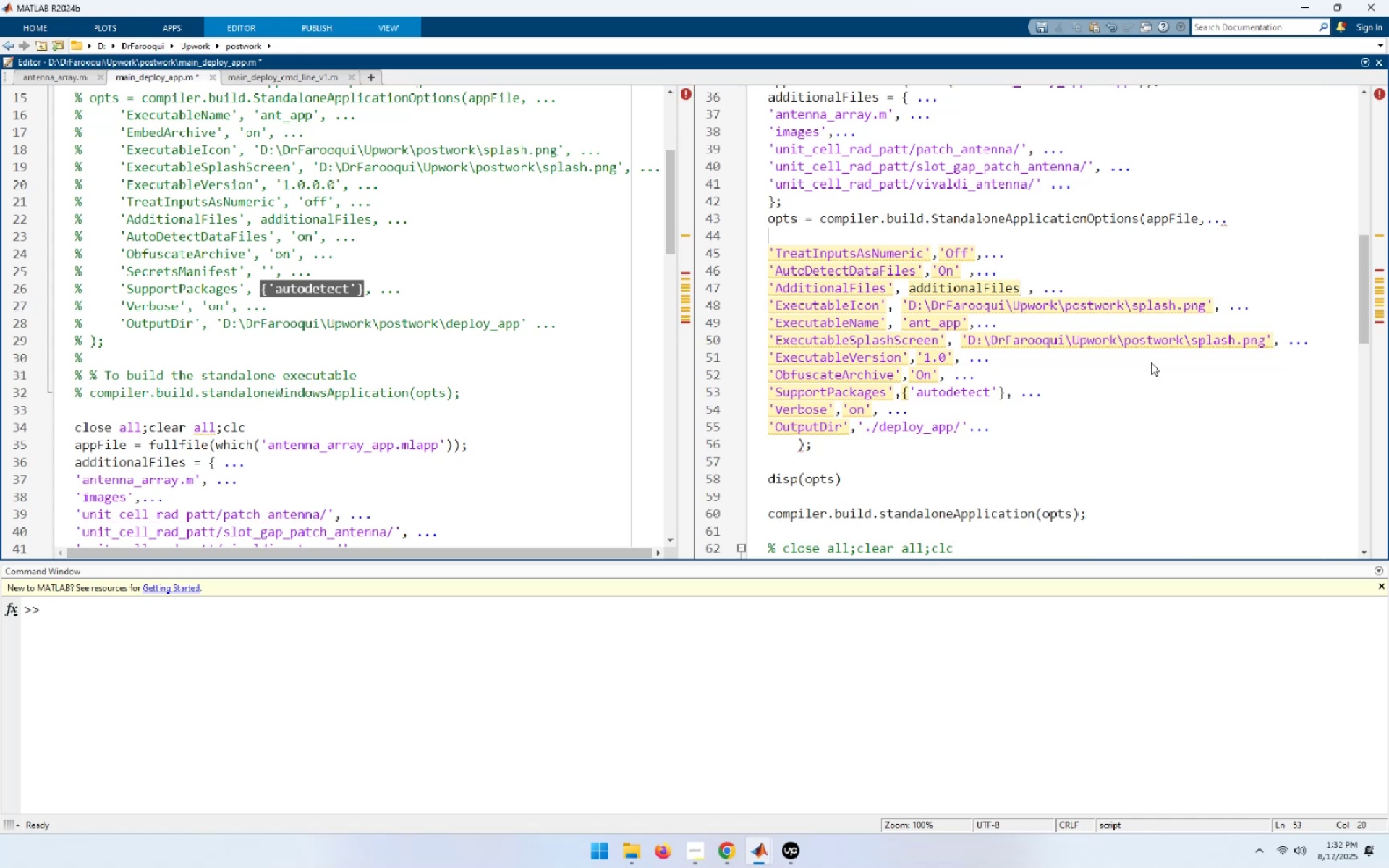 
key(ArrowUp)
 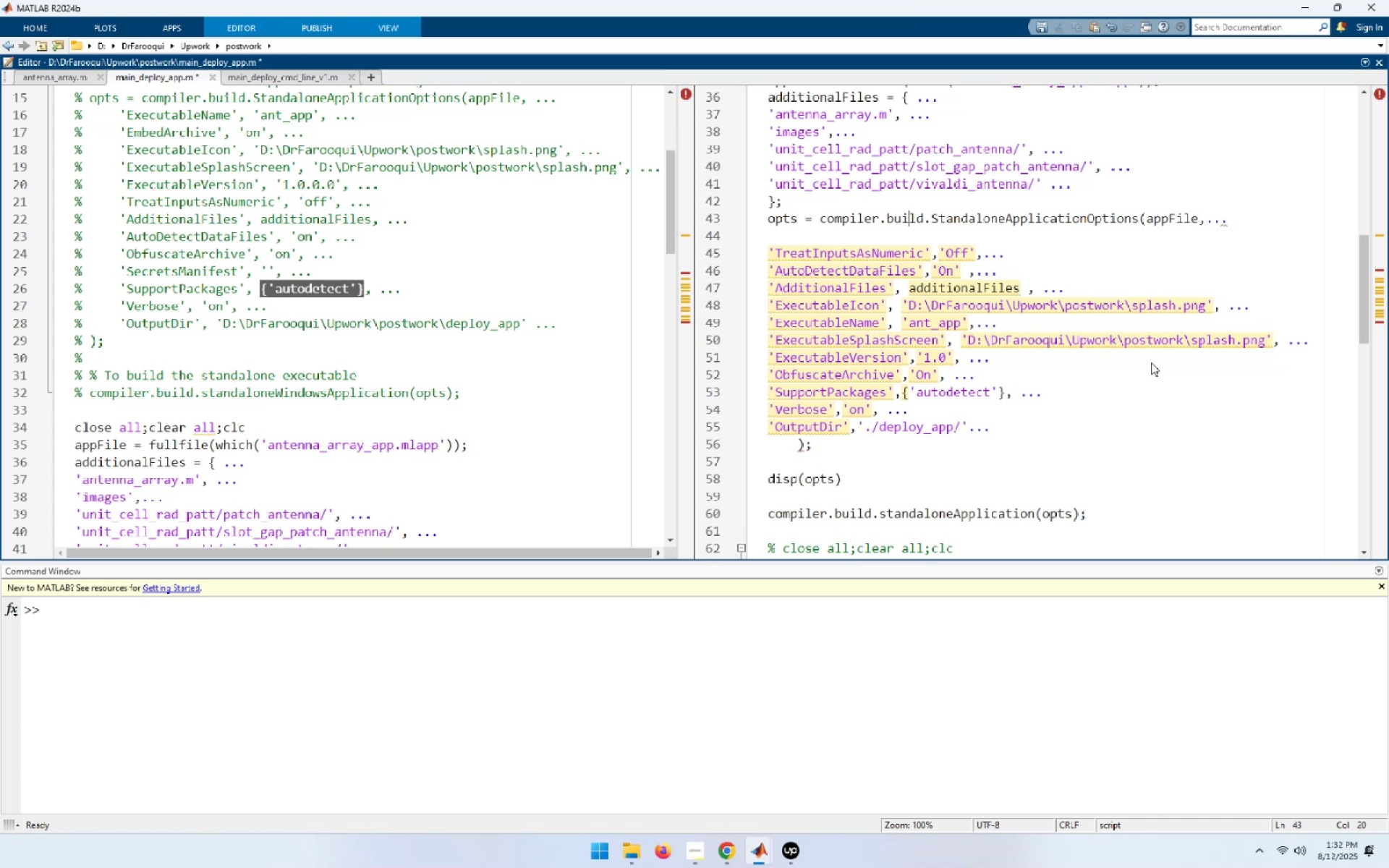 
key(End)
 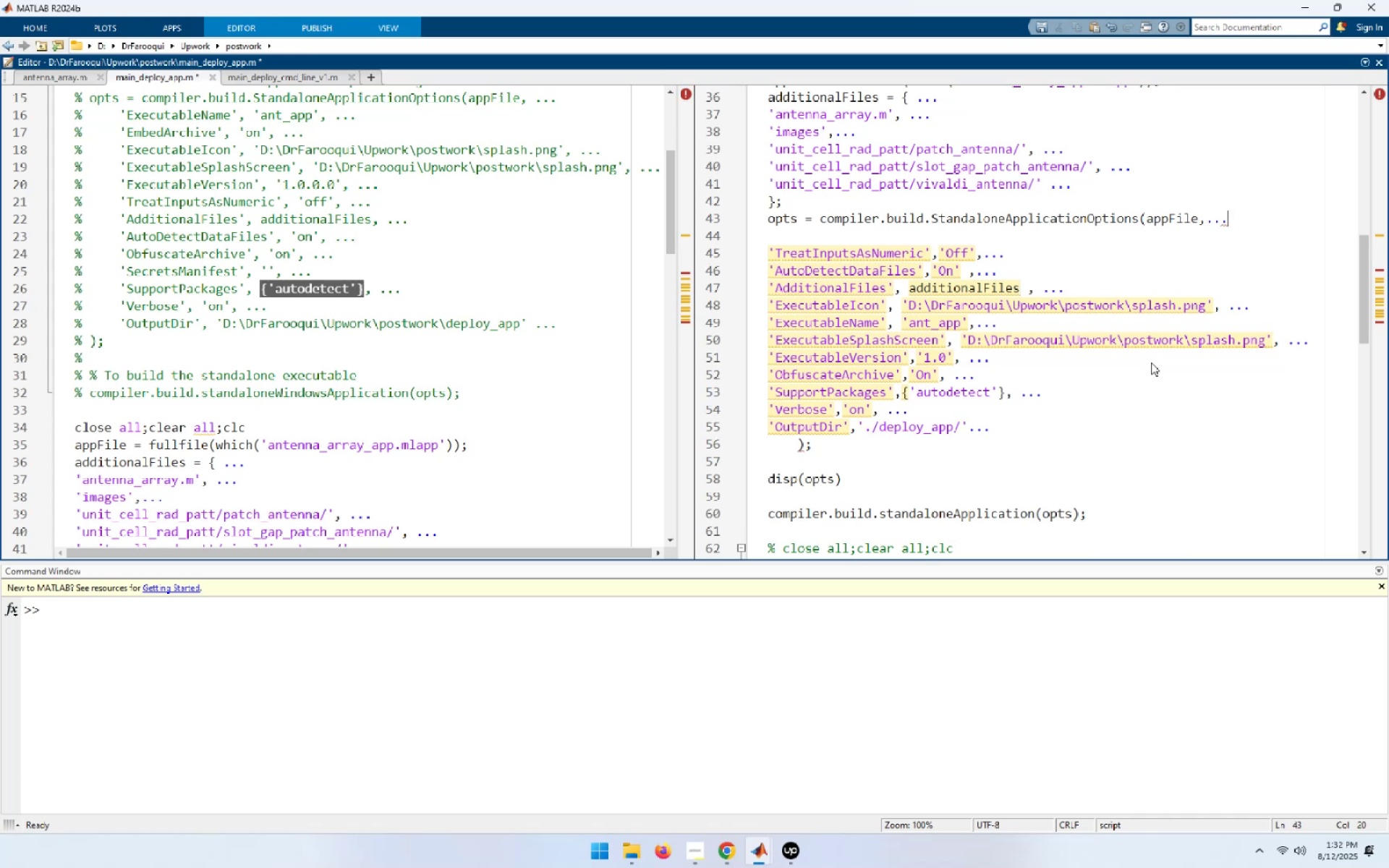 
key(Delete)
 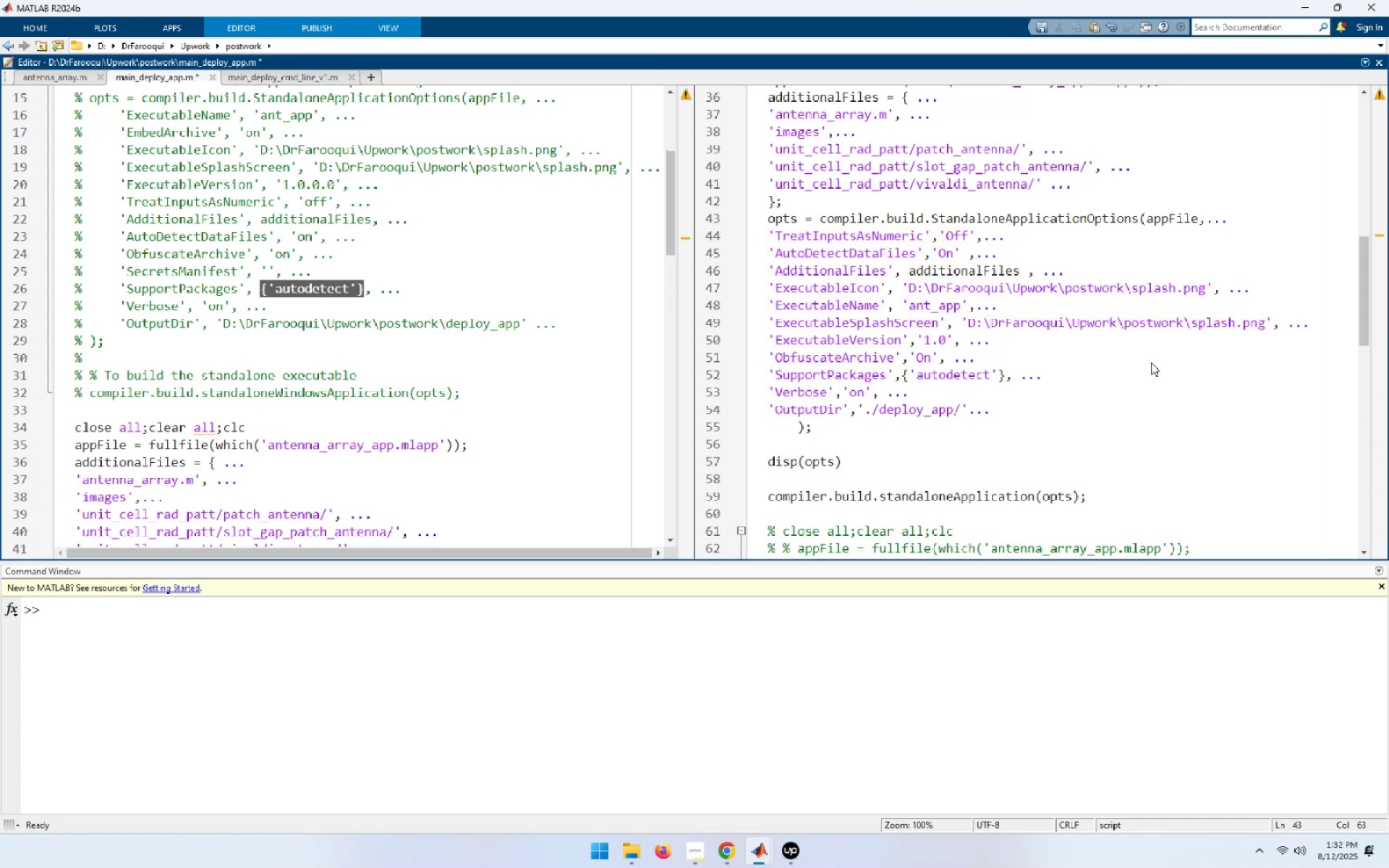 
key(Home)
 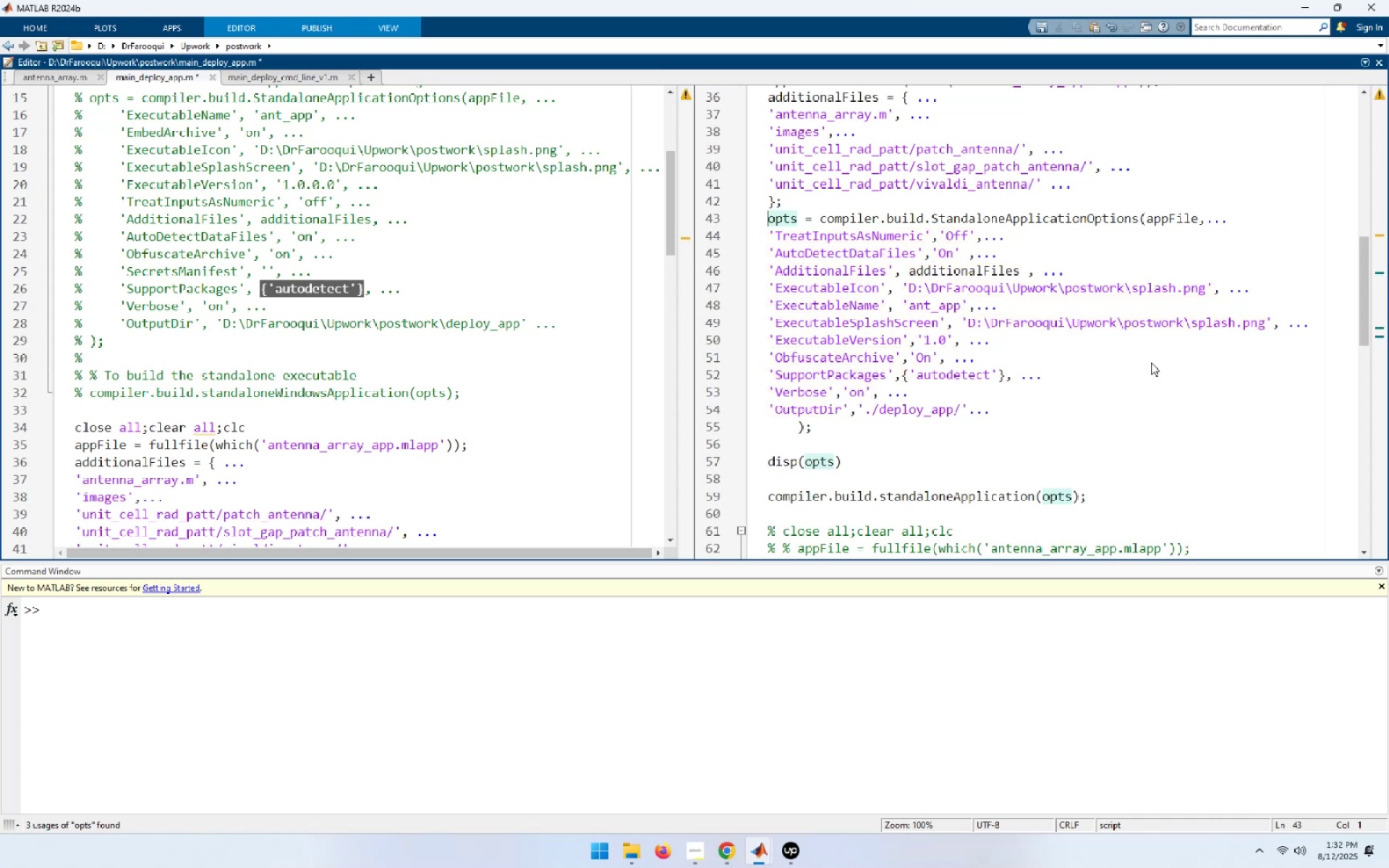 
wait(7.22)
 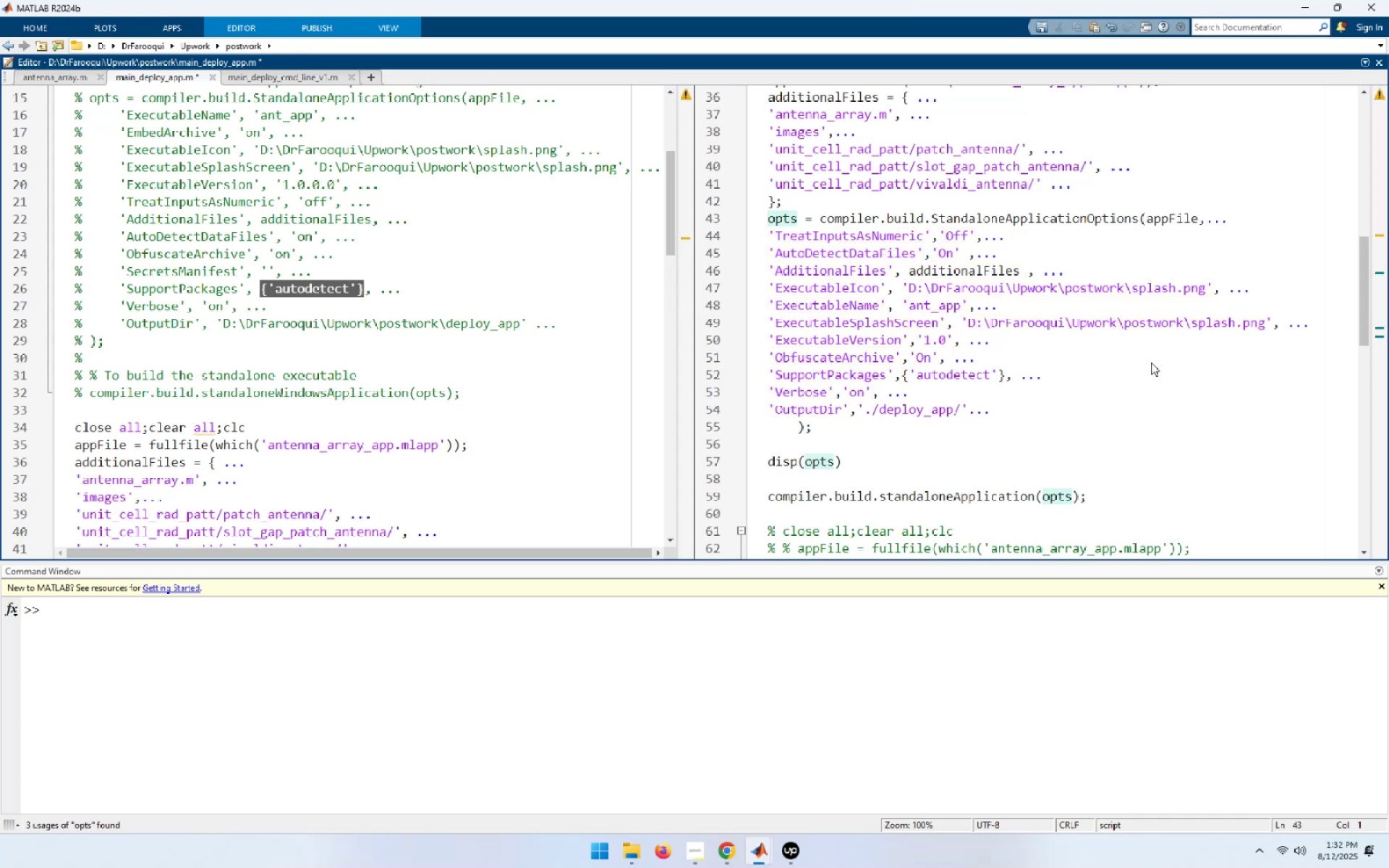 
hold_key(key=ArrowDown, duration=0.69)
 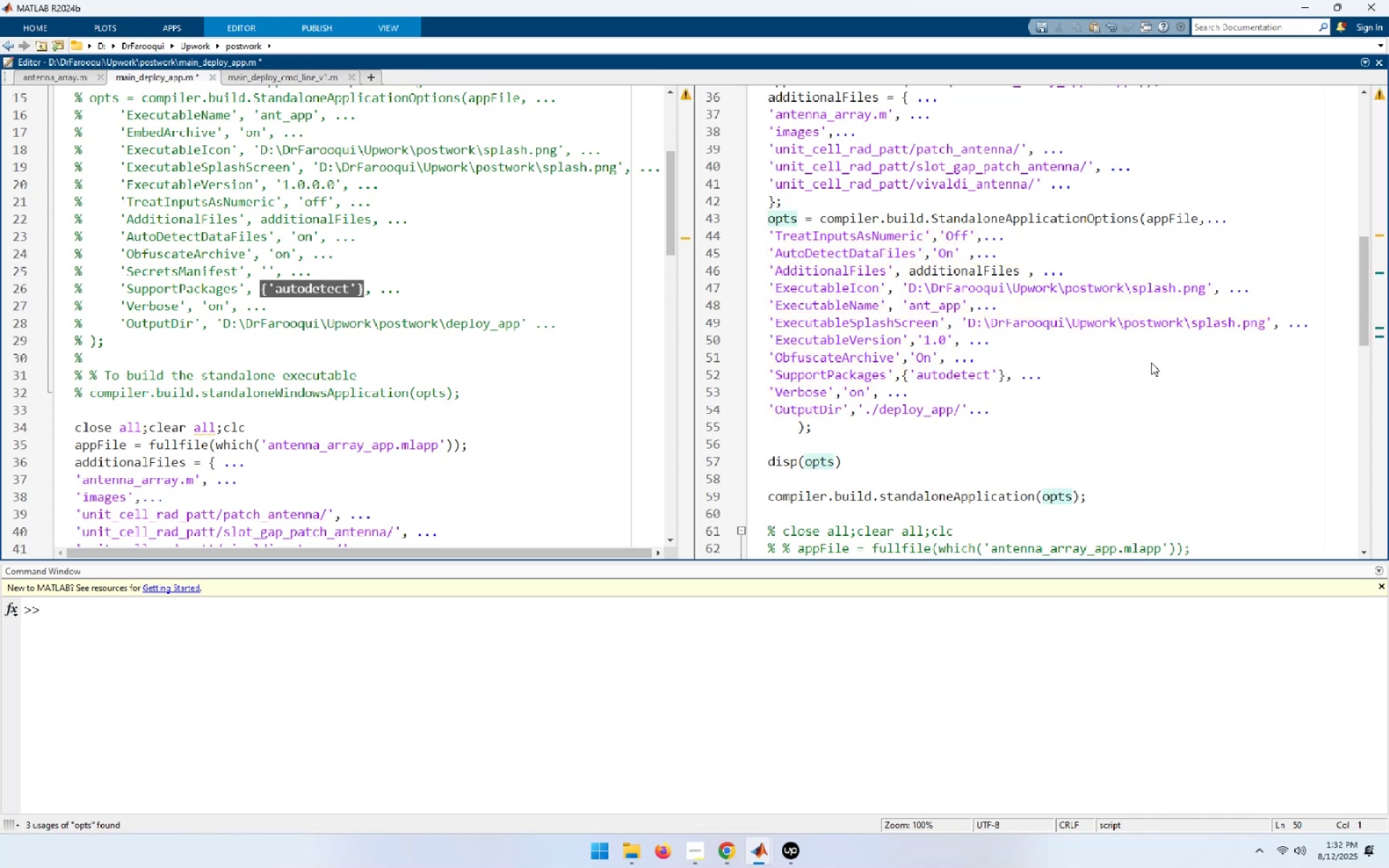 
key(ArrowUp)
 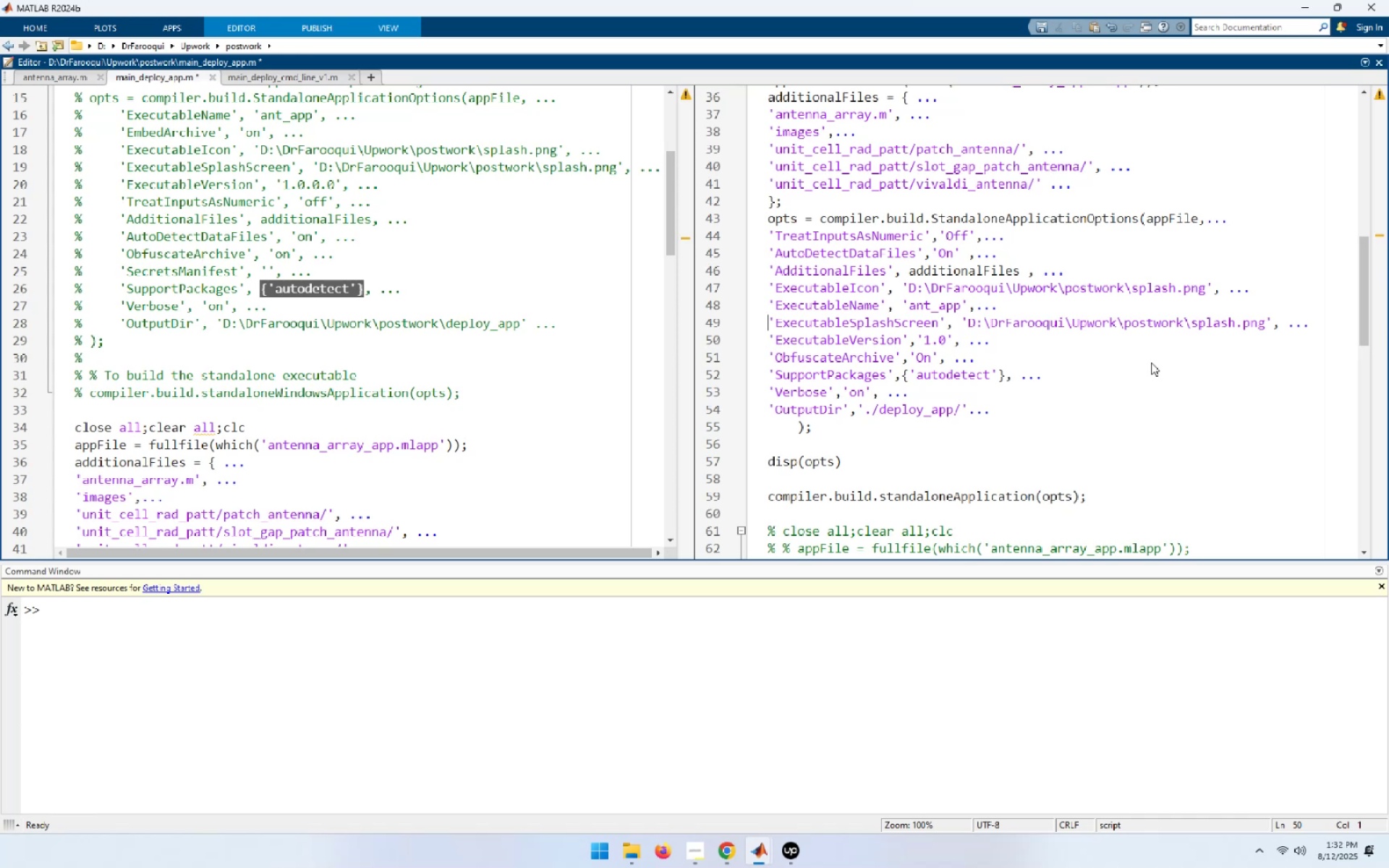 
key(ArrowUp)
 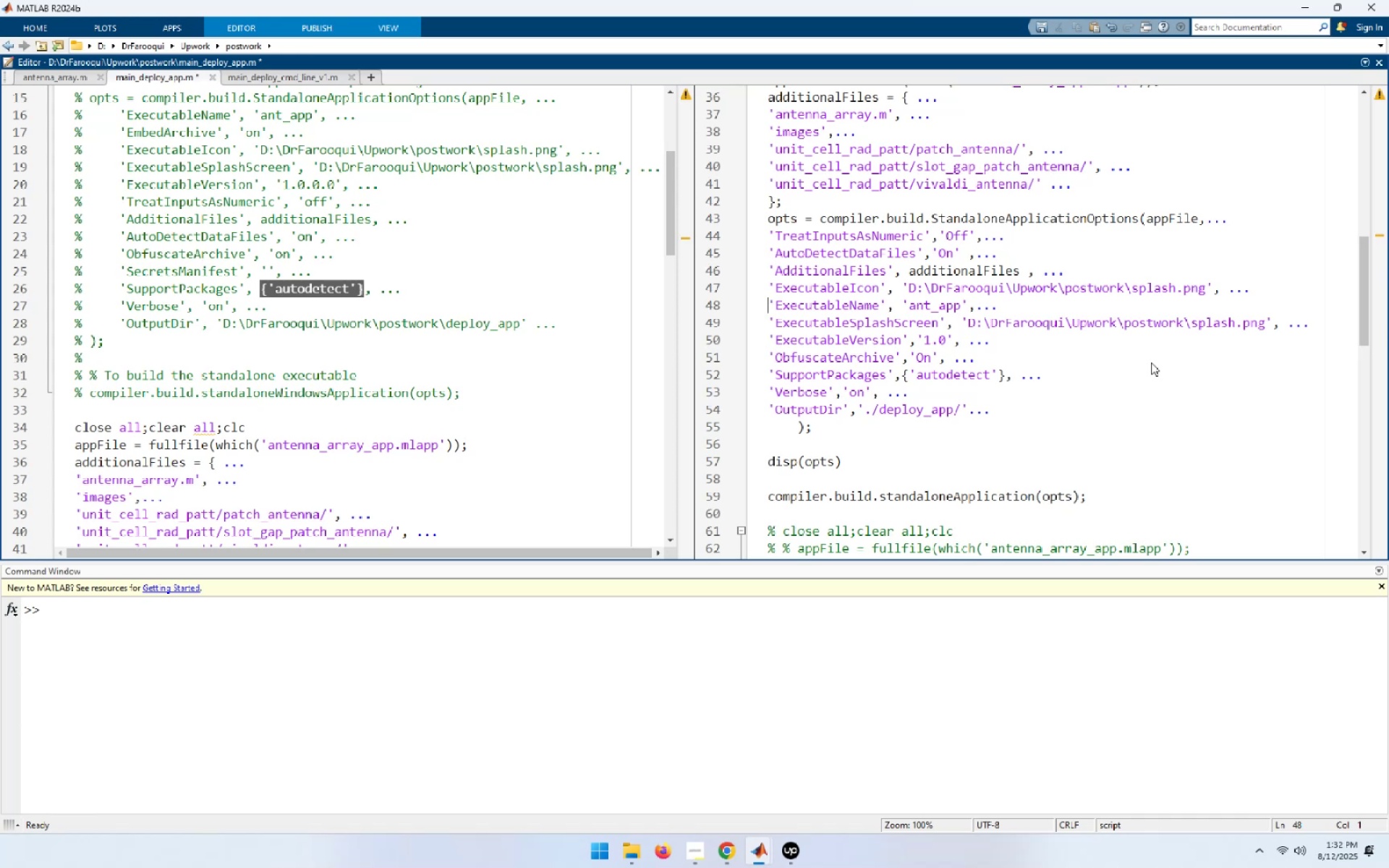 
key(Shift+End)
 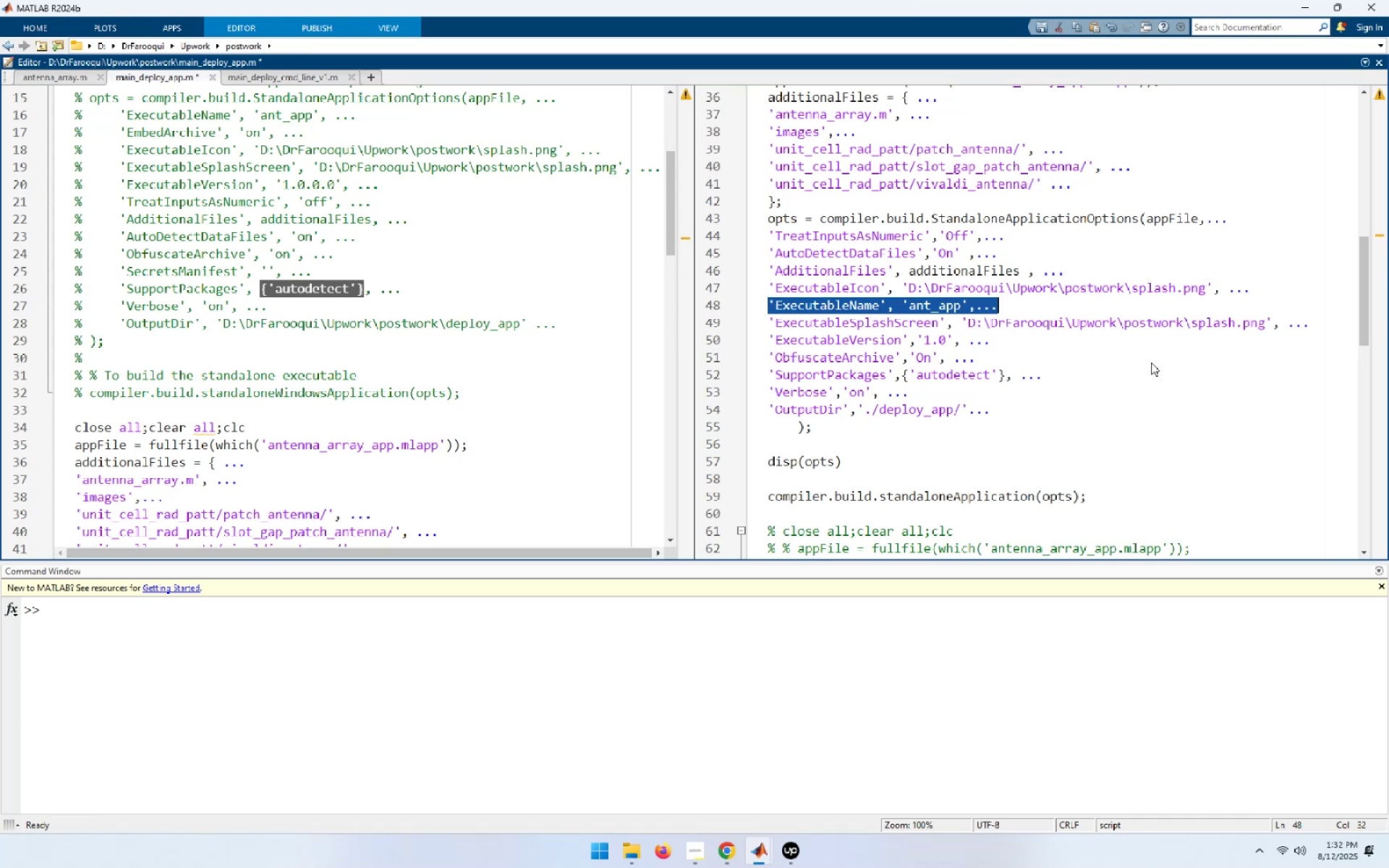 
key(Control+X)
 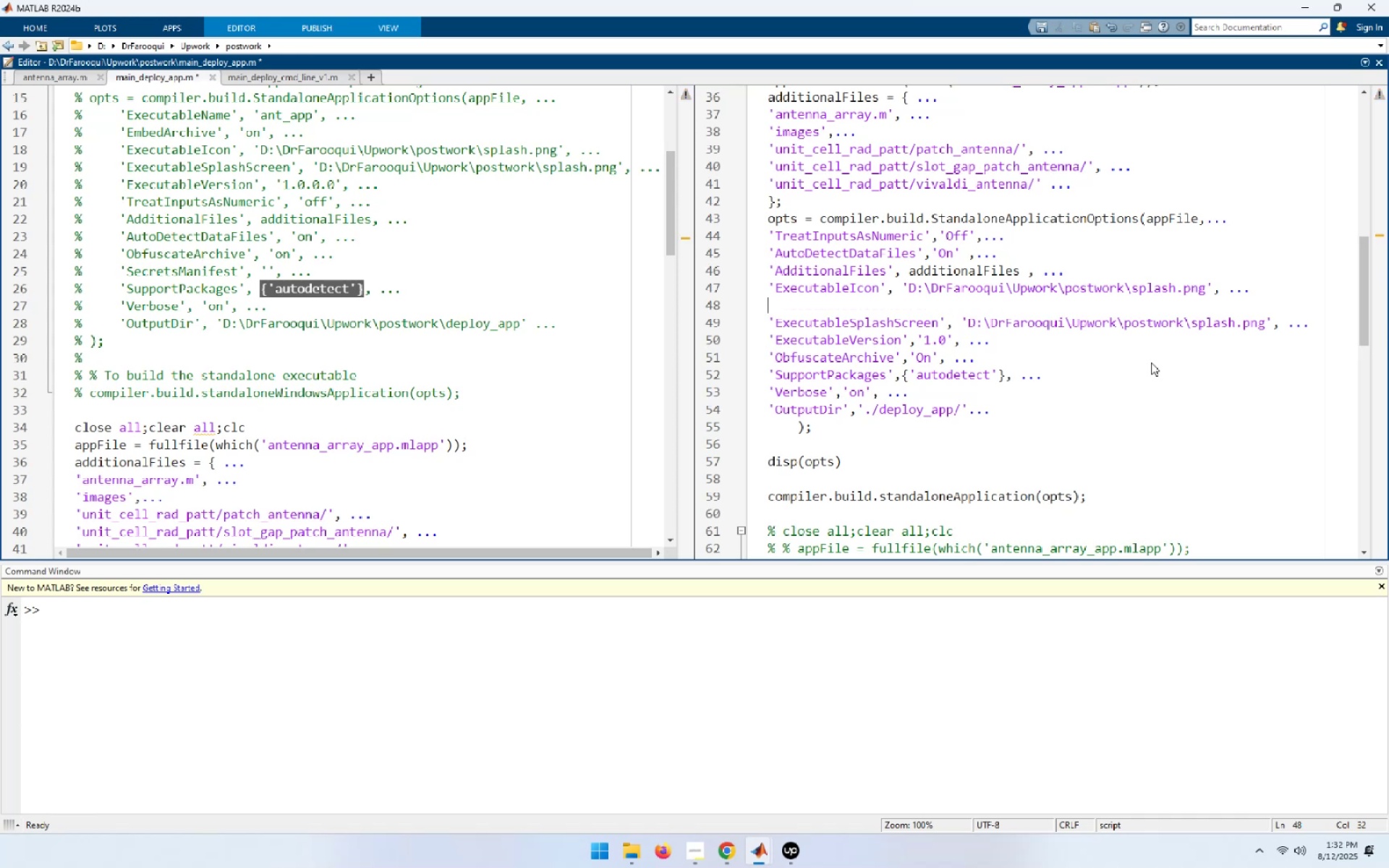 
key(ArrowUp)
 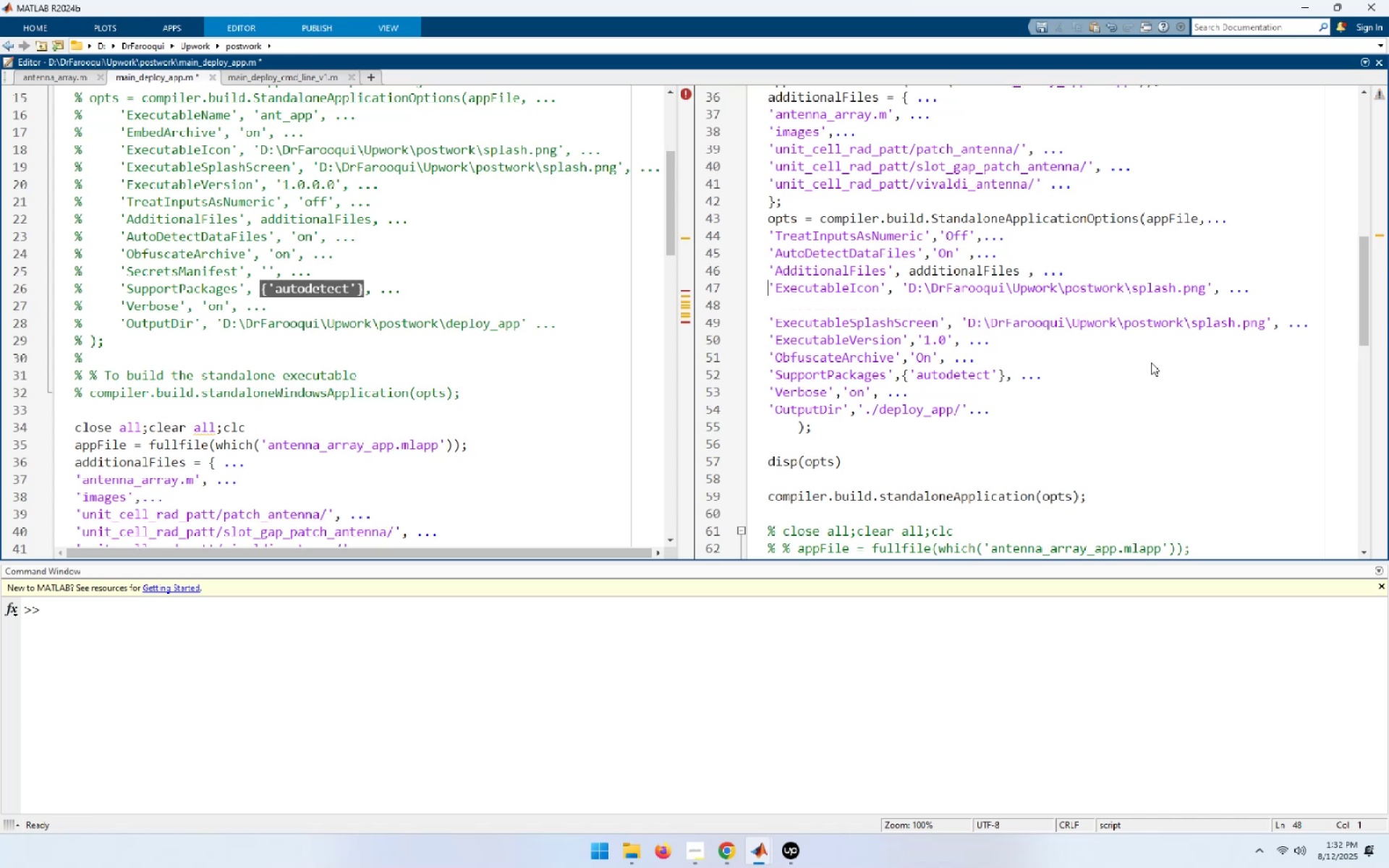 
key(End)
 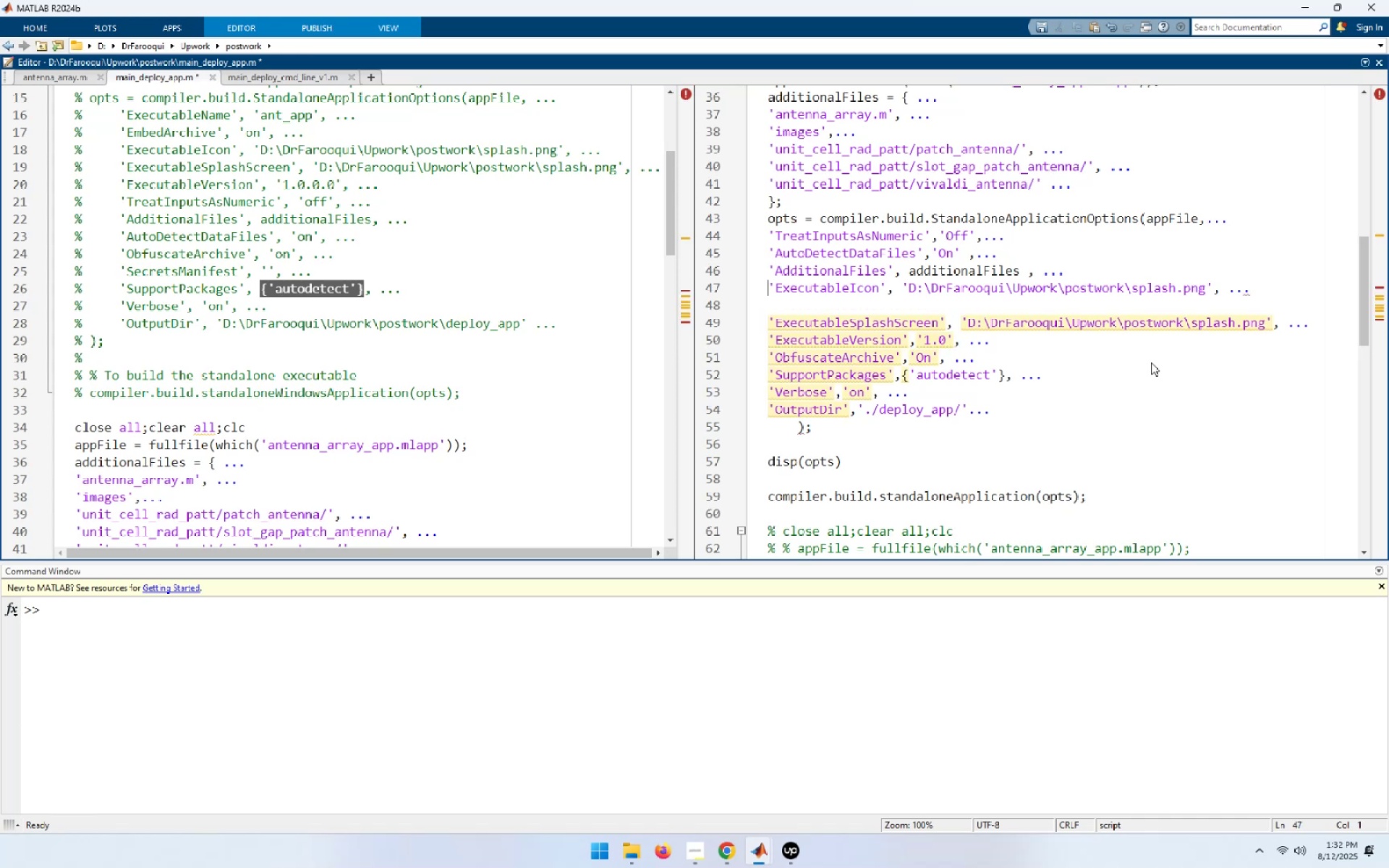 
key(Delete)
 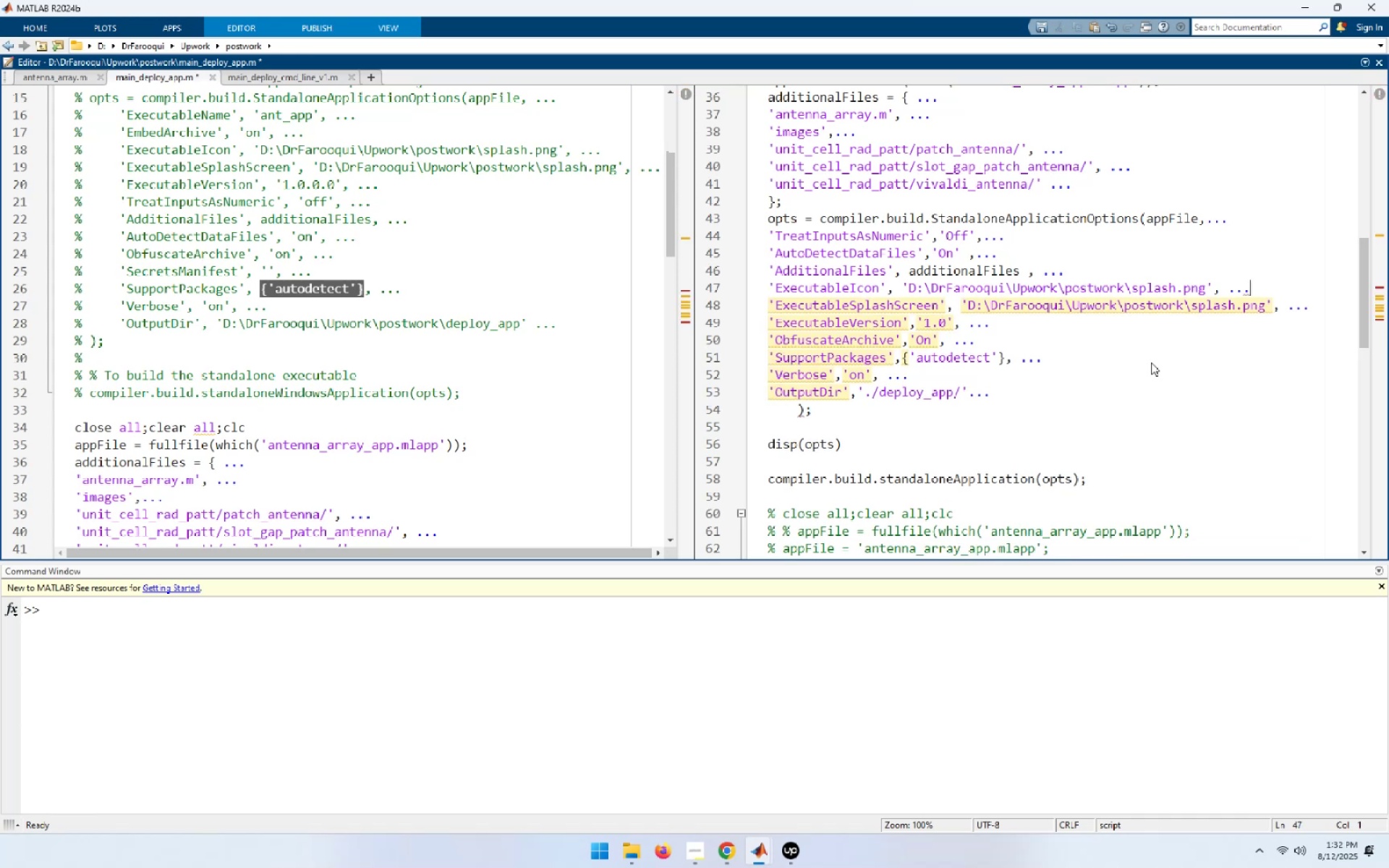 
key(ArrowUp)
 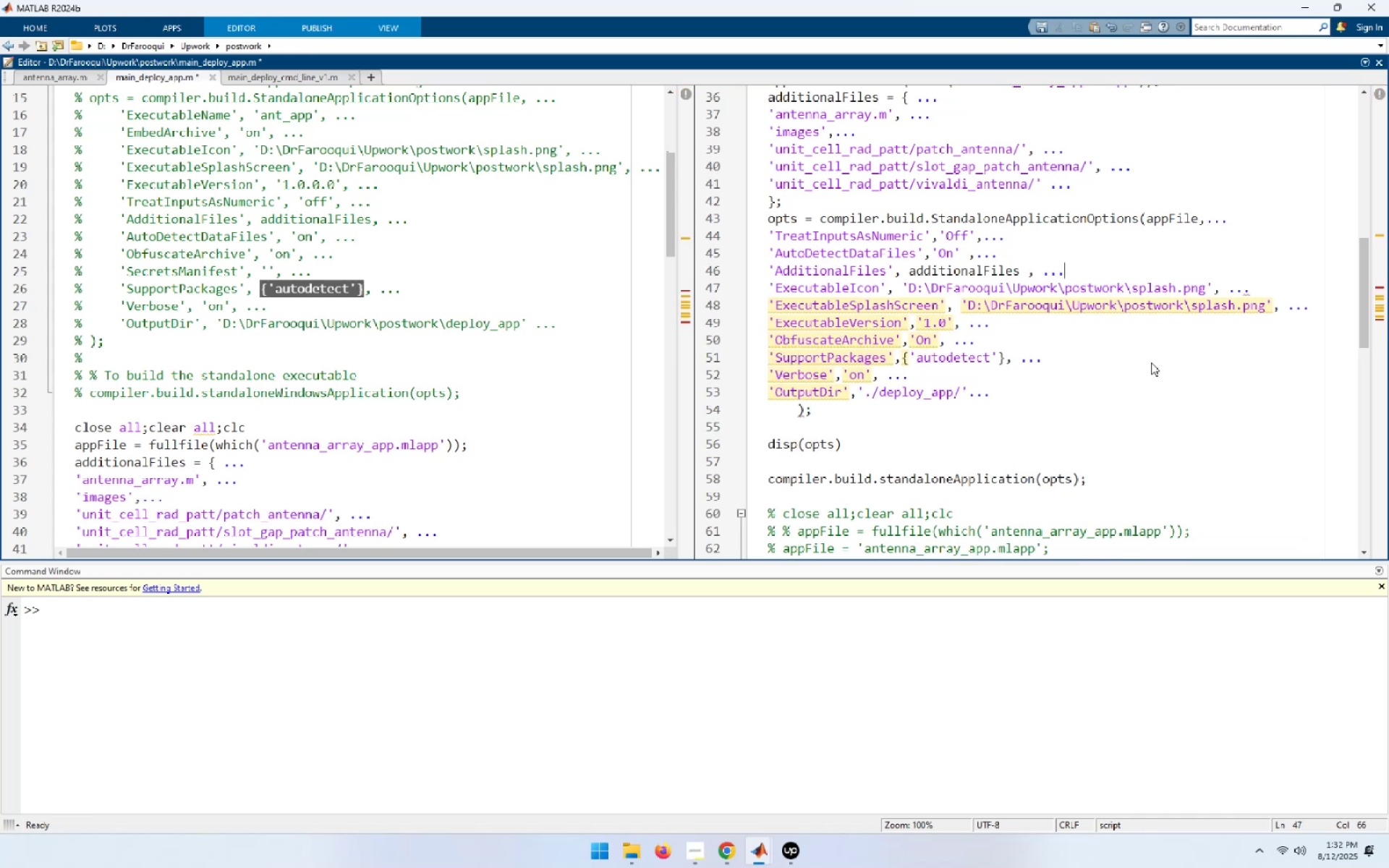 
key(ArrowUp)
 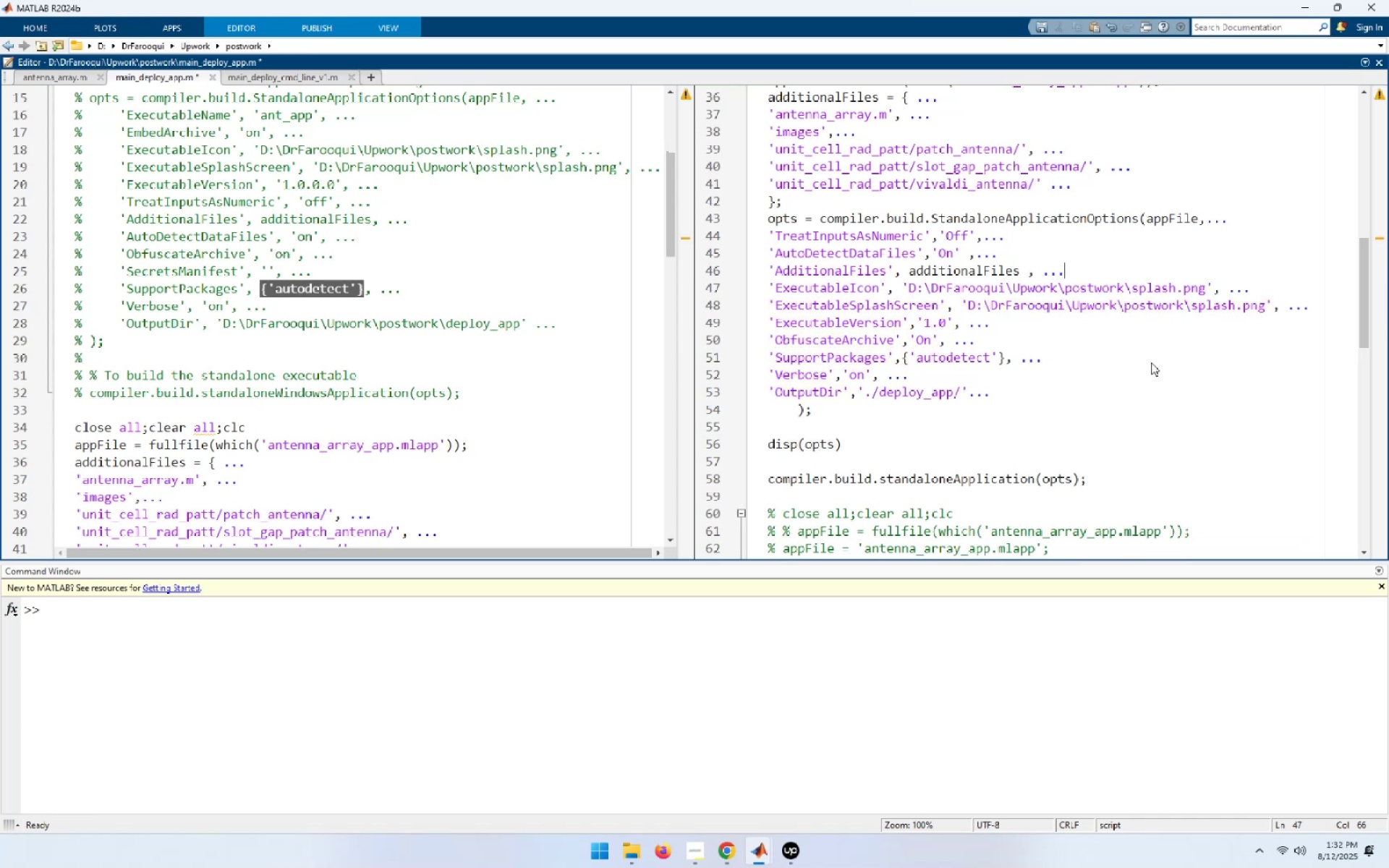 
key(ArrowUp)
 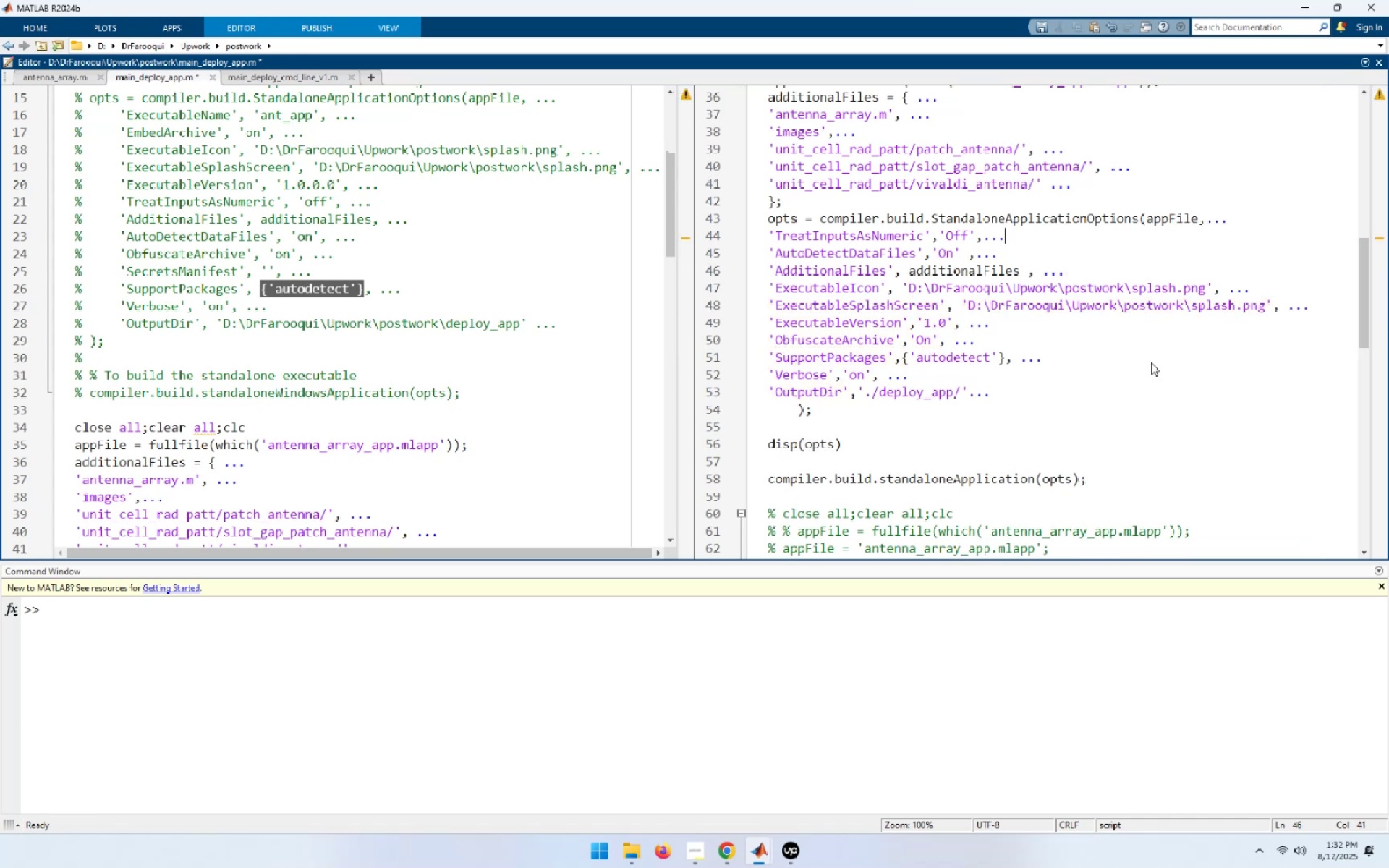 
key(ArrowUp)
 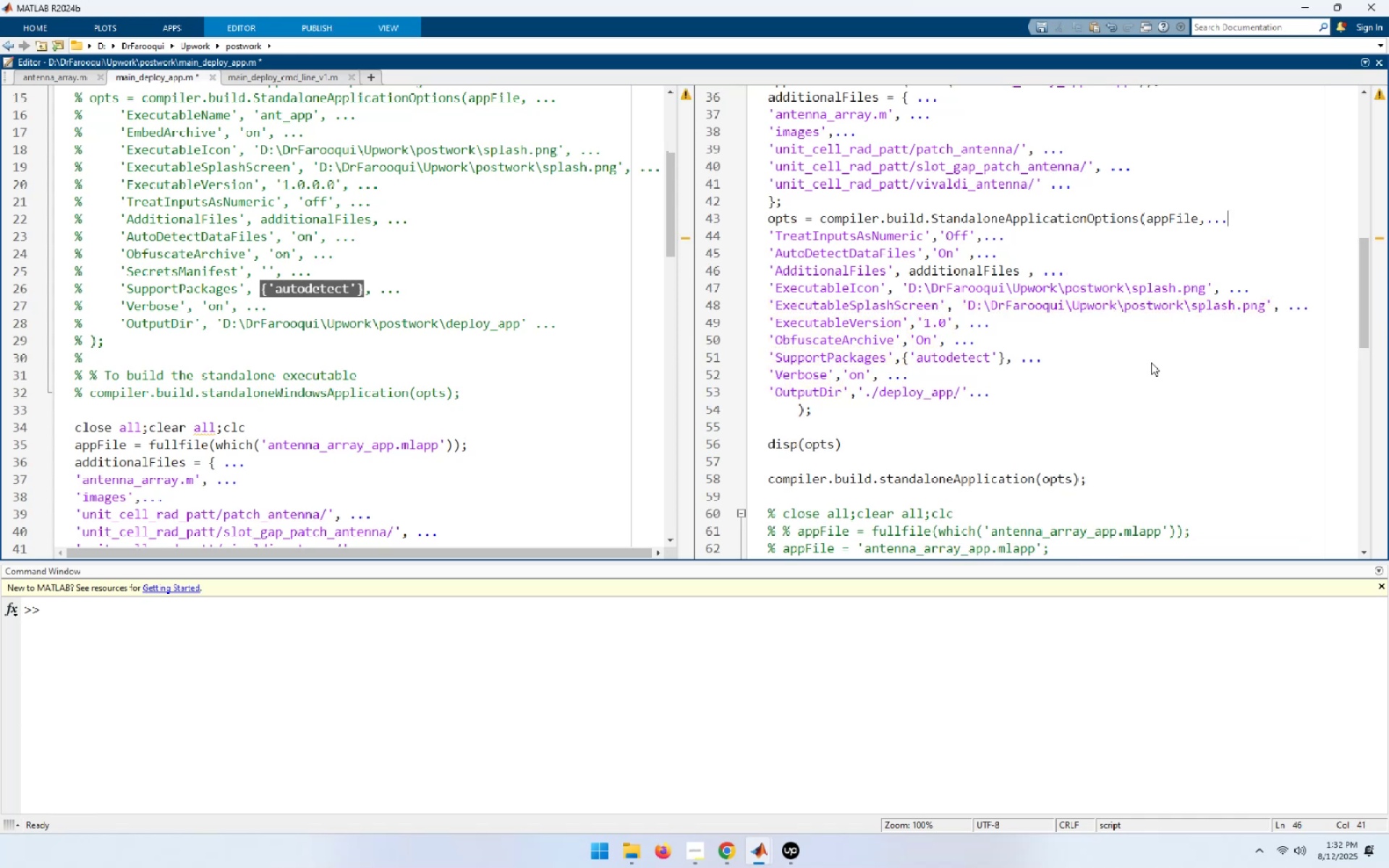 
key(ArrowUp)
 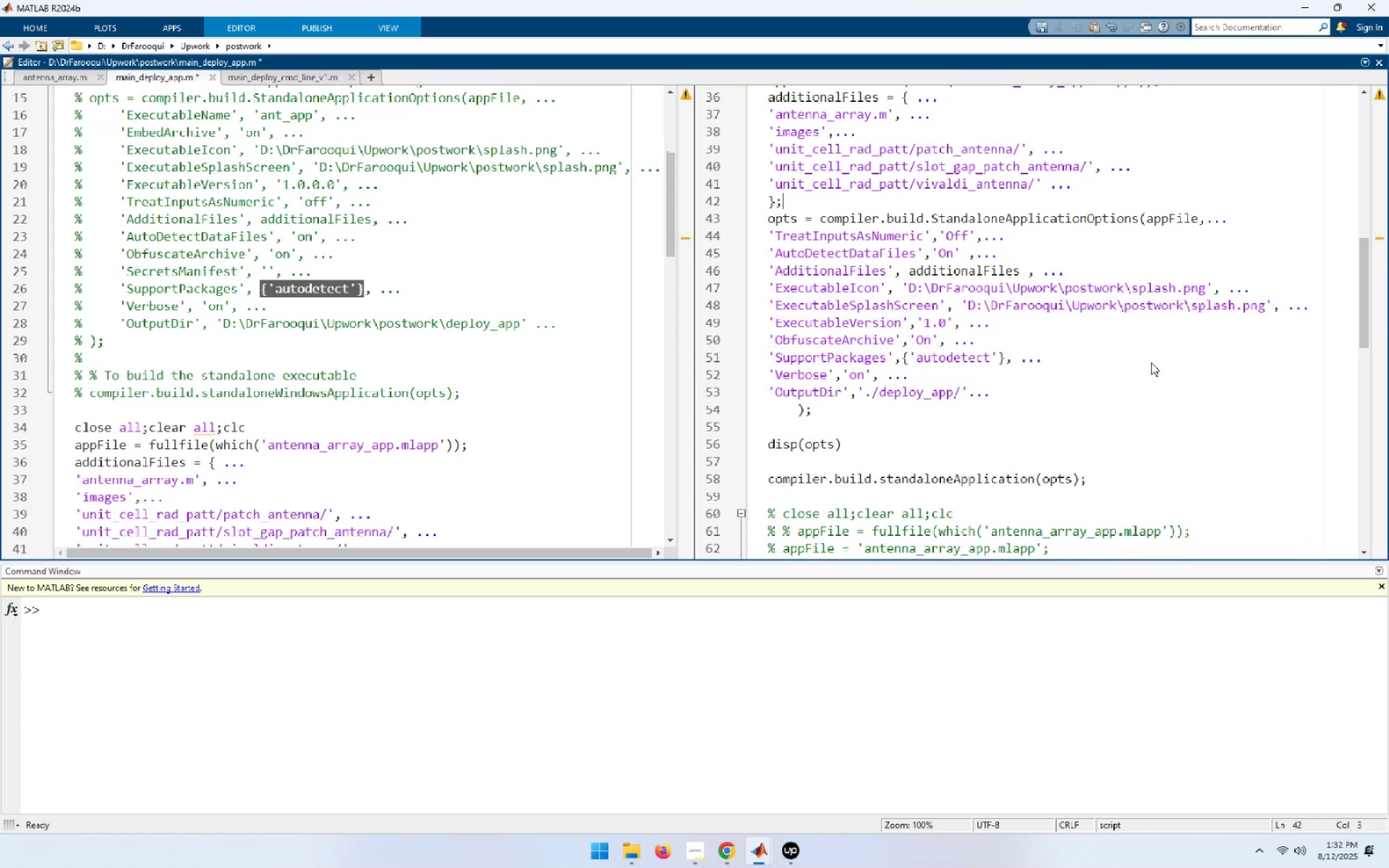 
key(ArrowDown)
 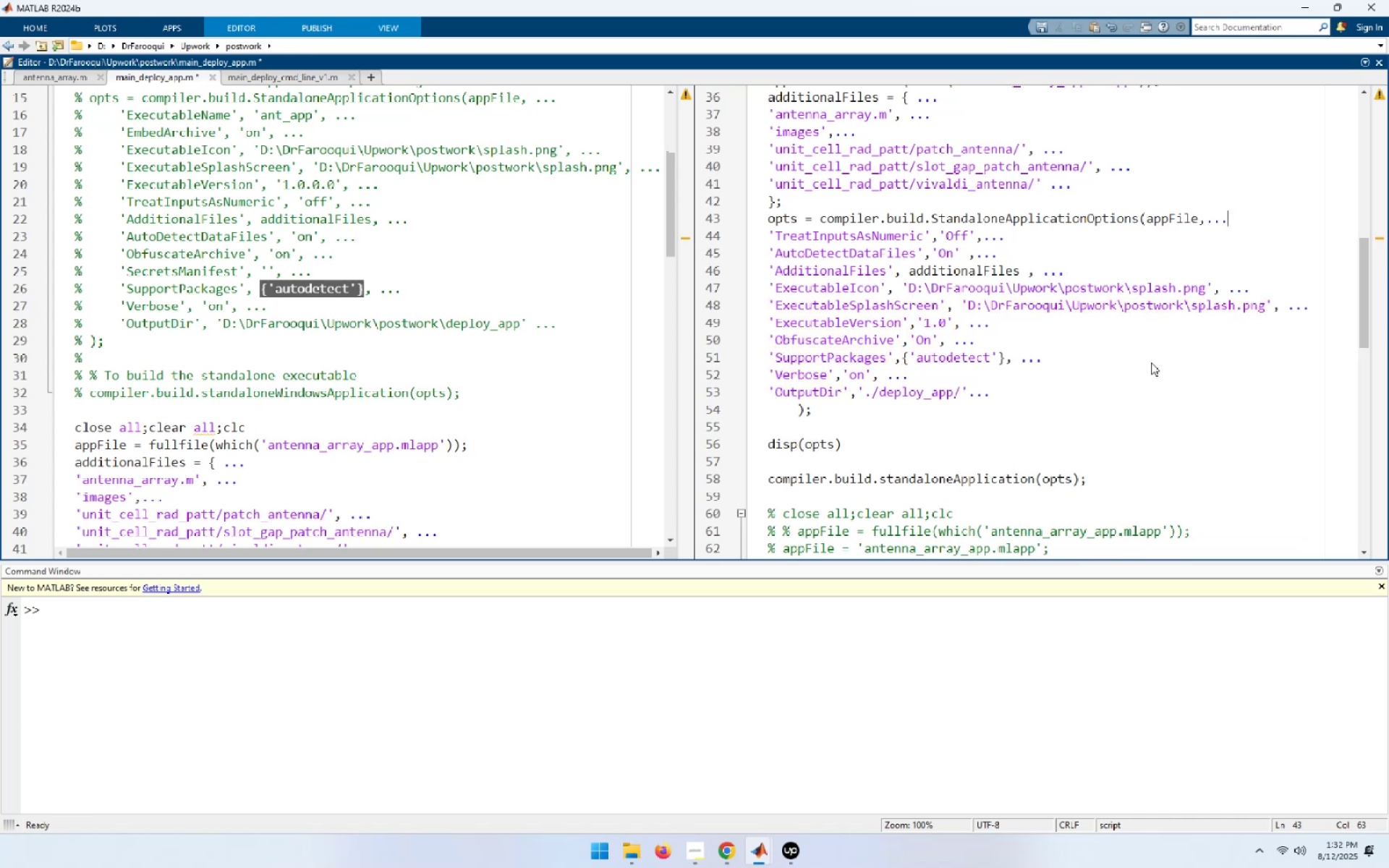 
key(NumpadEnter)
 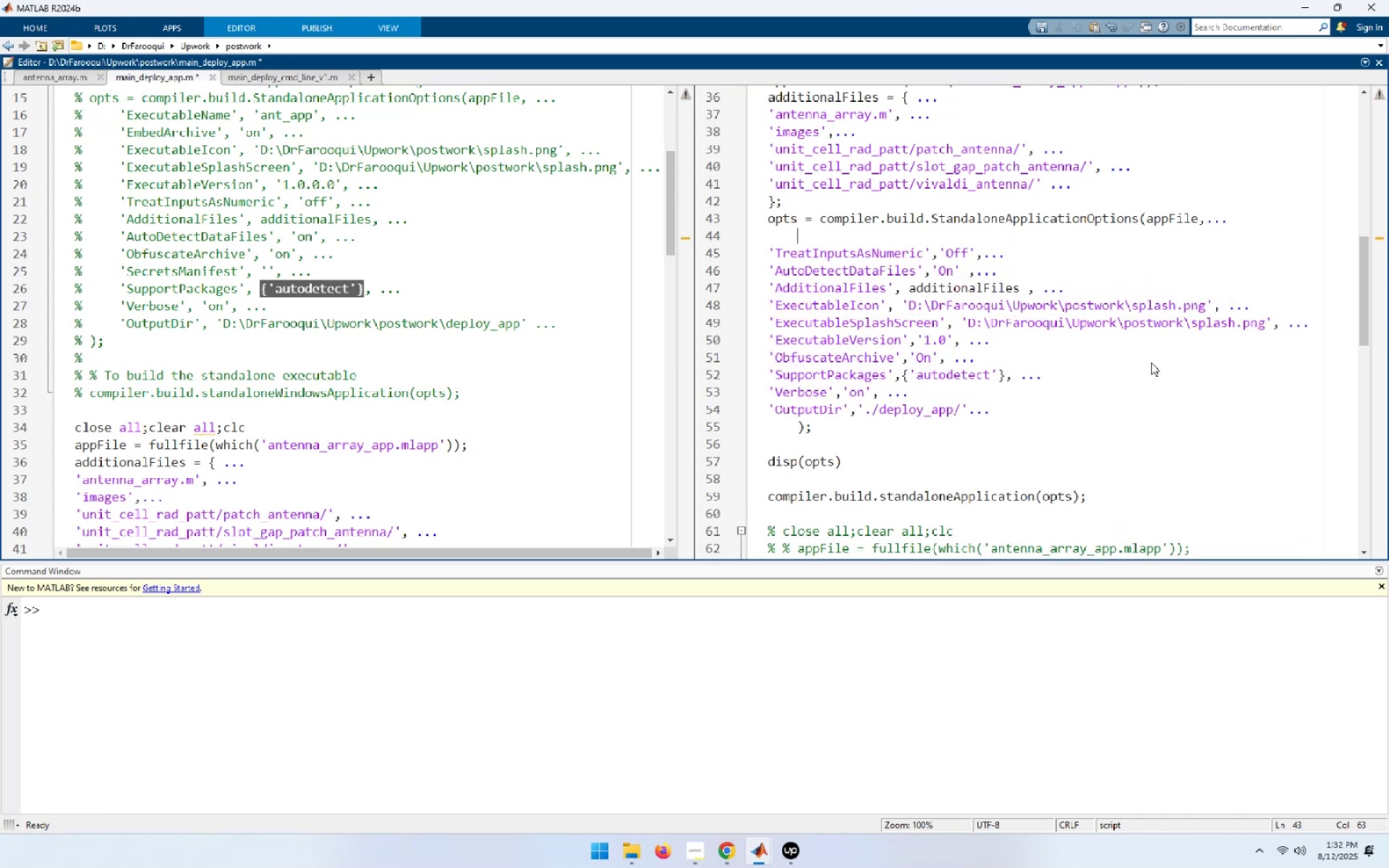 
key(Control+ControlLeft)
 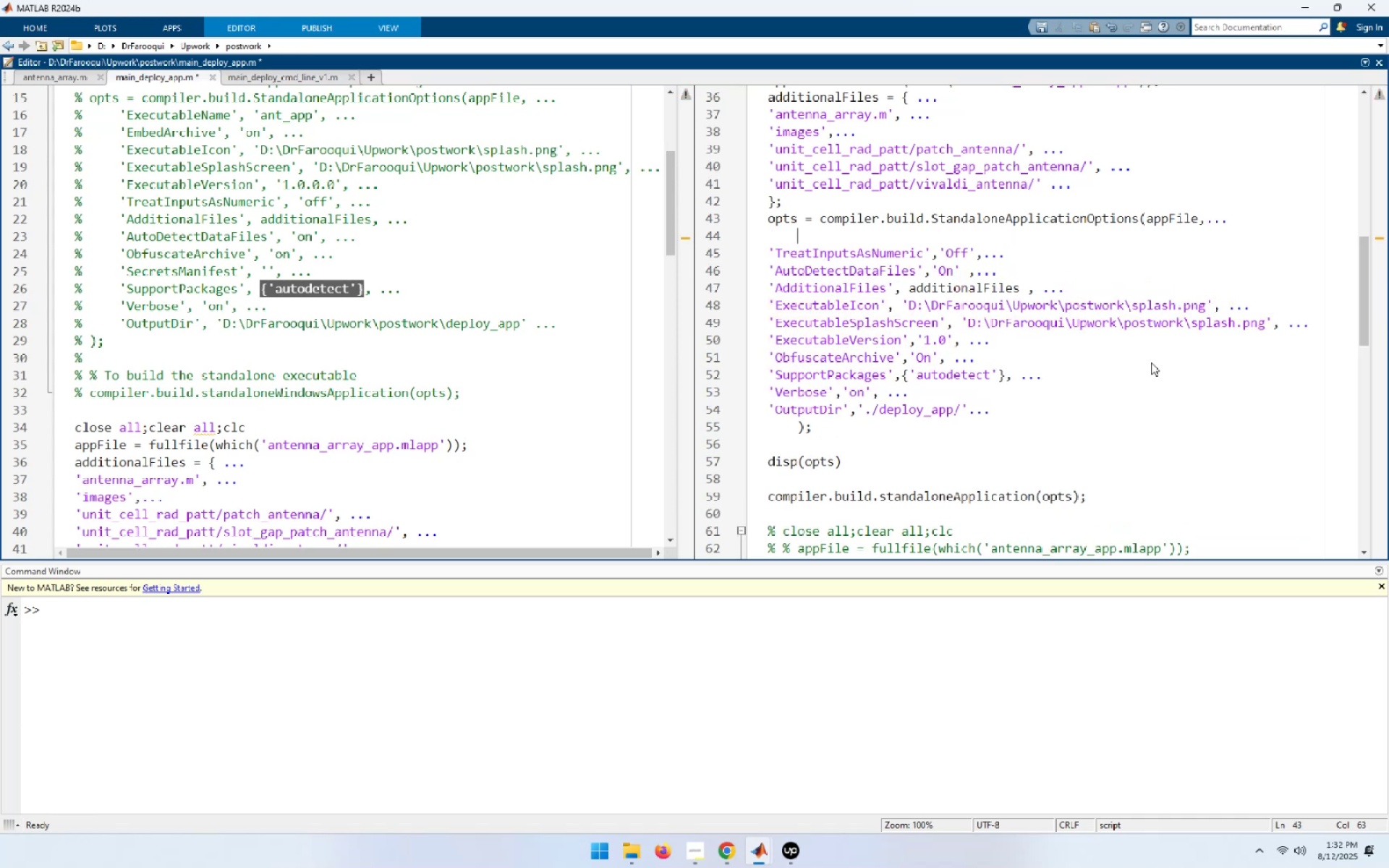 
key(Control+V)
 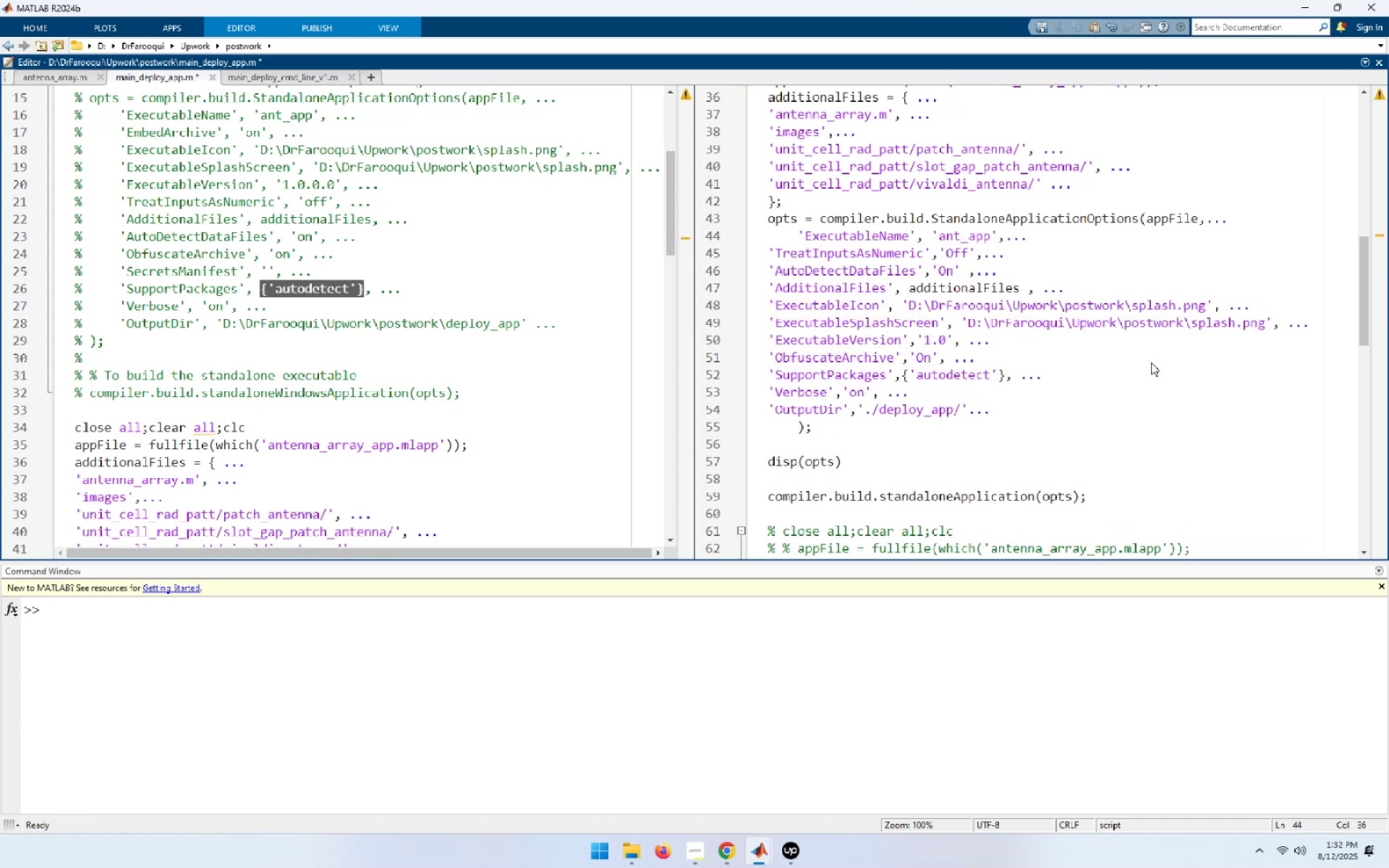 
wait(5.9)
 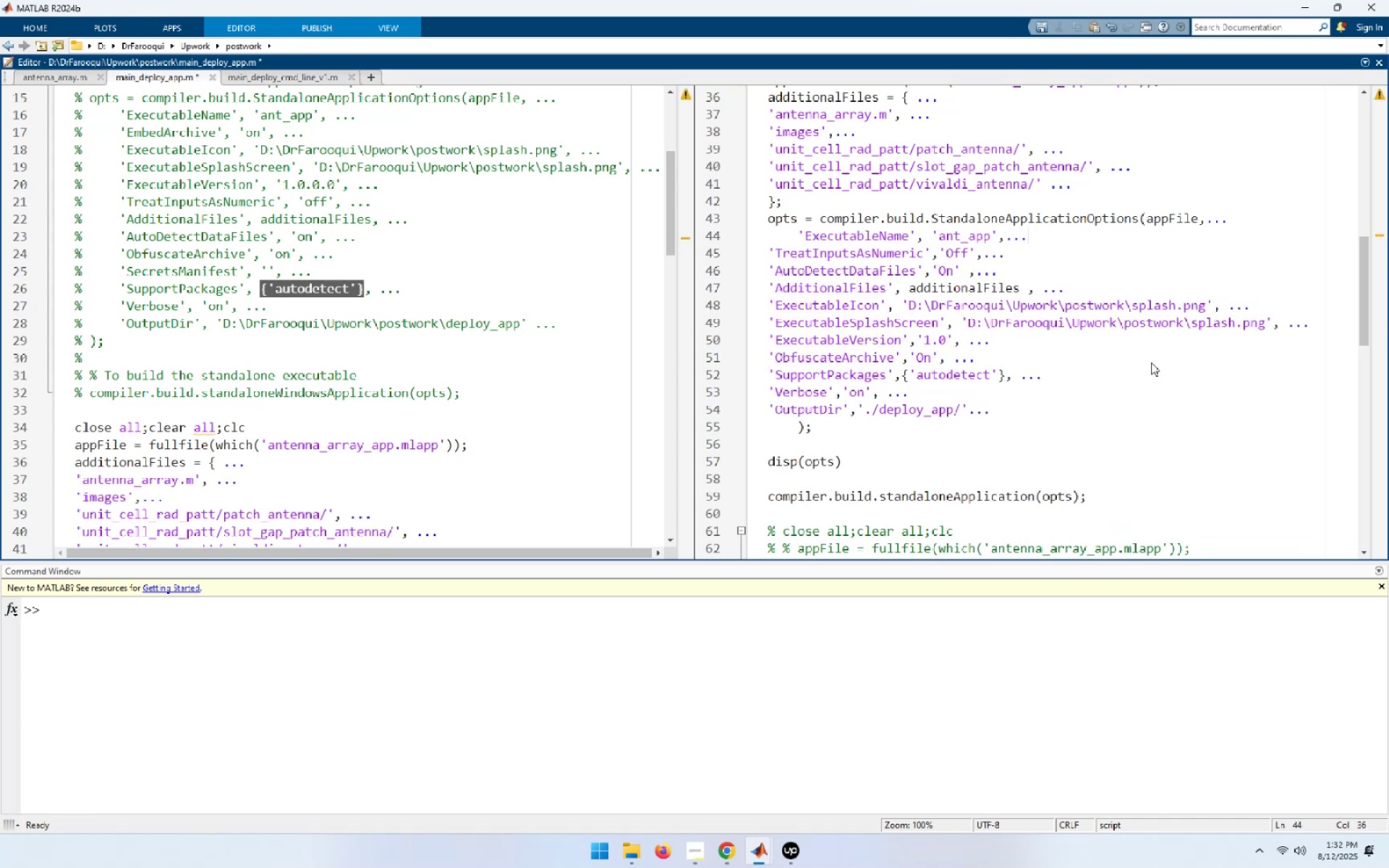 
key(ArrowUp)
 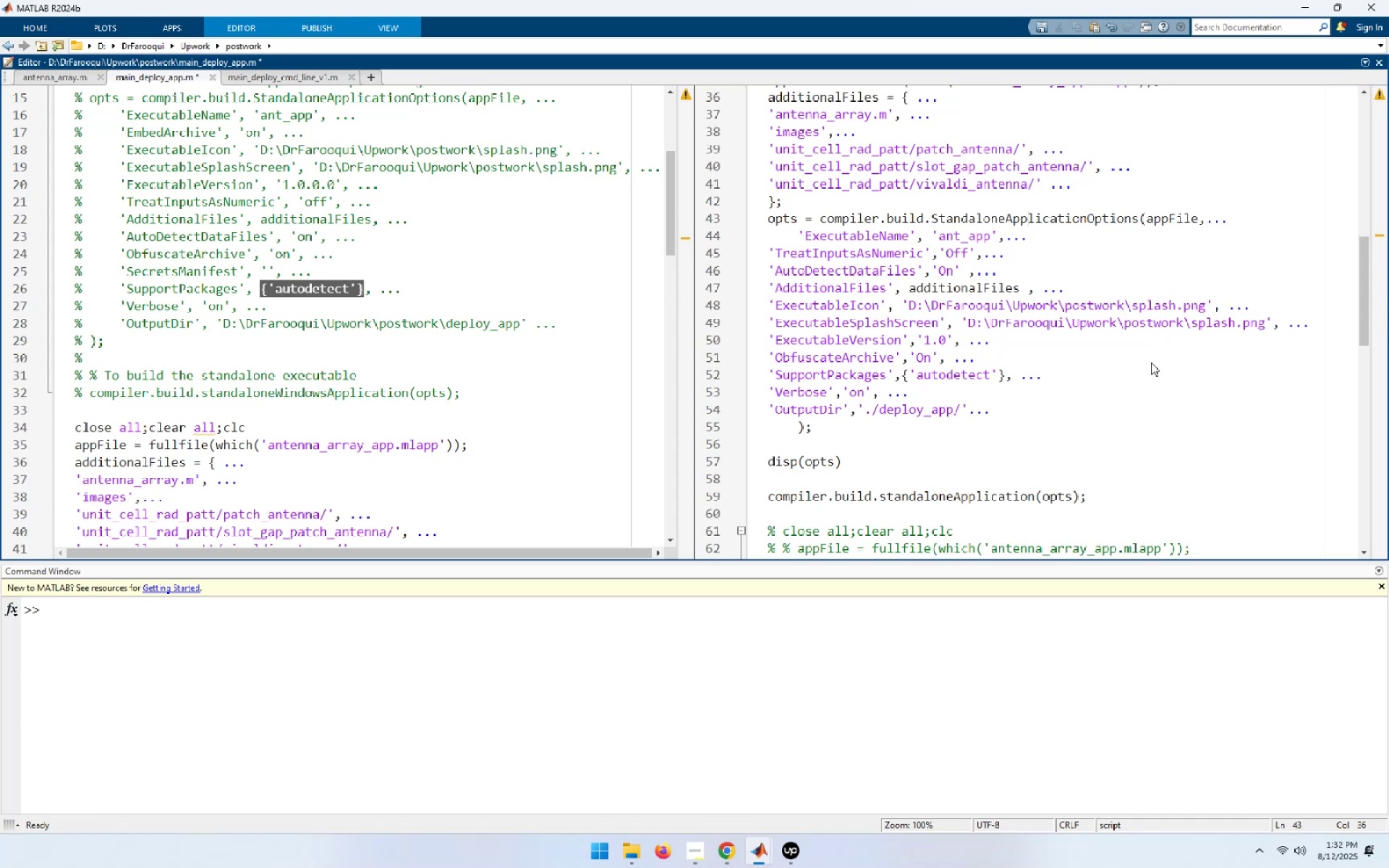 
key(Home)
 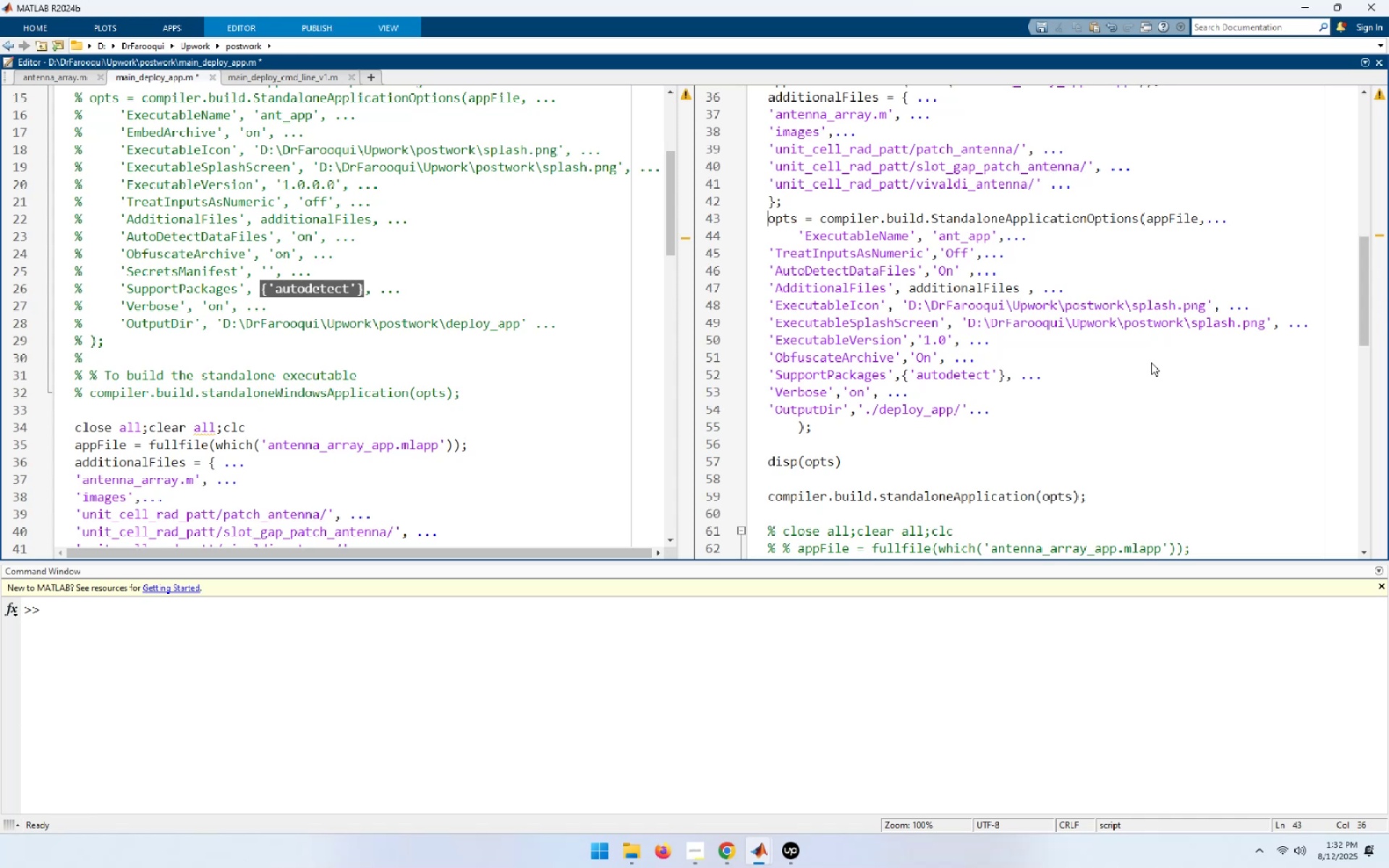 
key(Shift+End)
 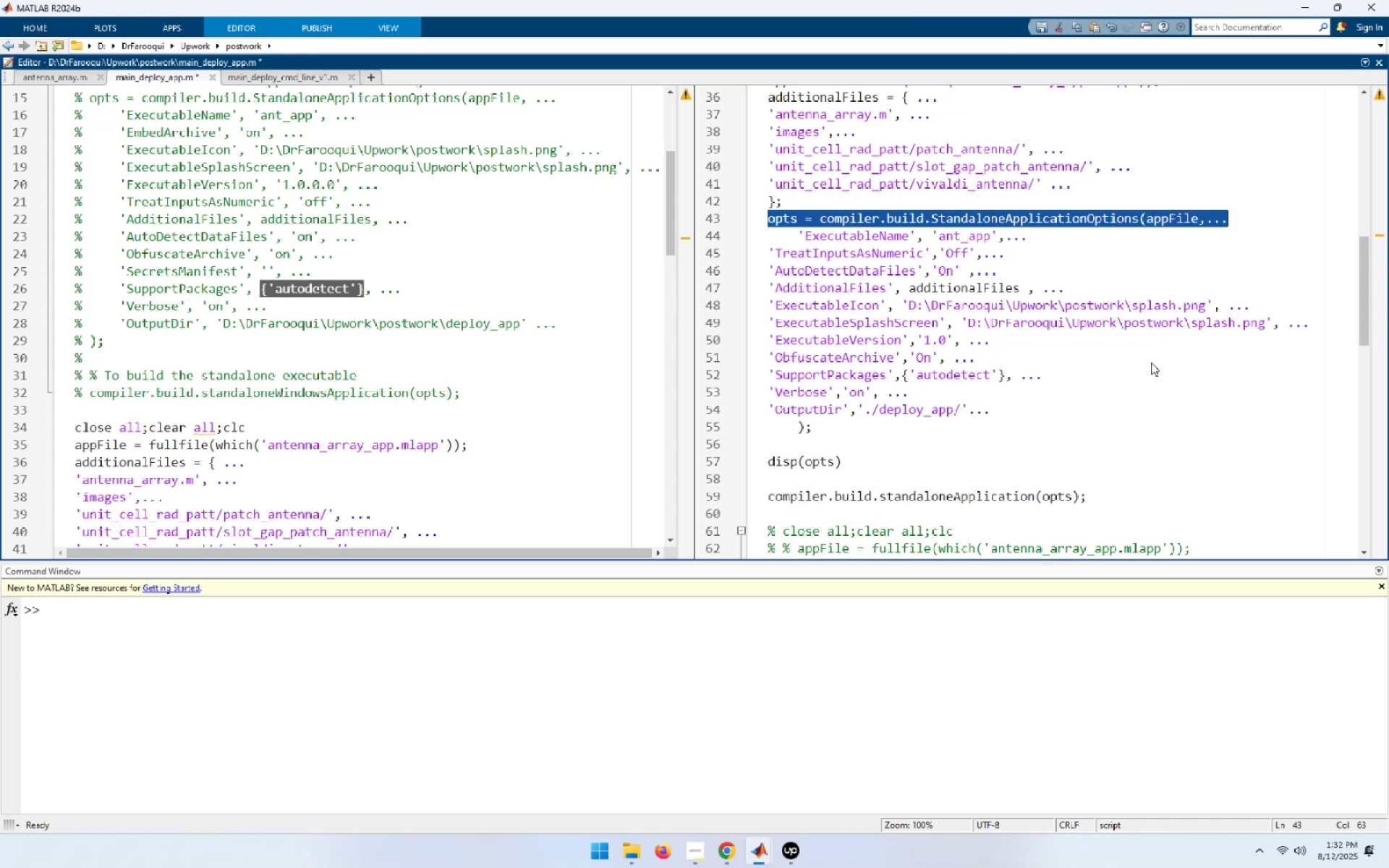 
hold_key(key=ArrowDown, duration=0.83)
 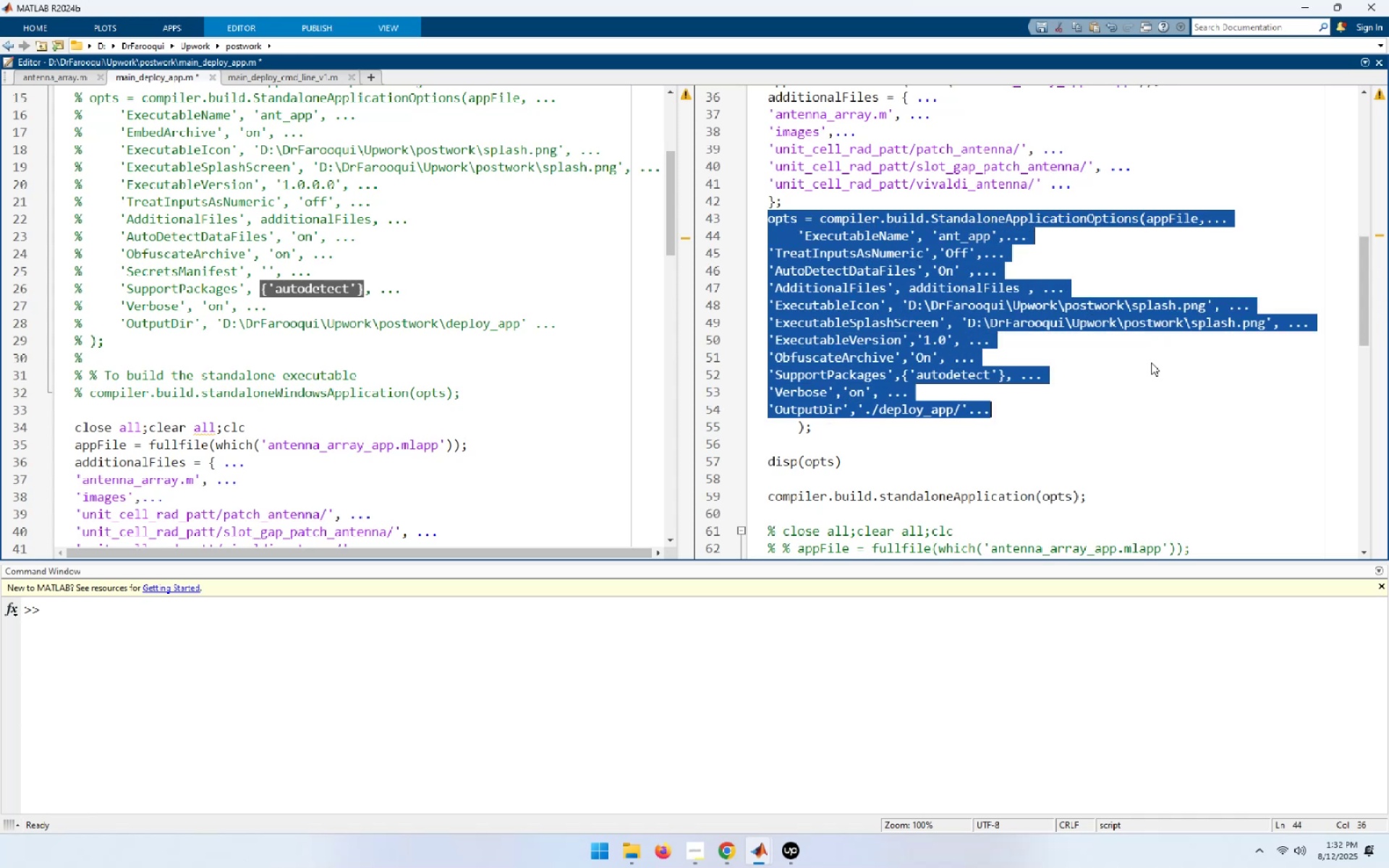 
key(Shift+ArrowDown)
 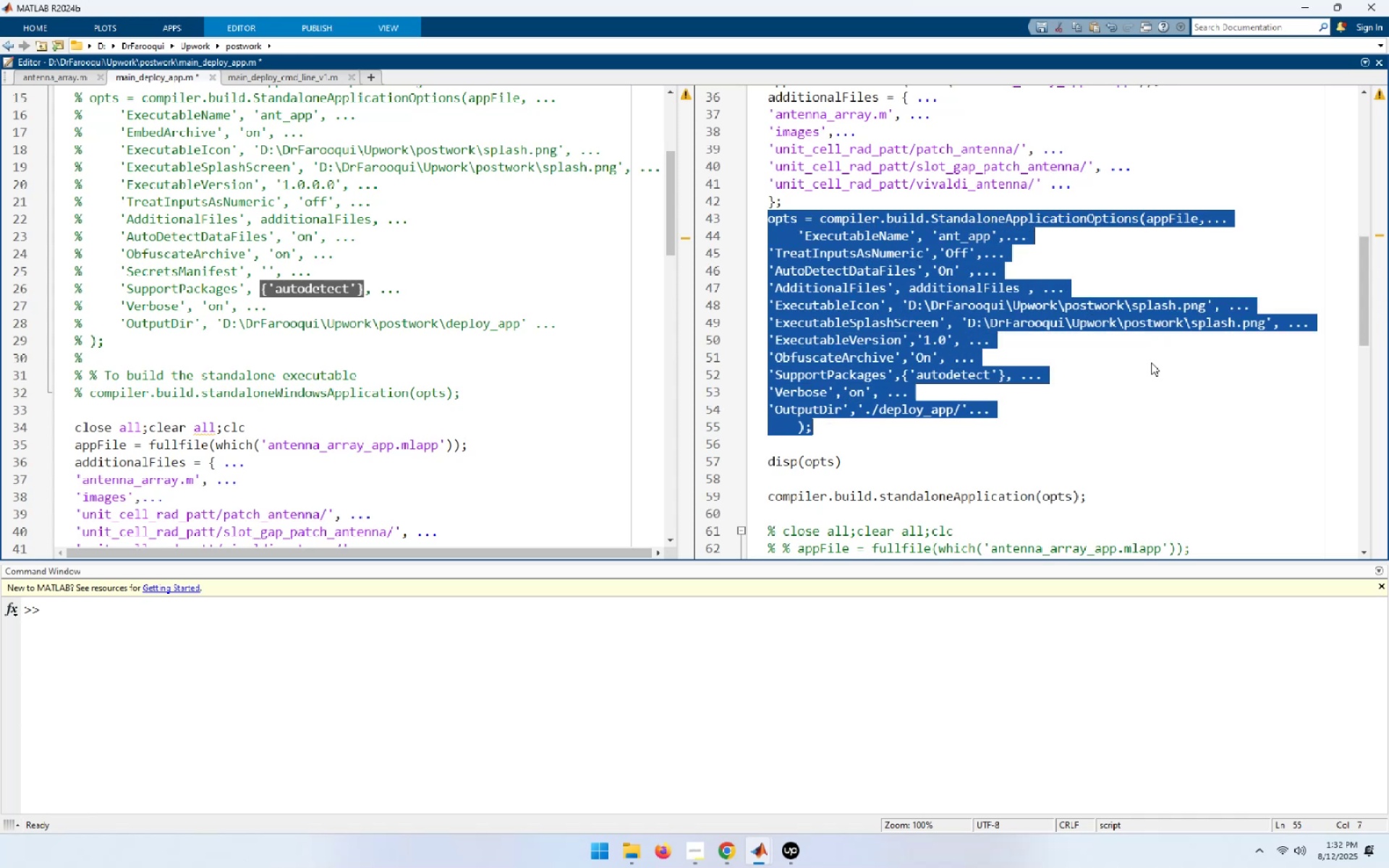 
key(Control+I)
 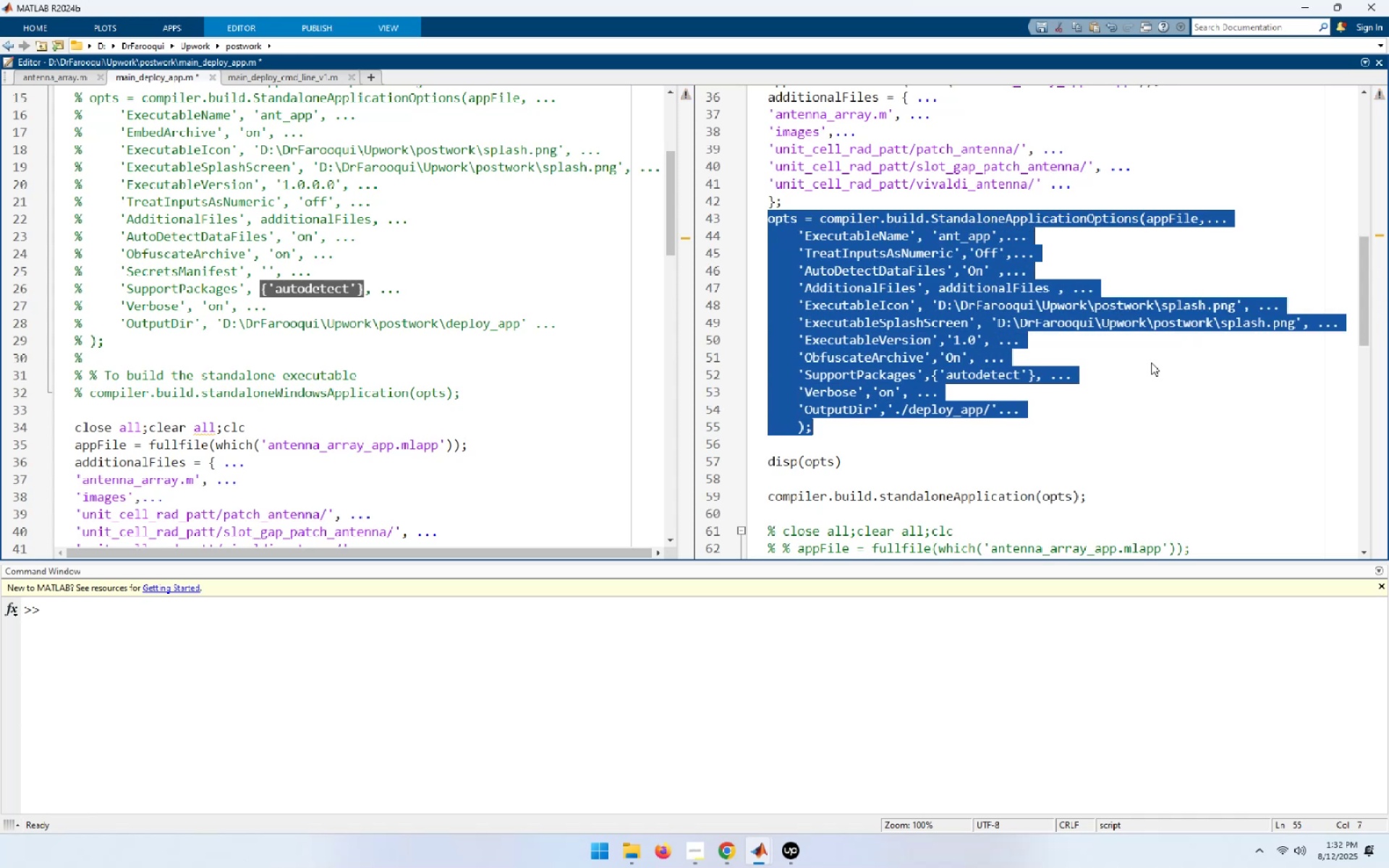 
key(ArrowDown)
 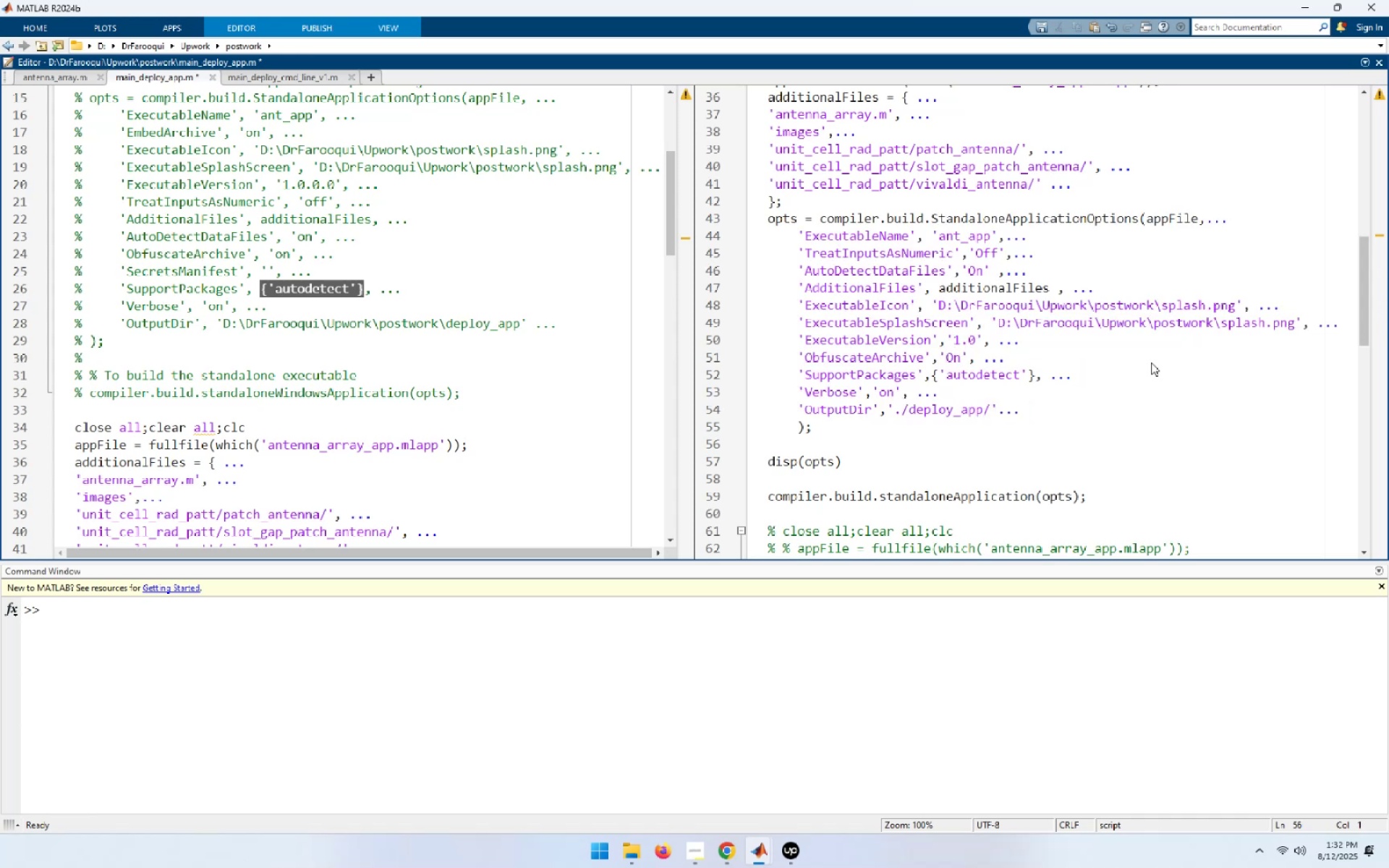 
hold_key(key=ArrowUp, duration=0.64)
 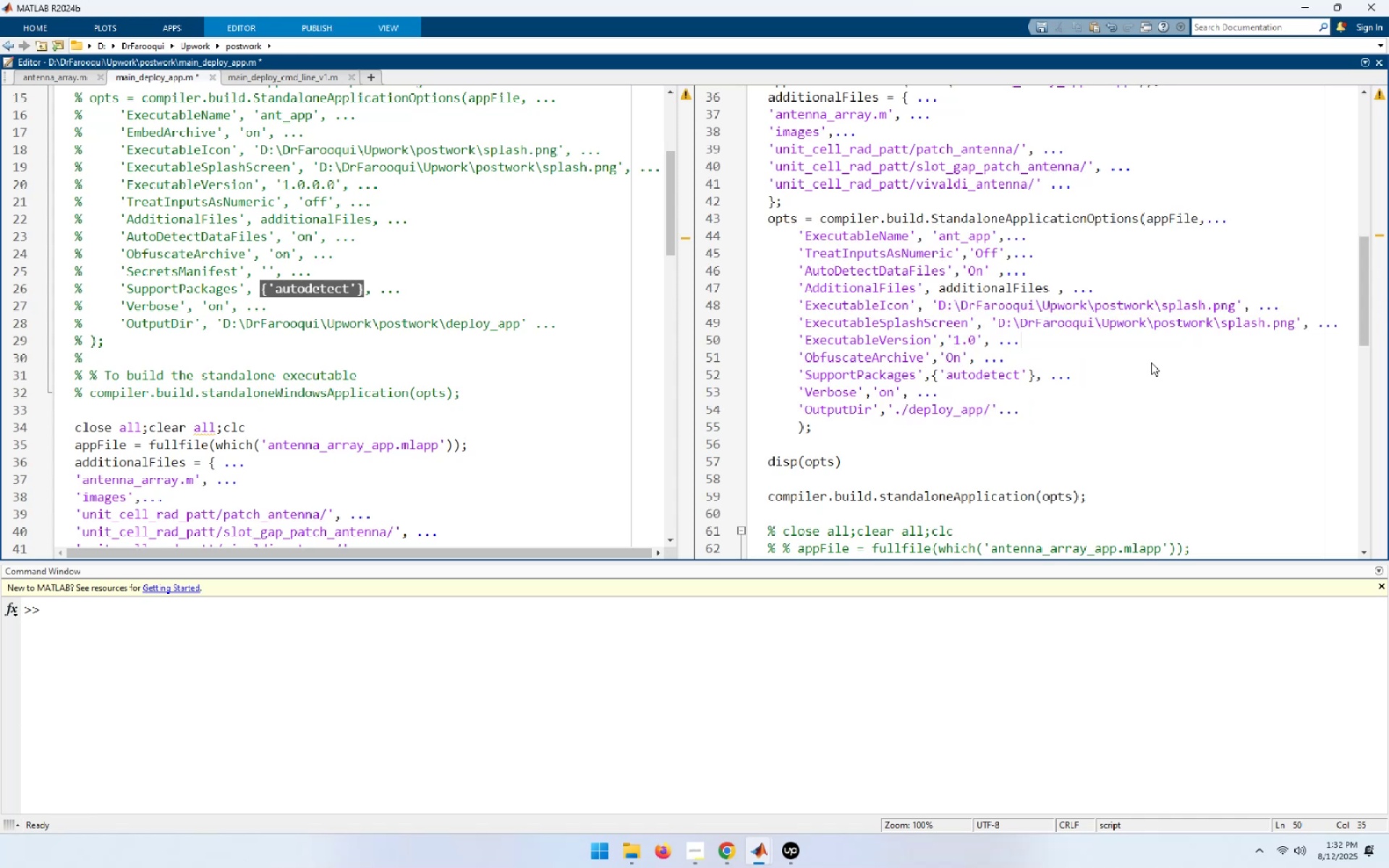 
key(ArrowUp)
 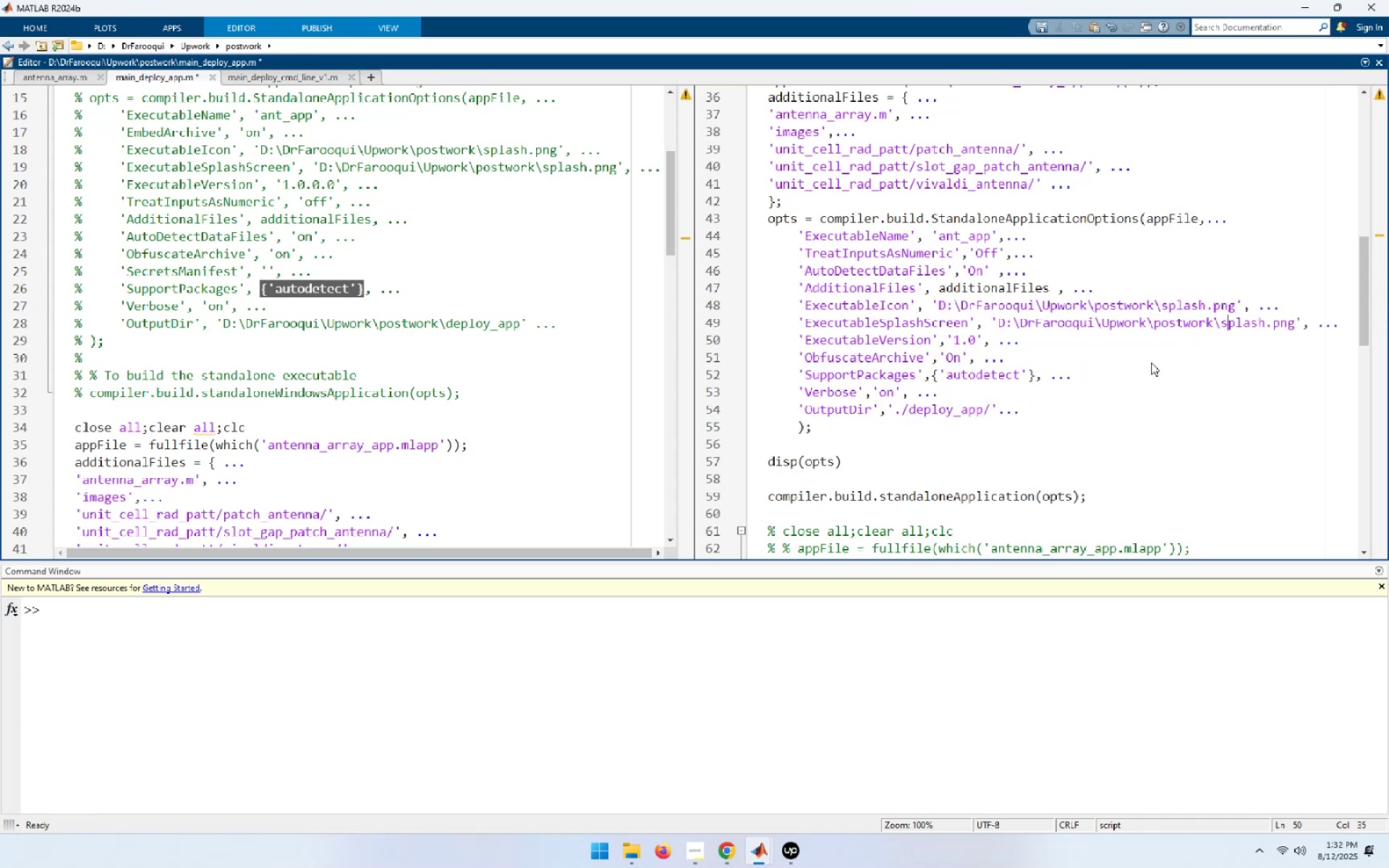 
key(ArrowUp)
 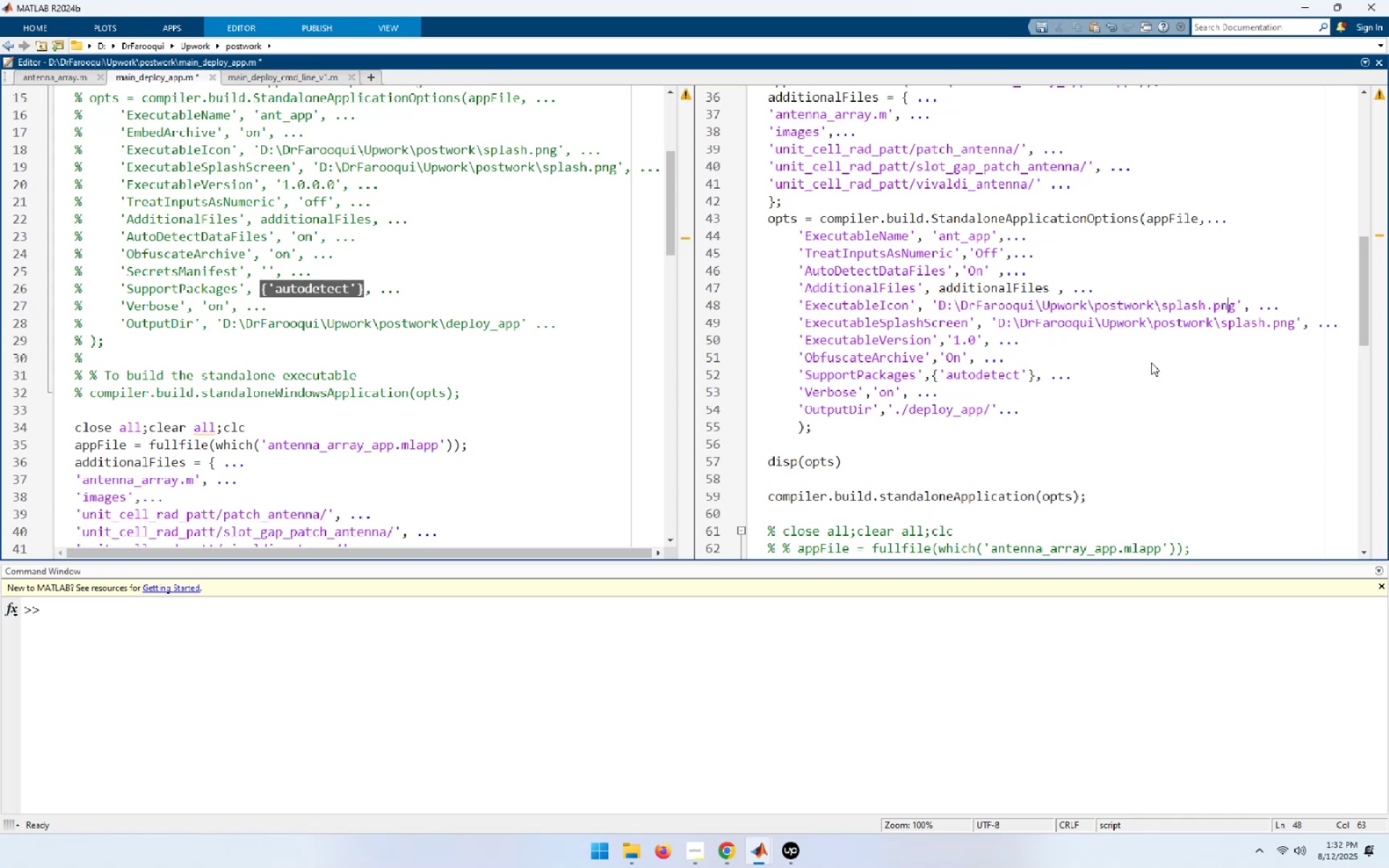 
hold_key(key=ArrowLeft, duration=1.52)
 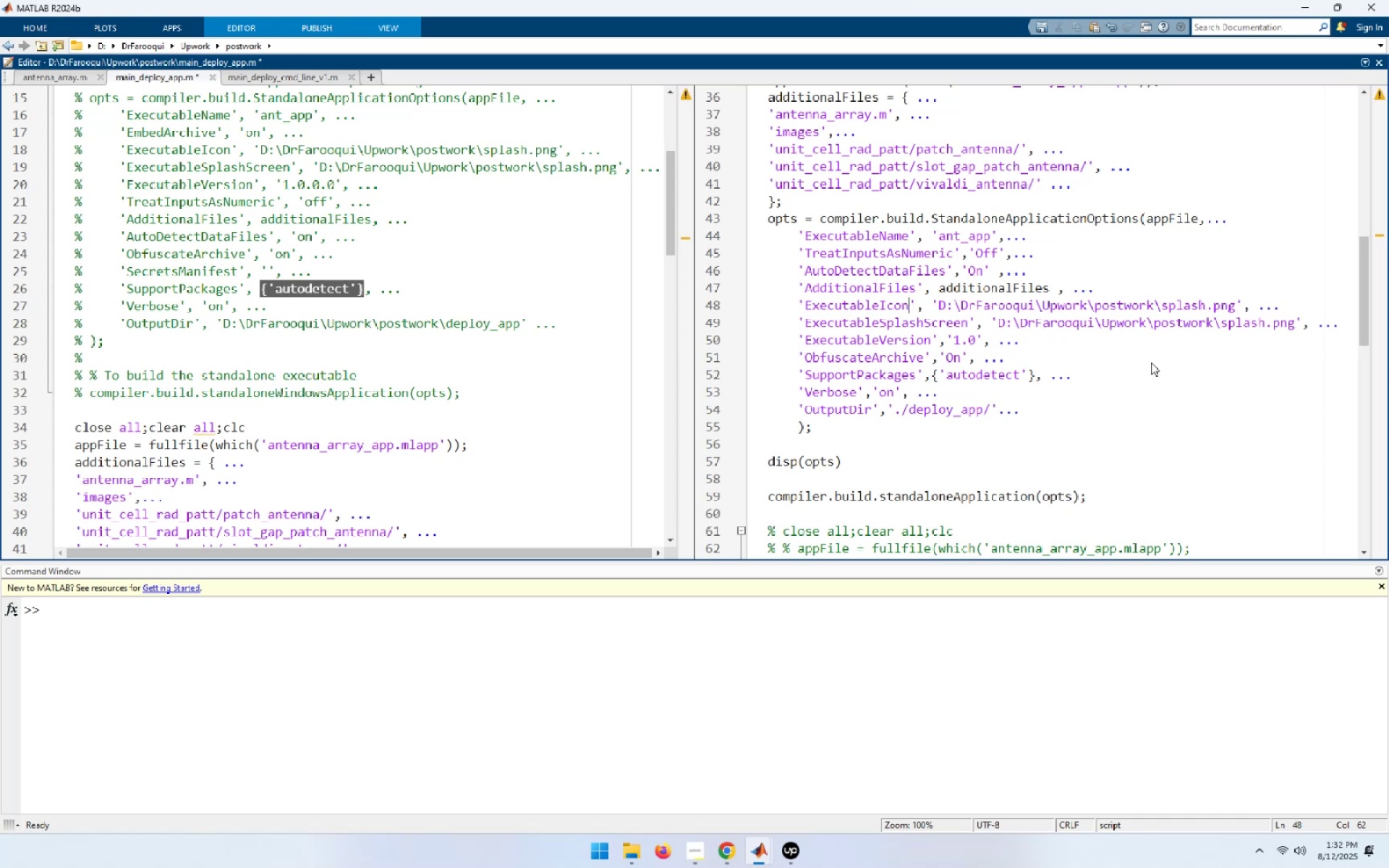 
hold_key(key=ArrowLeft, duration=0.37)
 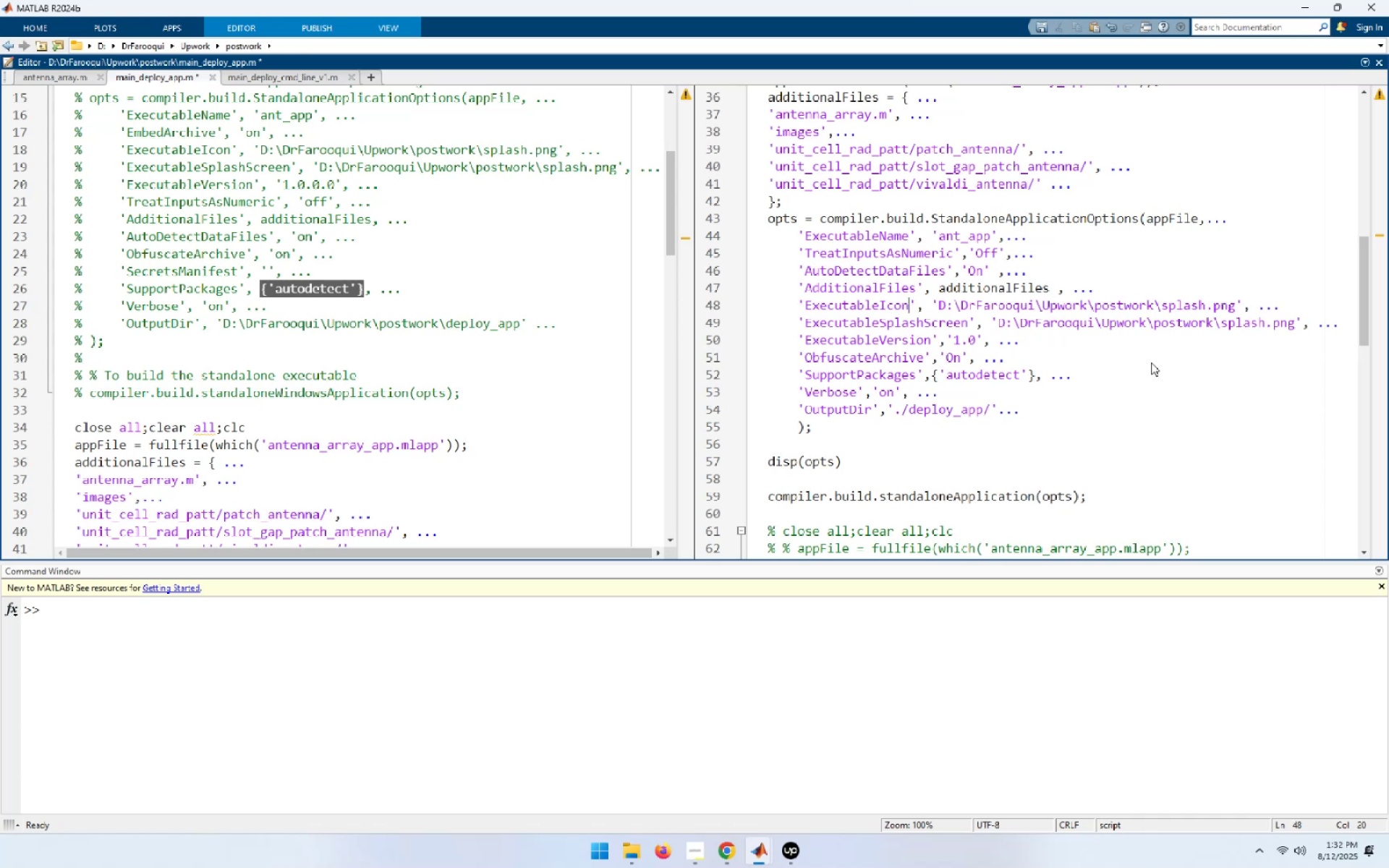 
key(ArrowDown)
 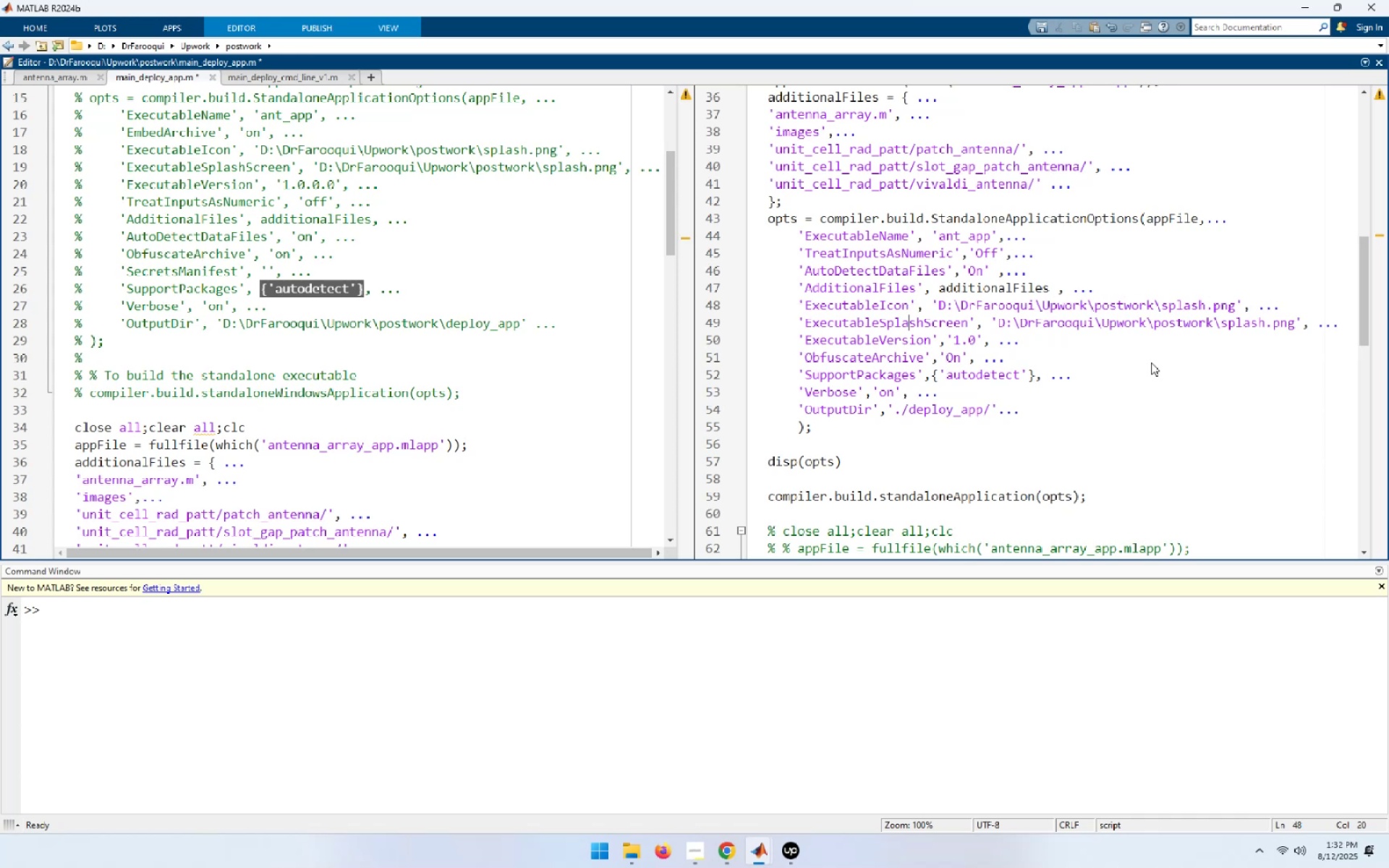 
key(ArrowDown)
 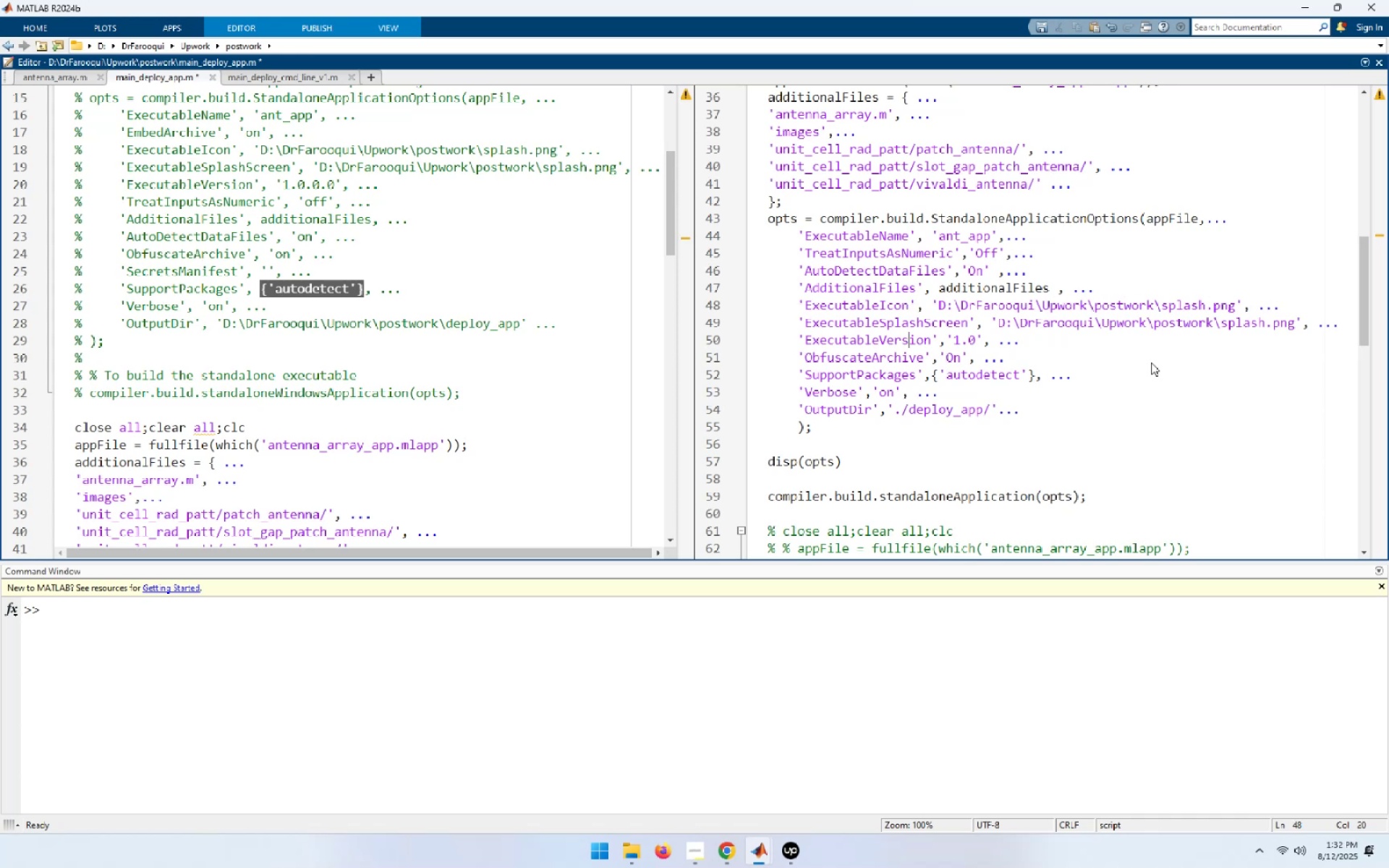 
key(ArrowDown)
 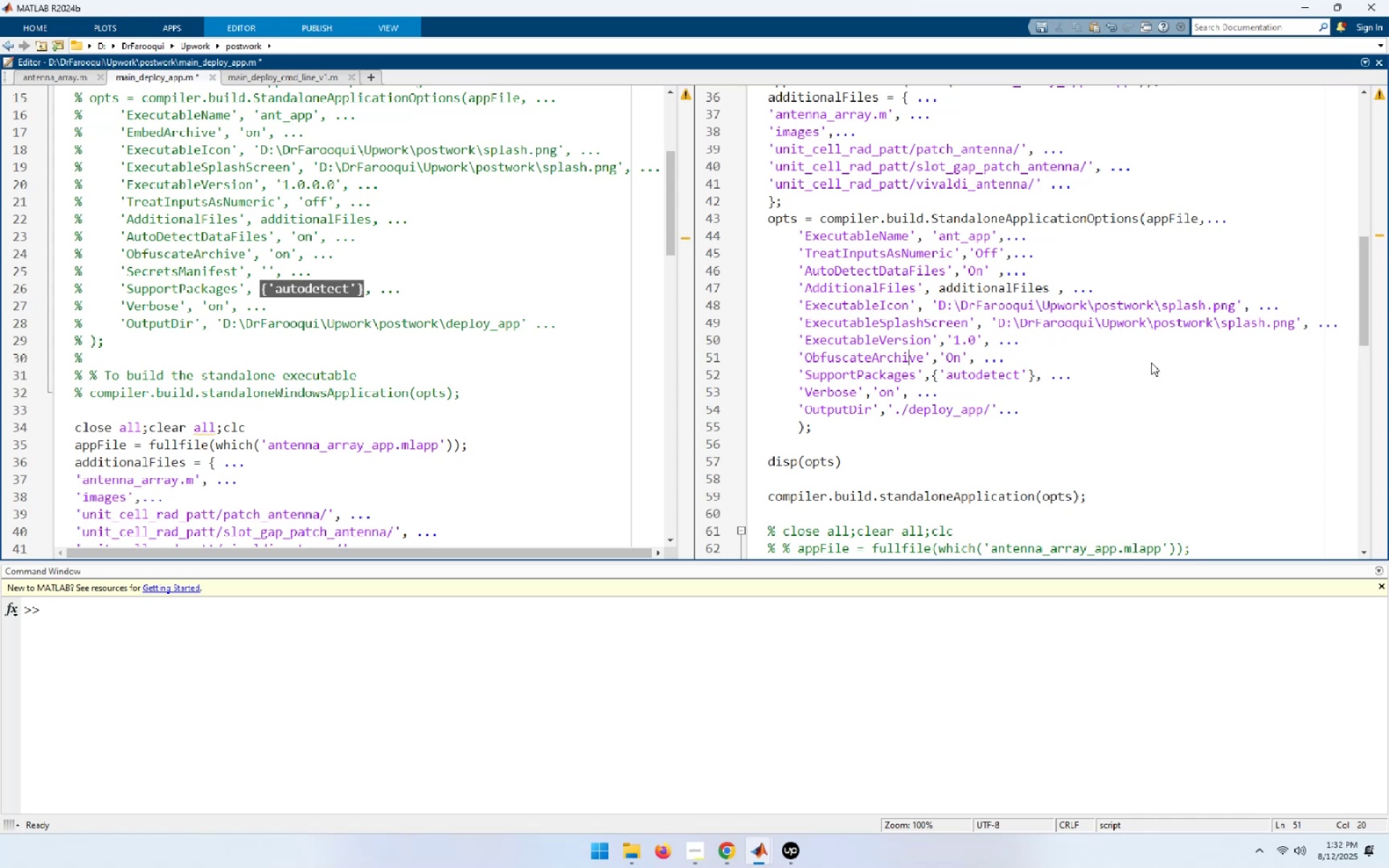 
key(ArrowRight)
 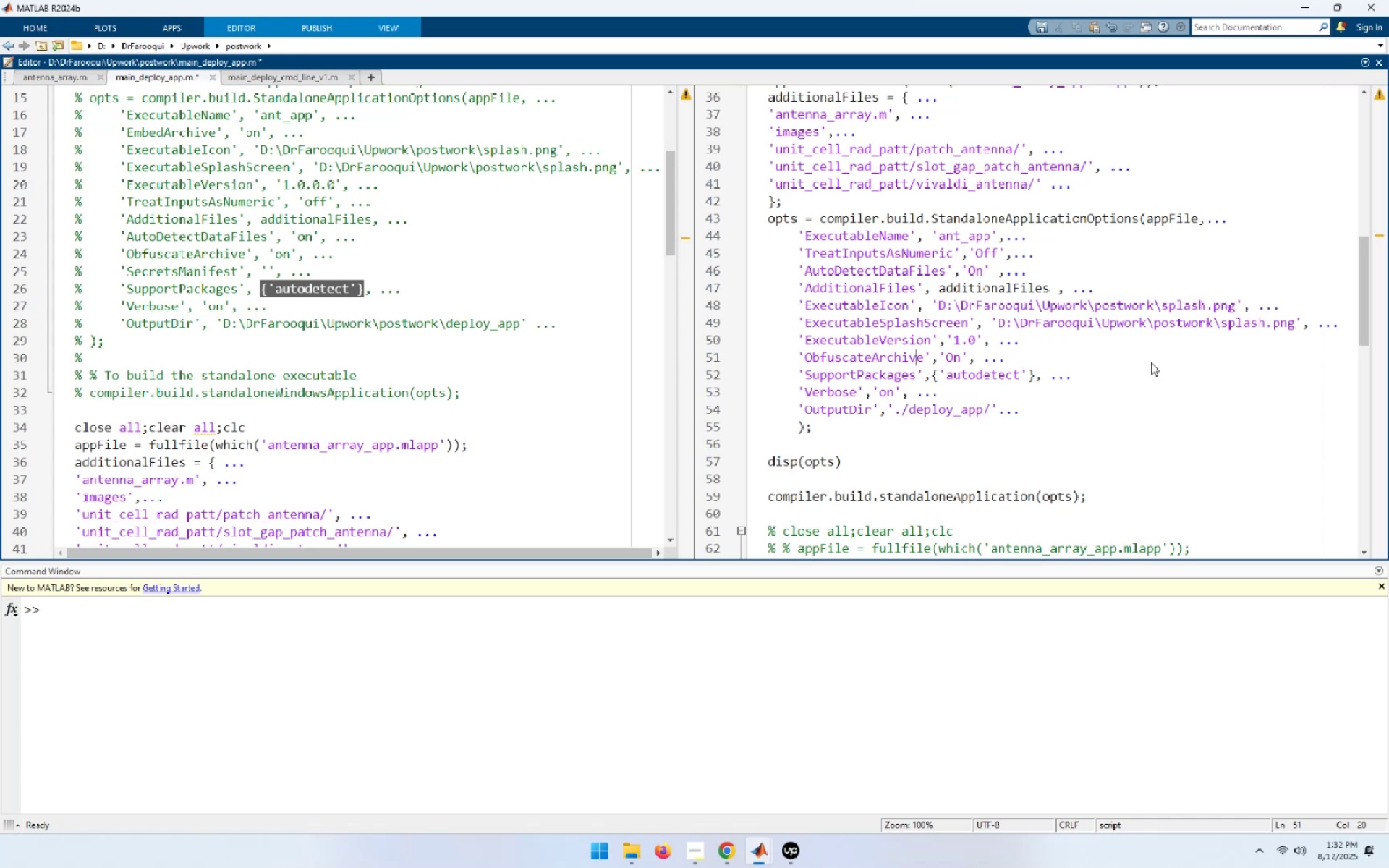 
key(ArrowRight)
 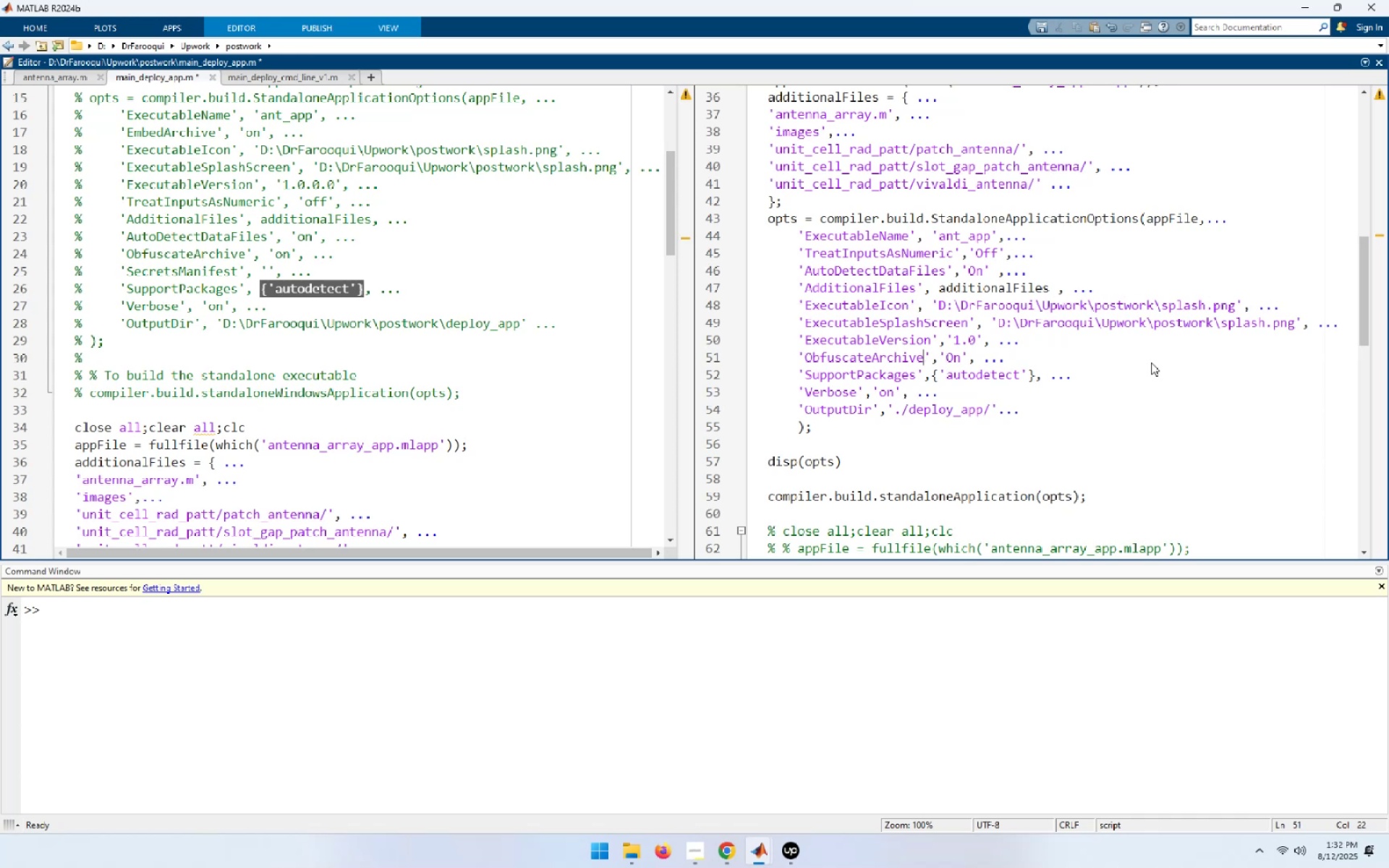 
hold_key(key=ArrowUp, duration=0.7)
 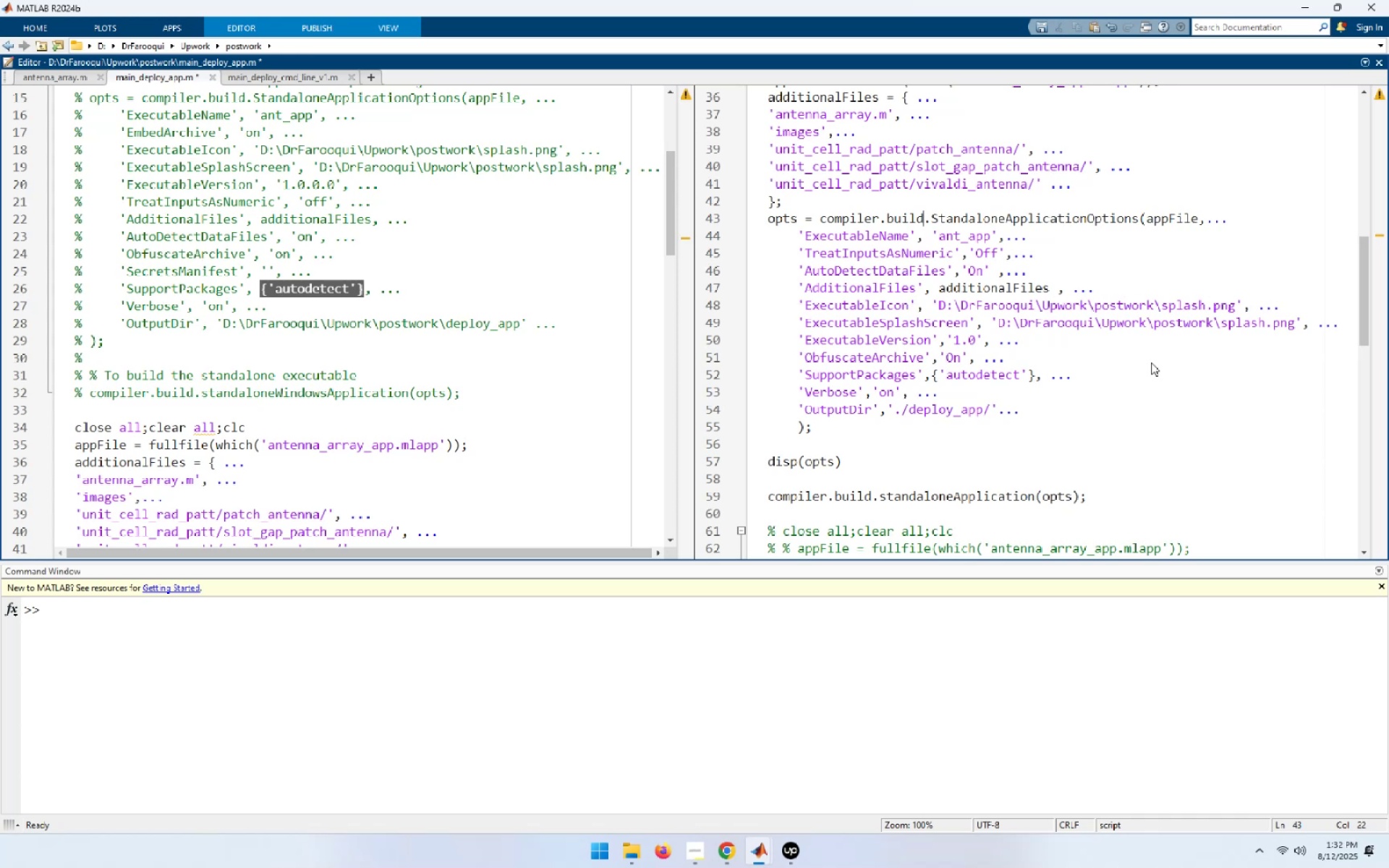 
hold_key(key=ArrowRight, duration=1.41)
 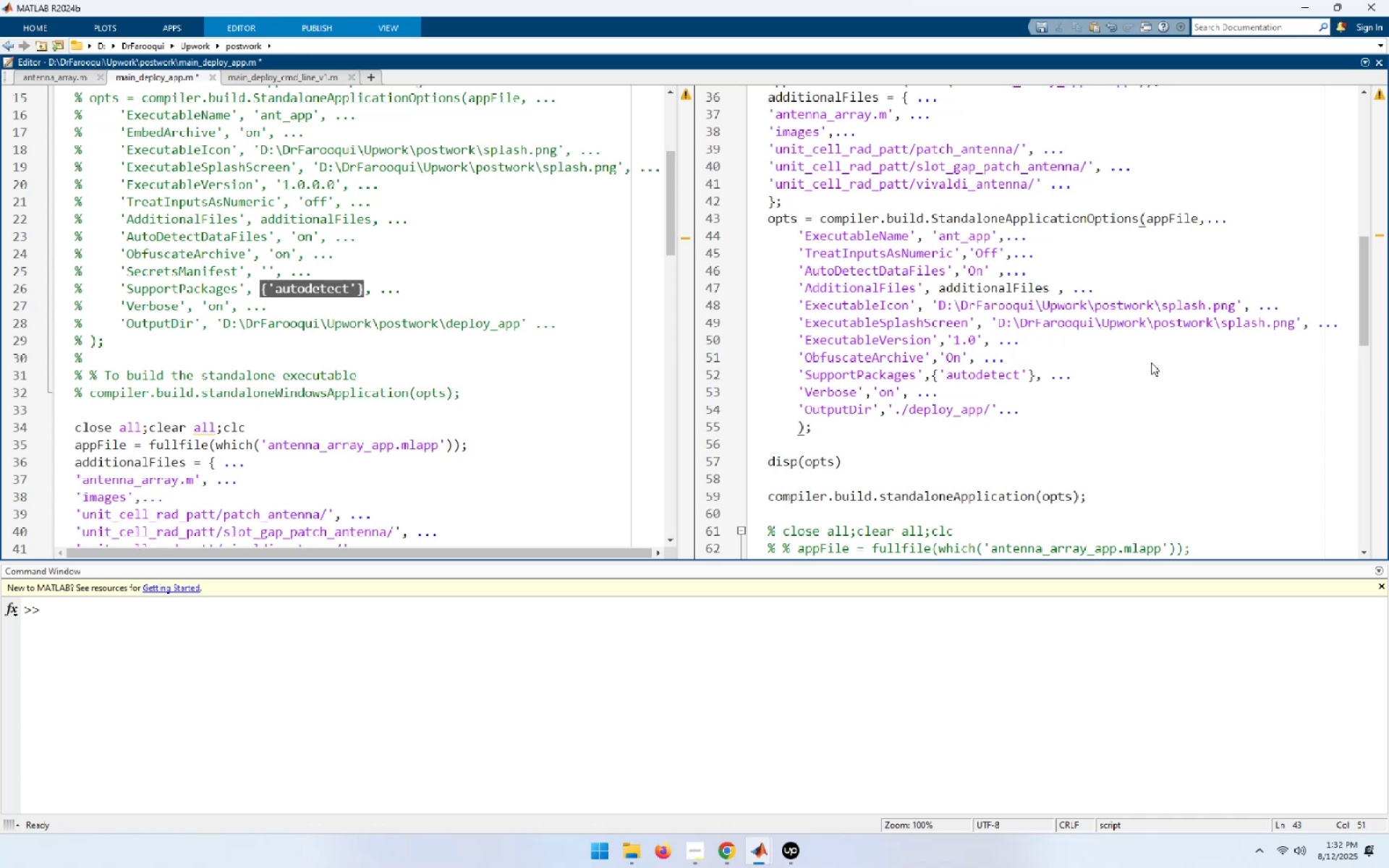 
key(Shift+Home)
 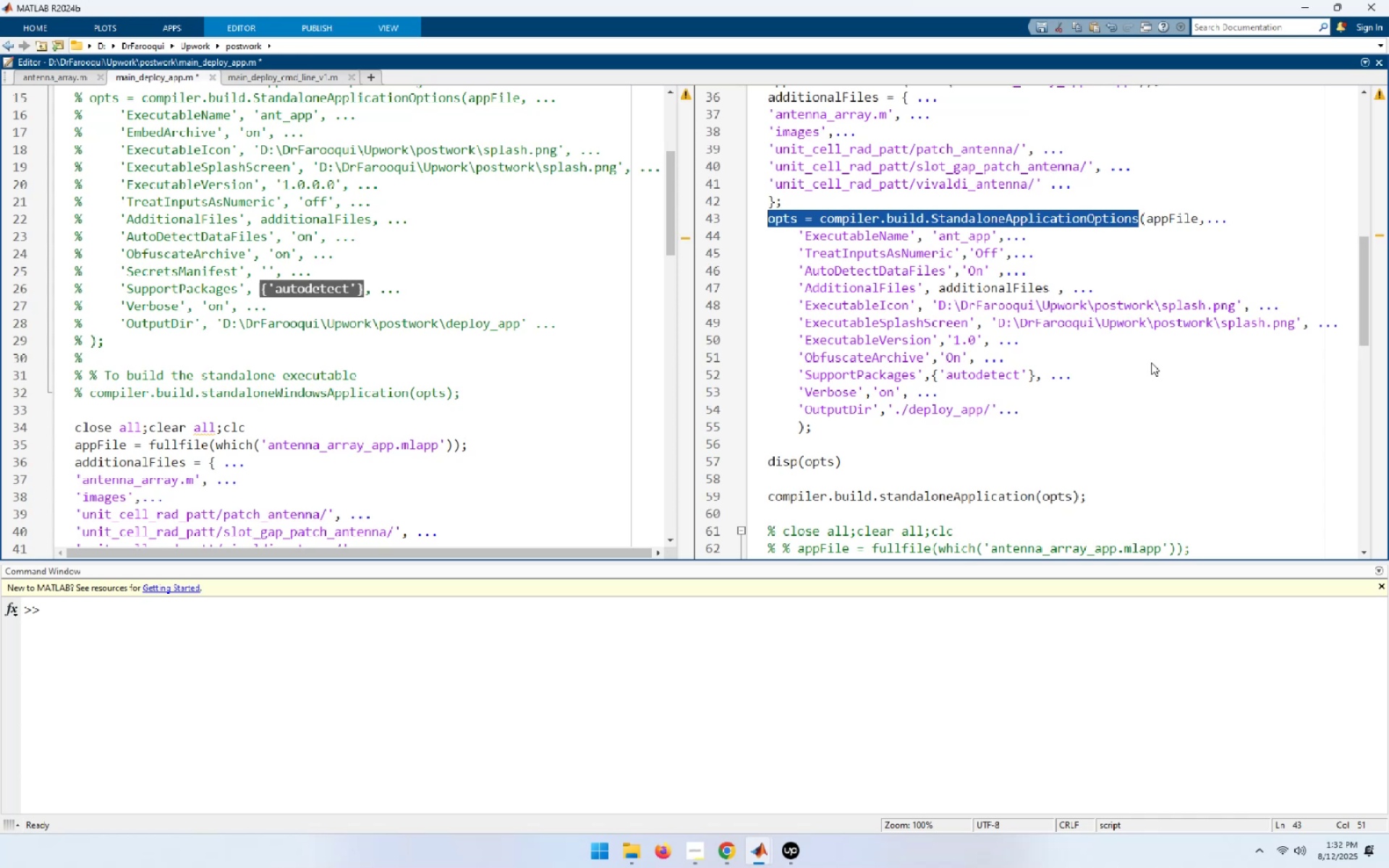 
key(Shift+ArrowRight)
 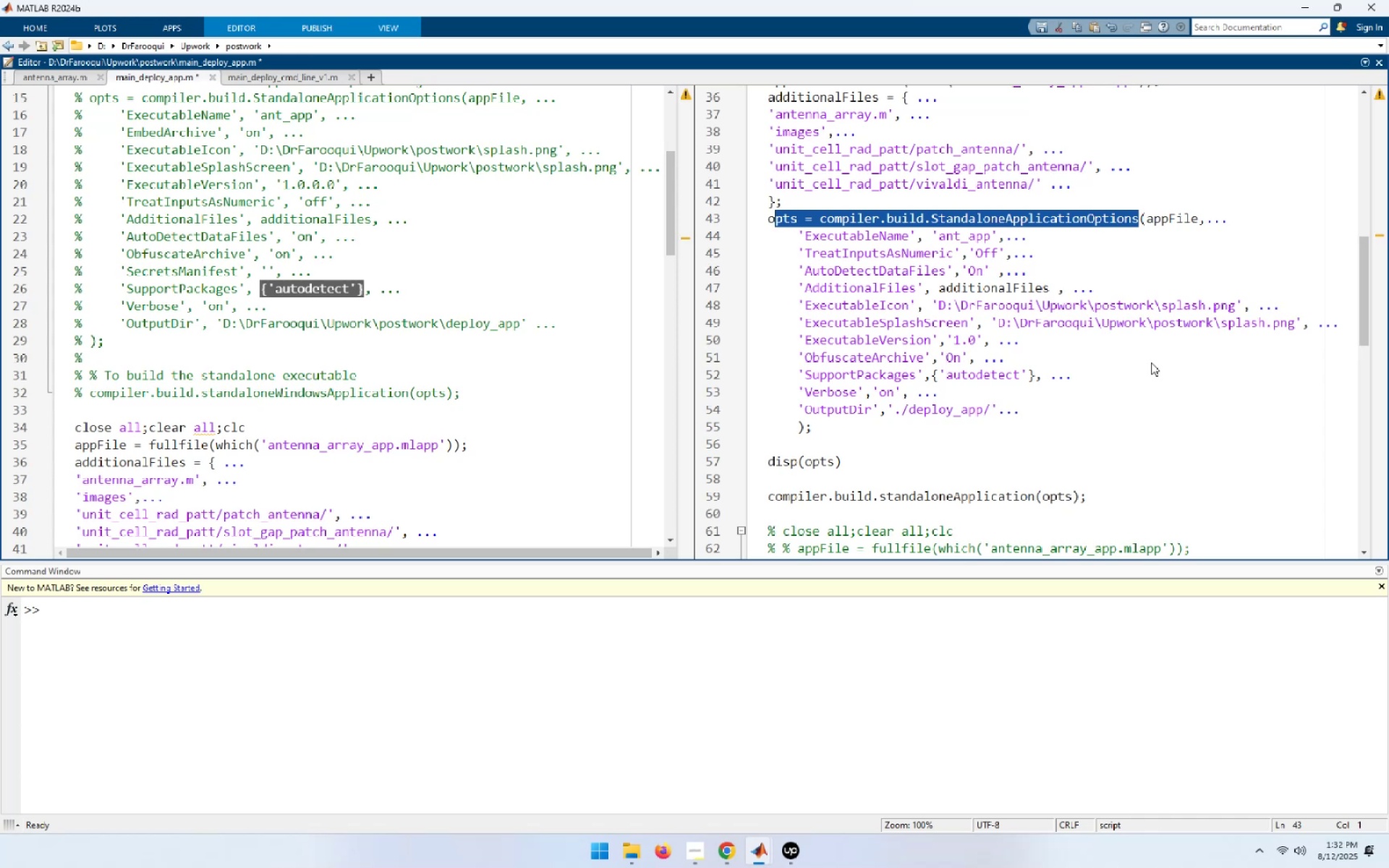 
key(Shift+ArrowRight)
 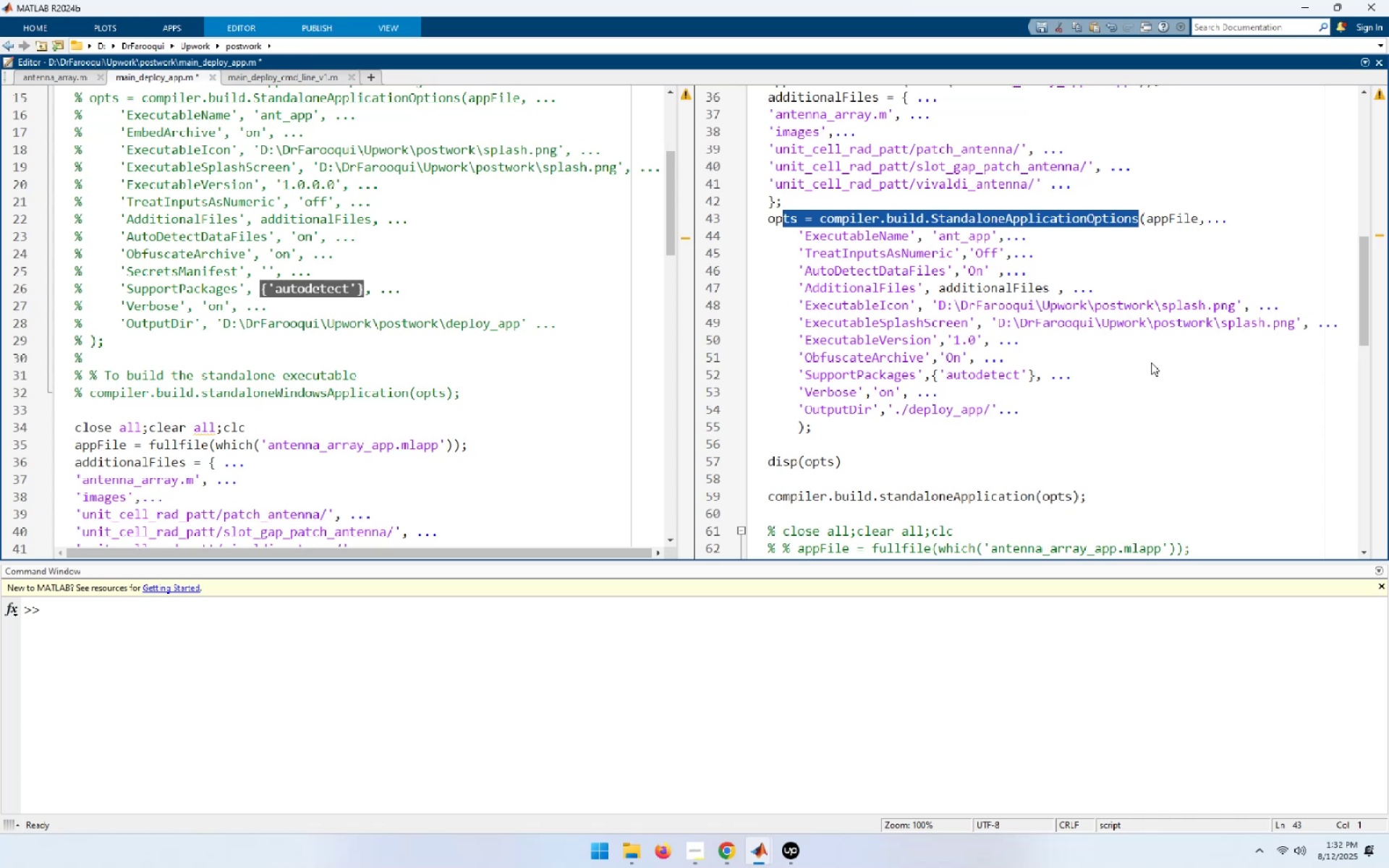 
key(Shift+ArrowRight)
 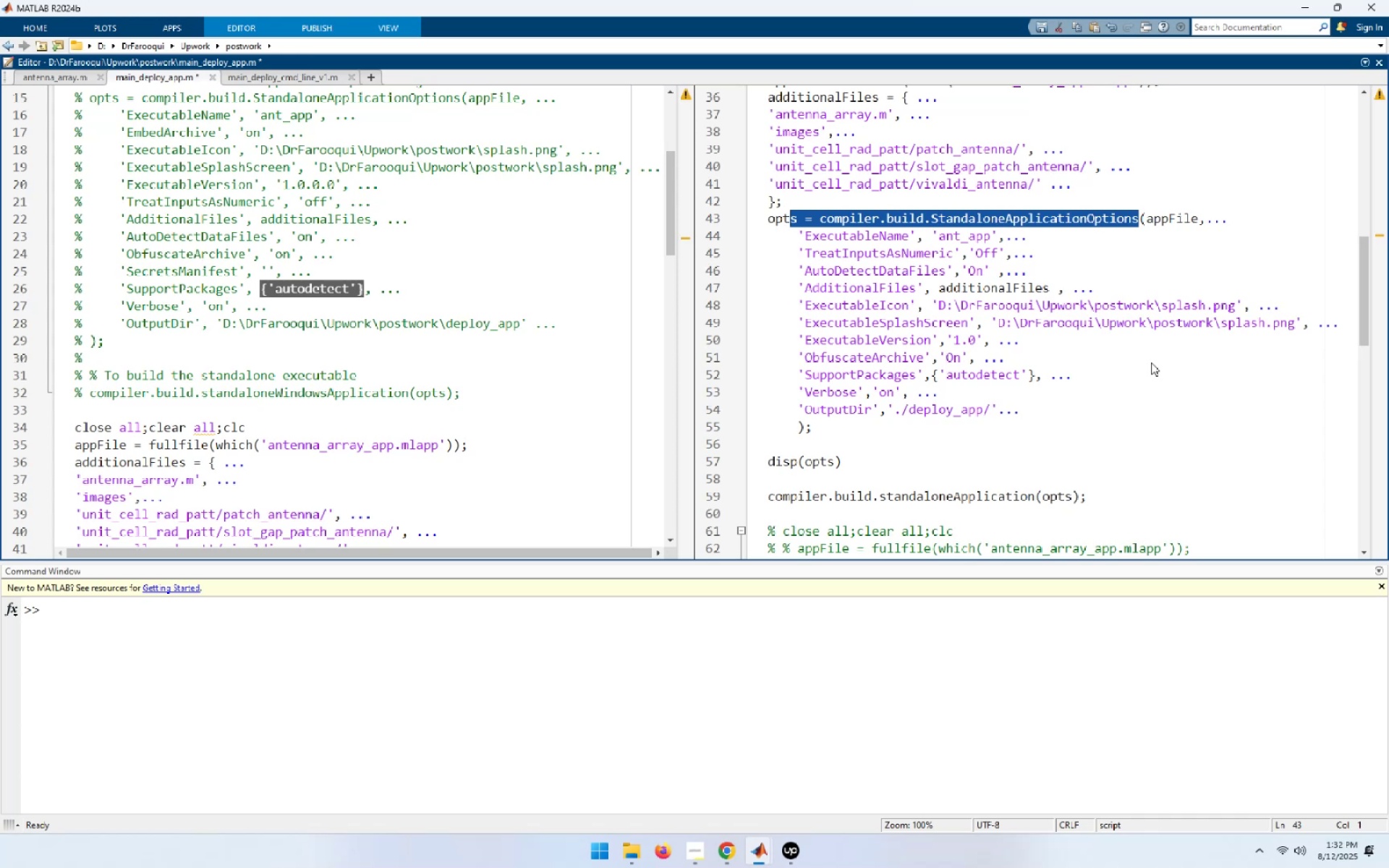 
key(Shift+ArrowRight)
 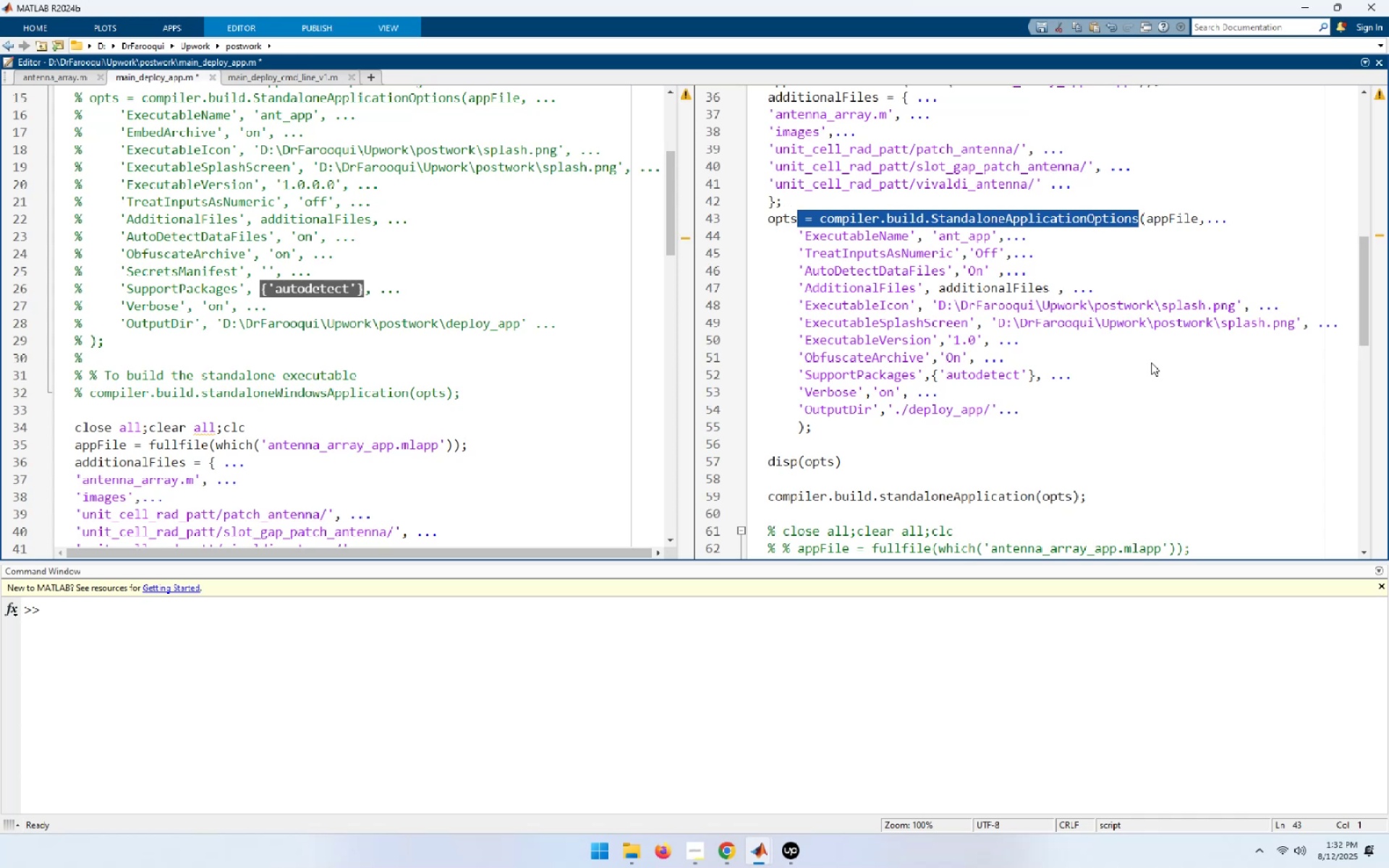 
key(Shift+ArrowRight)
 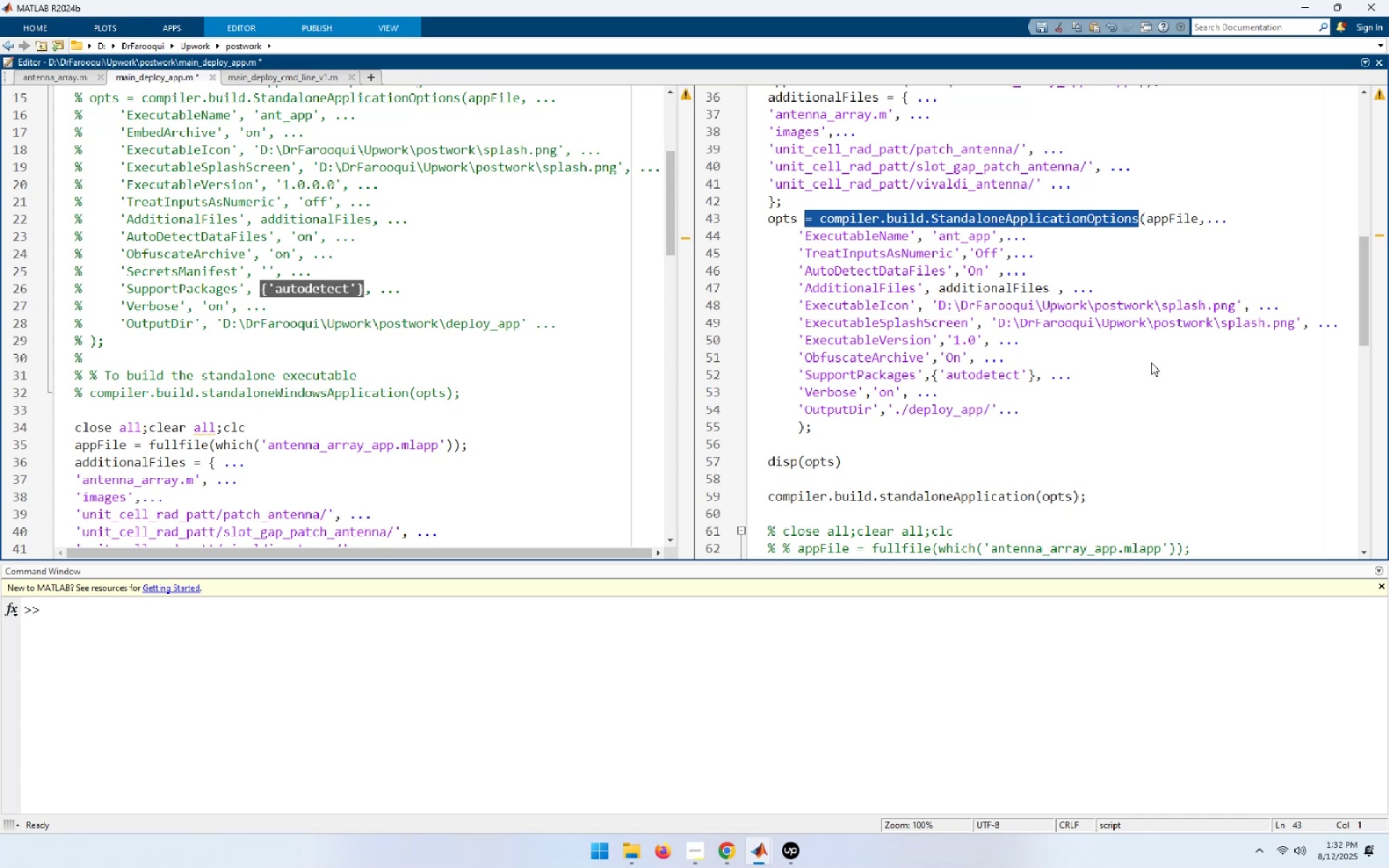 
key(Shift+ArrowRight)
 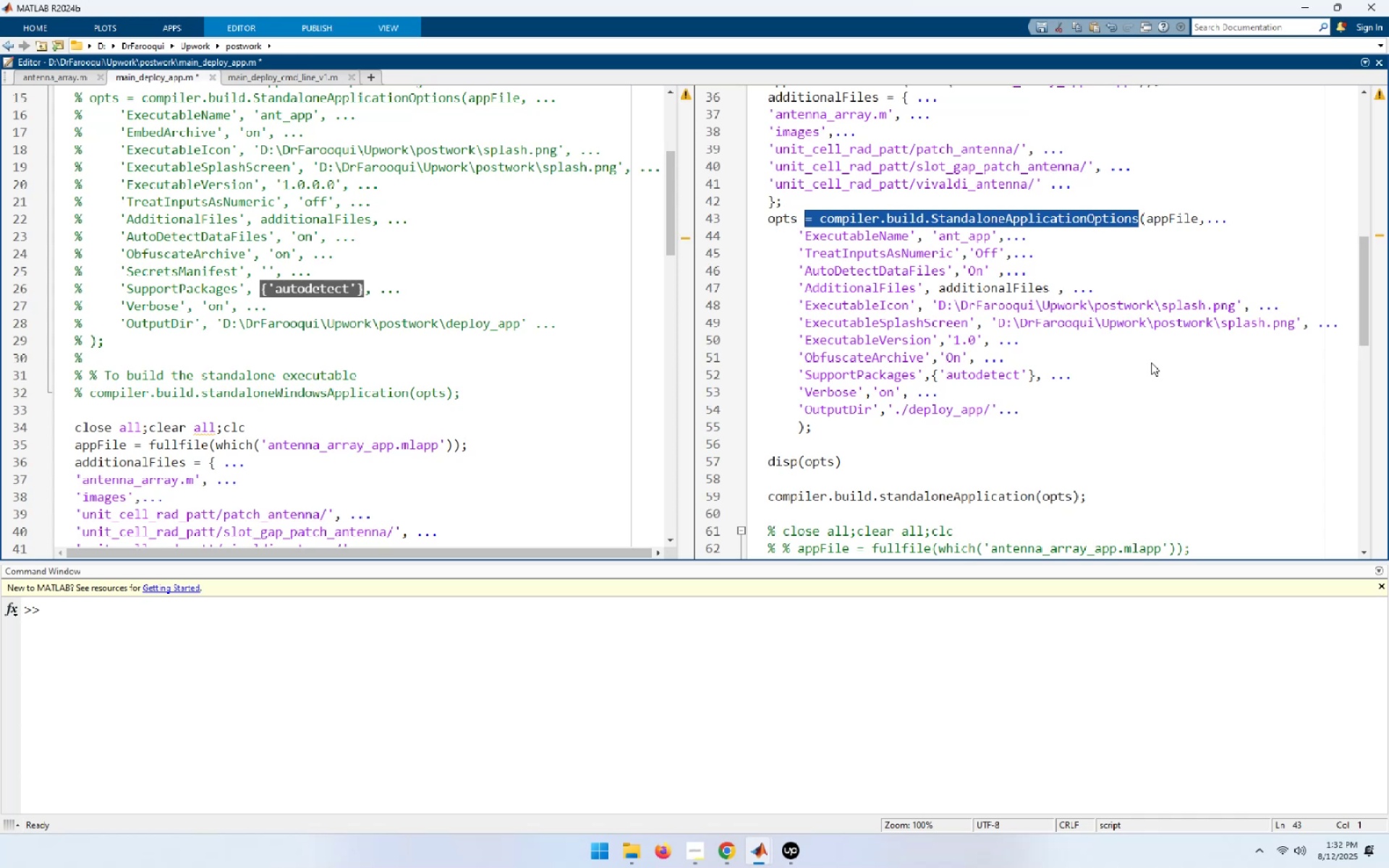 
key(Shift+ArrowRight)
 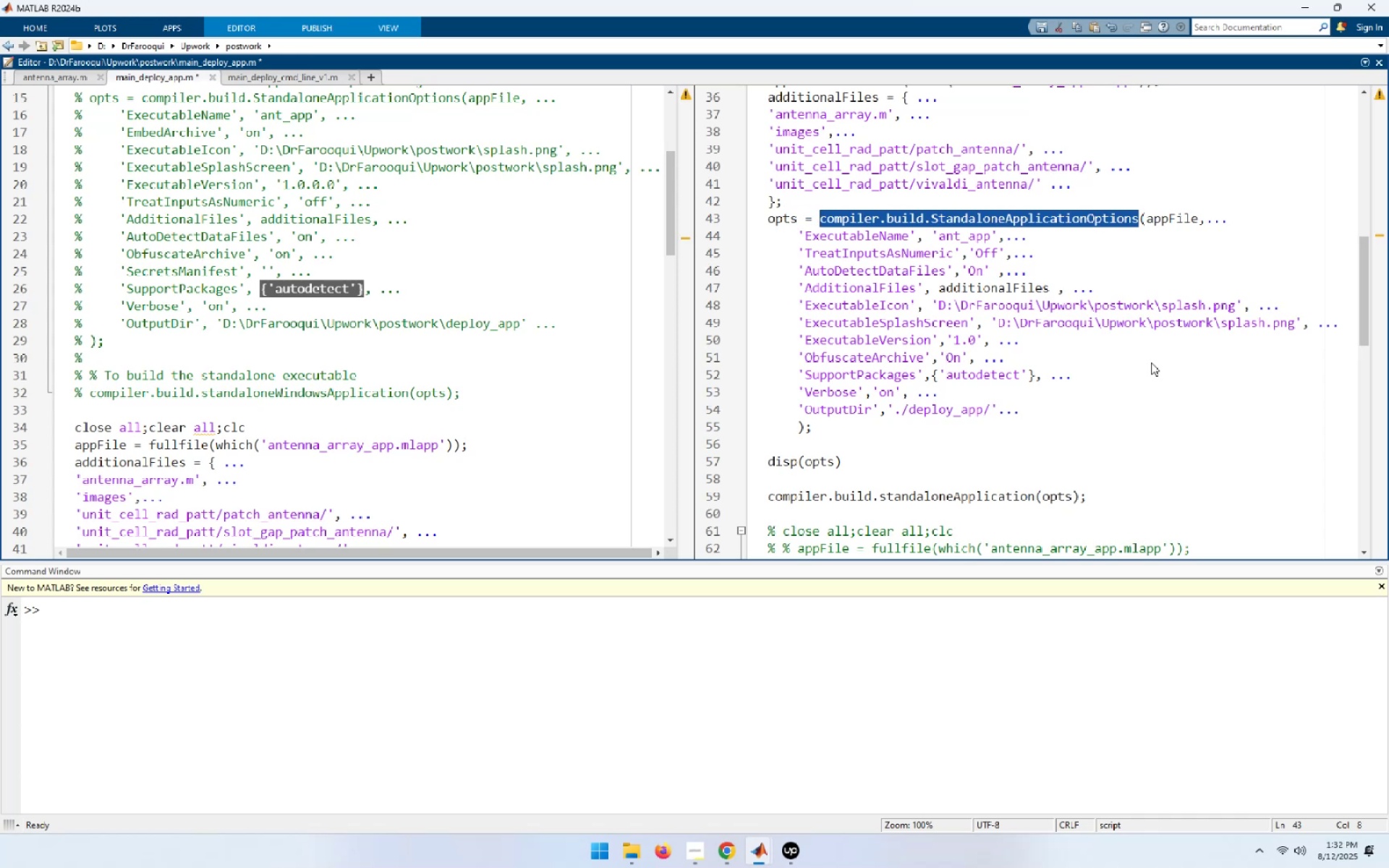 
key(Control+C)
 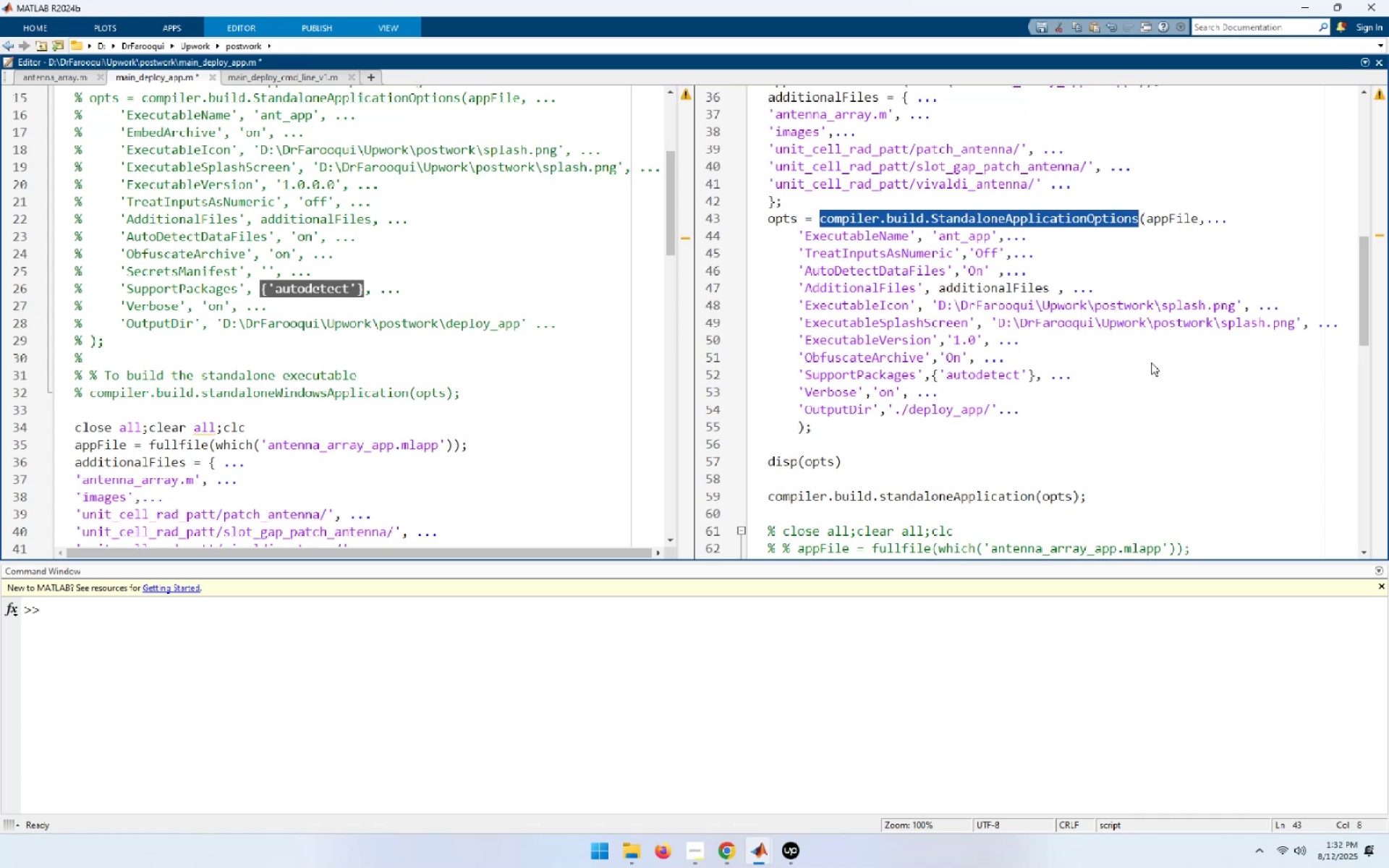 
key(Tab)
 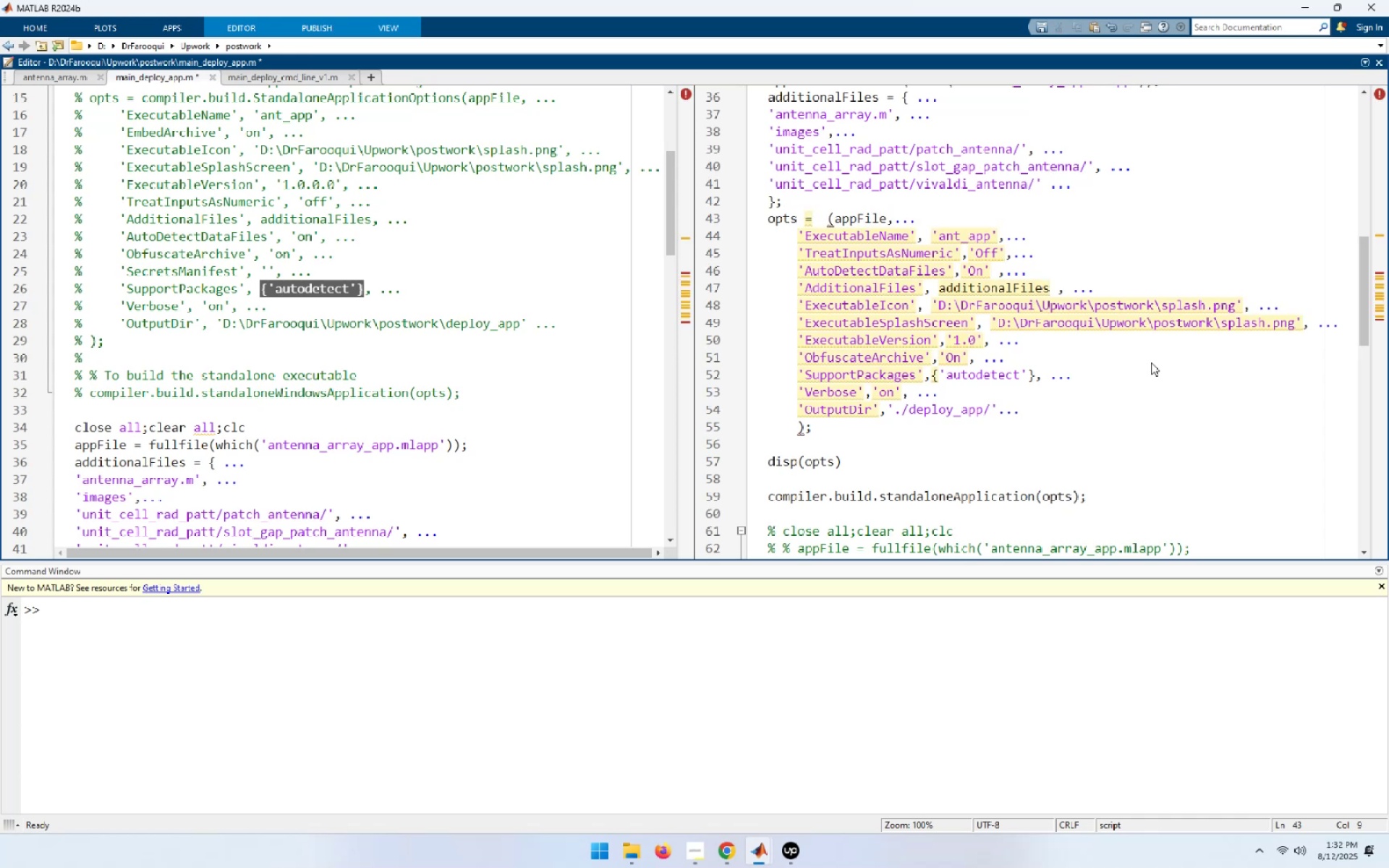 
key(Tab)
 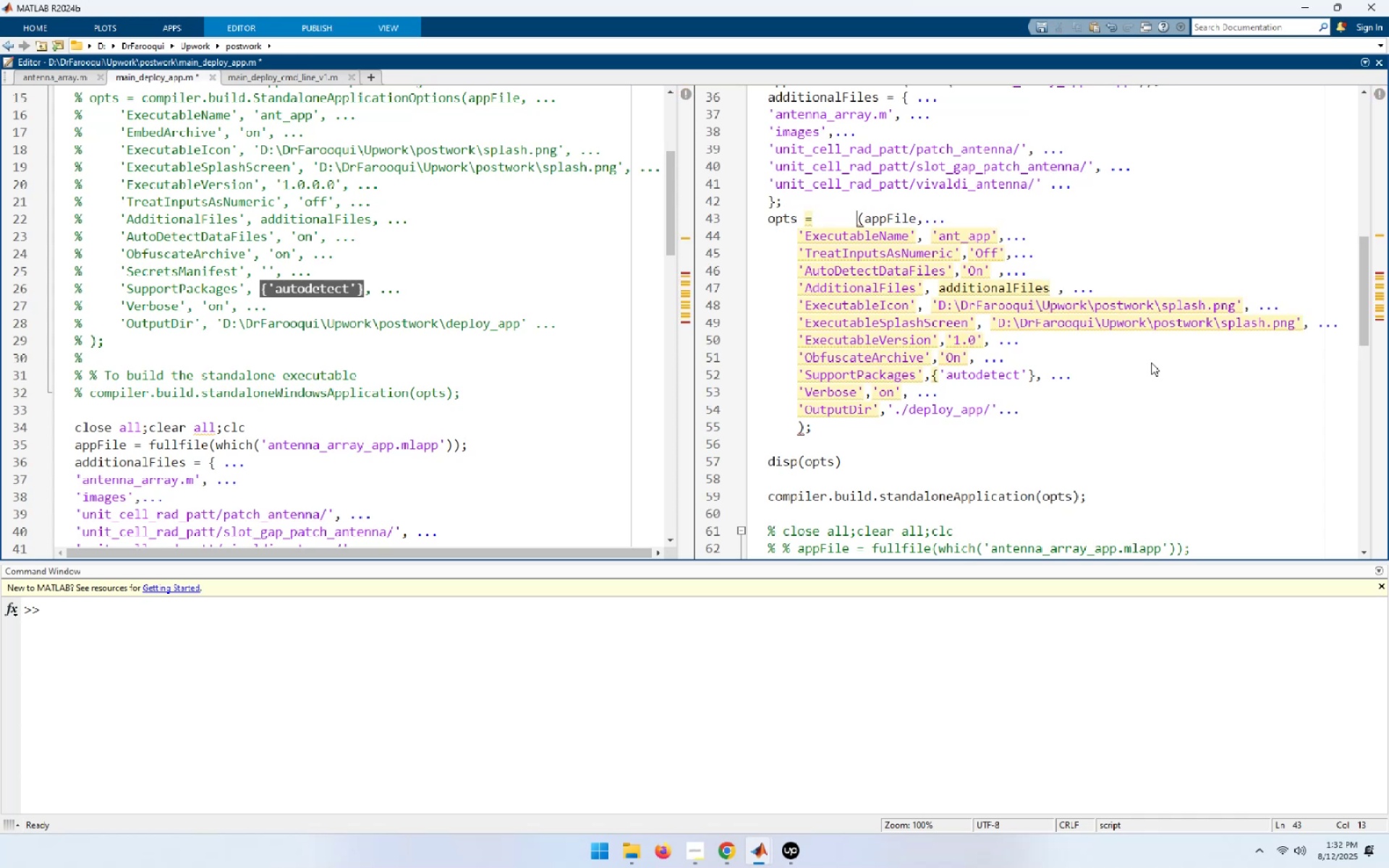 
key(Tab)
 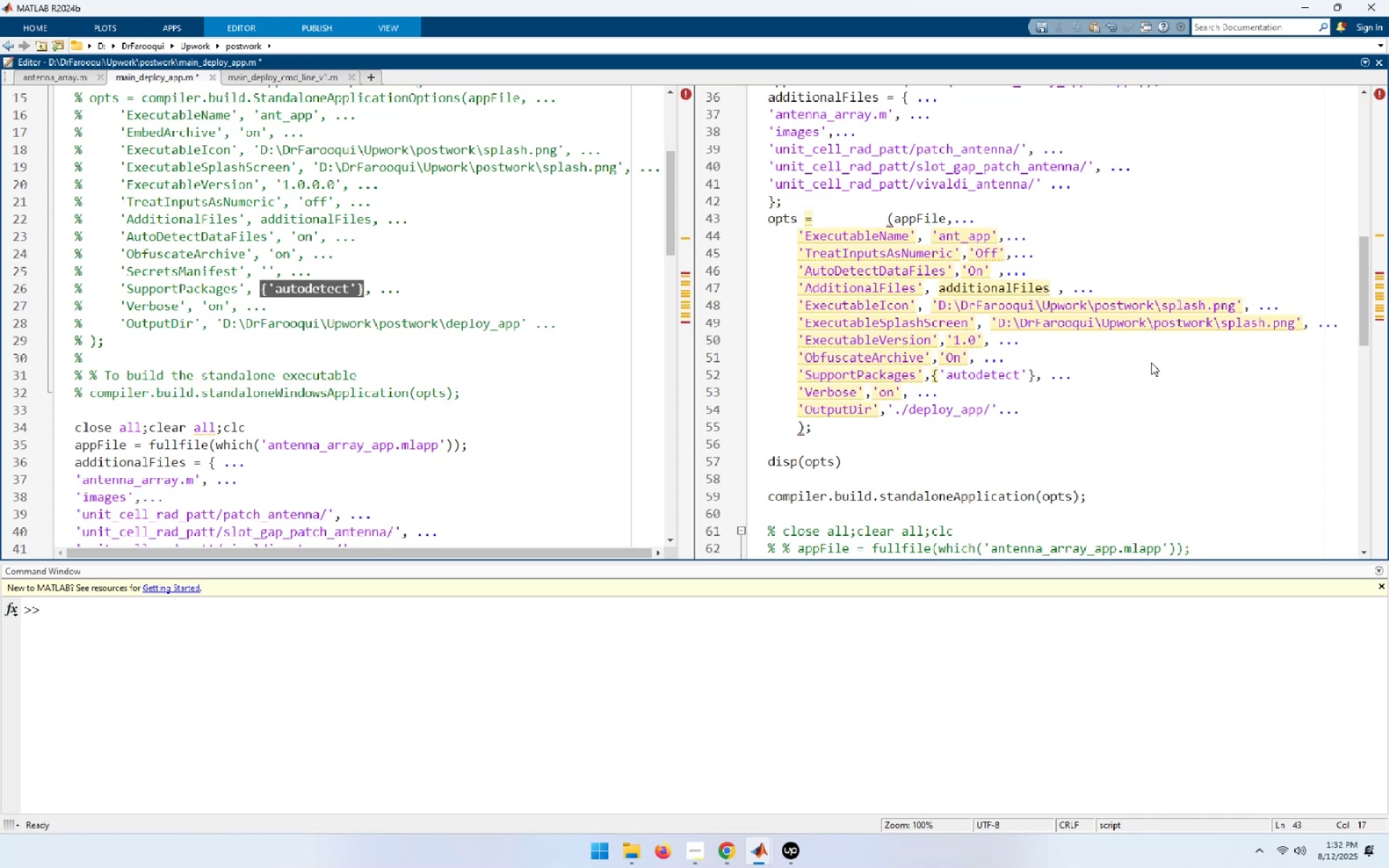 
key(Control+Z)
 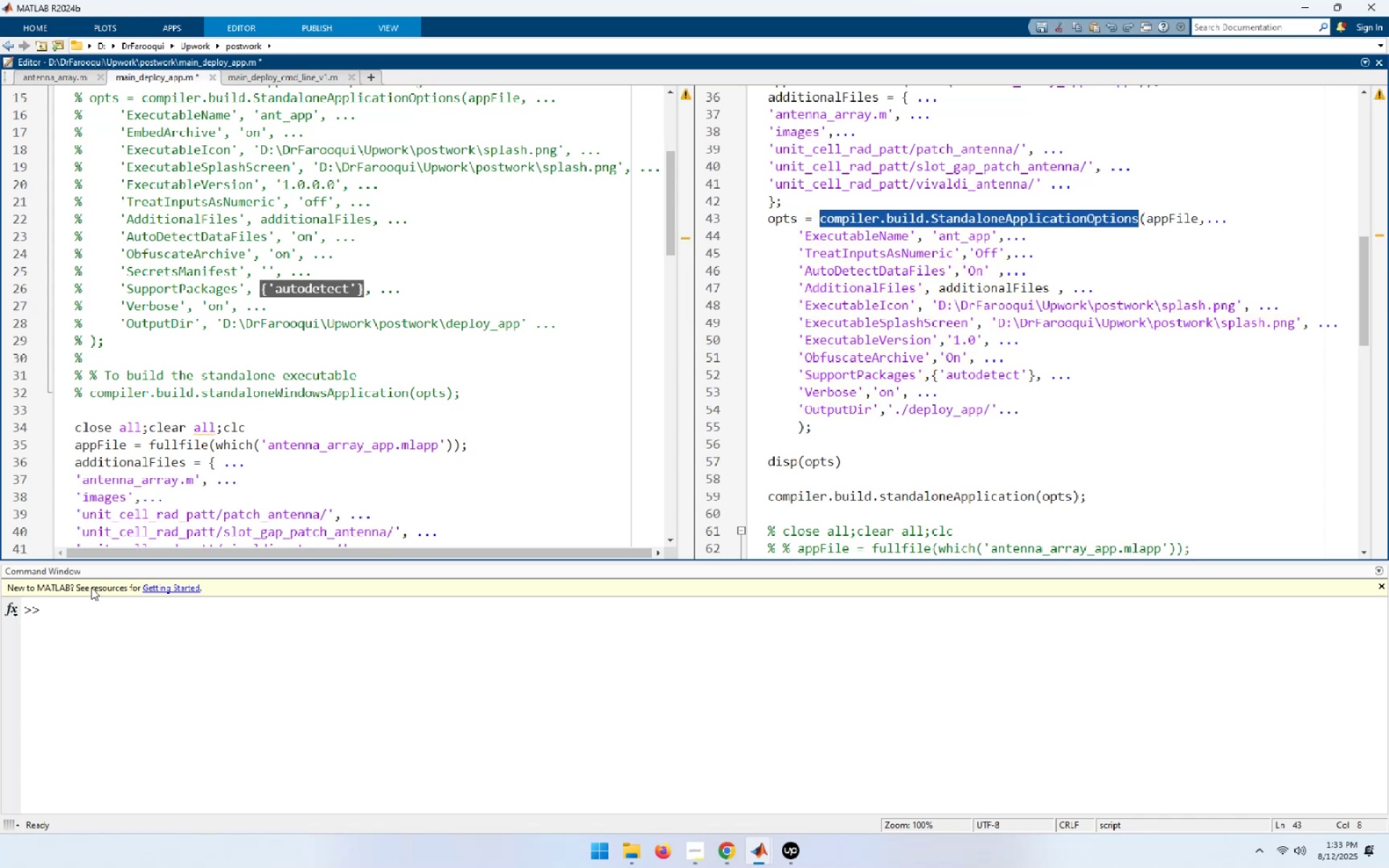 
left_click([150, 612])
 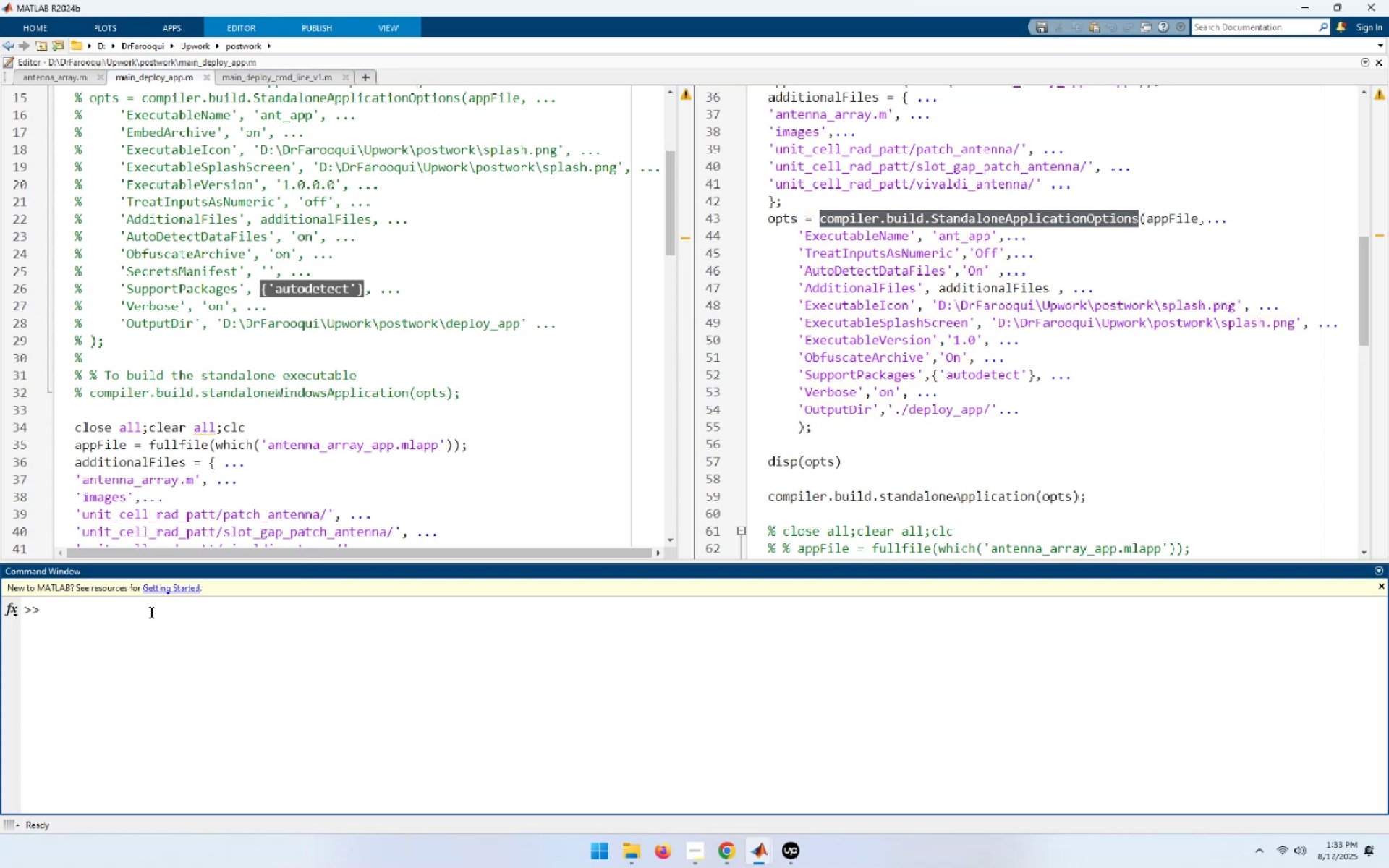 
type(doc )
 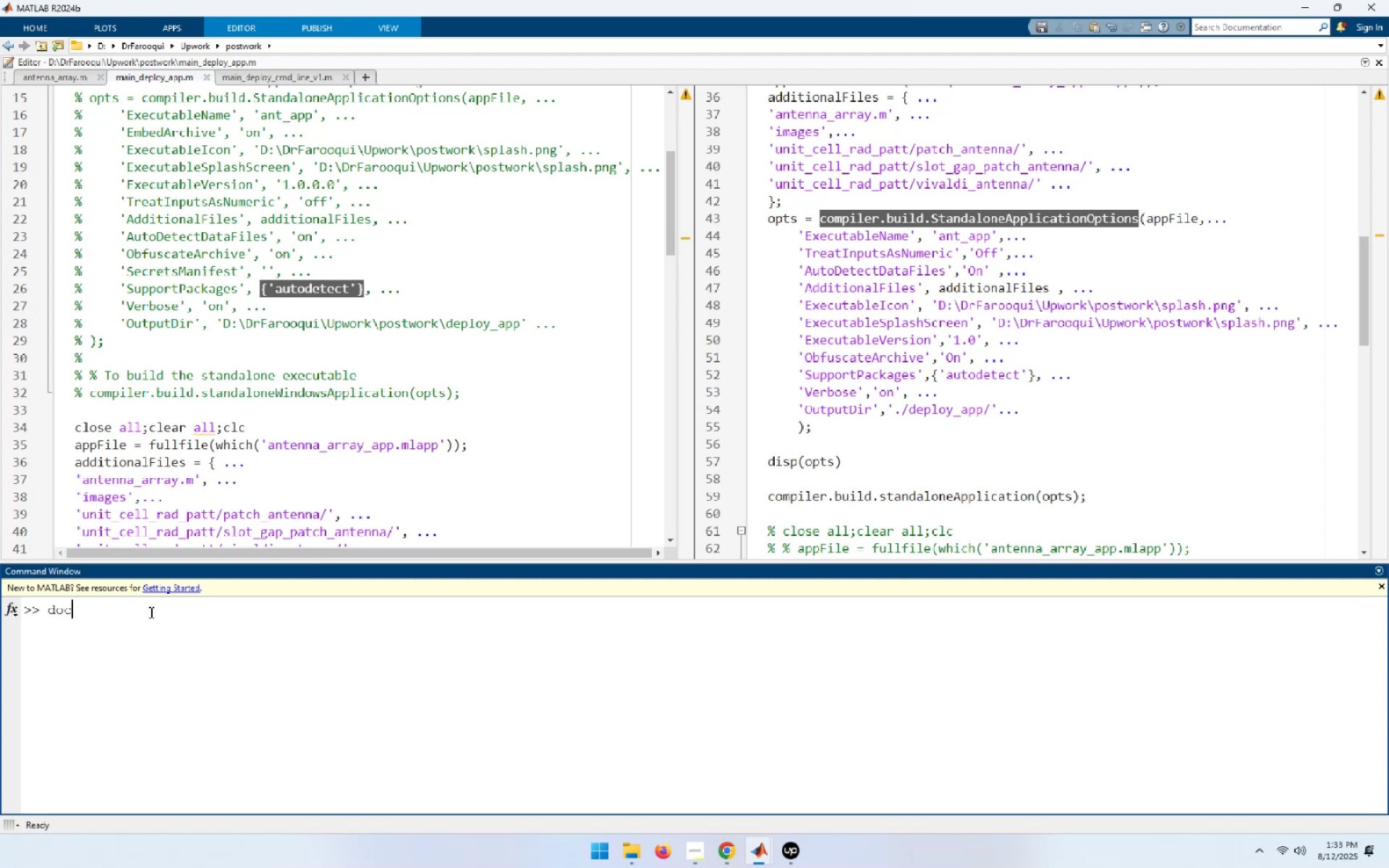 
key(Control+ControlLeft)
 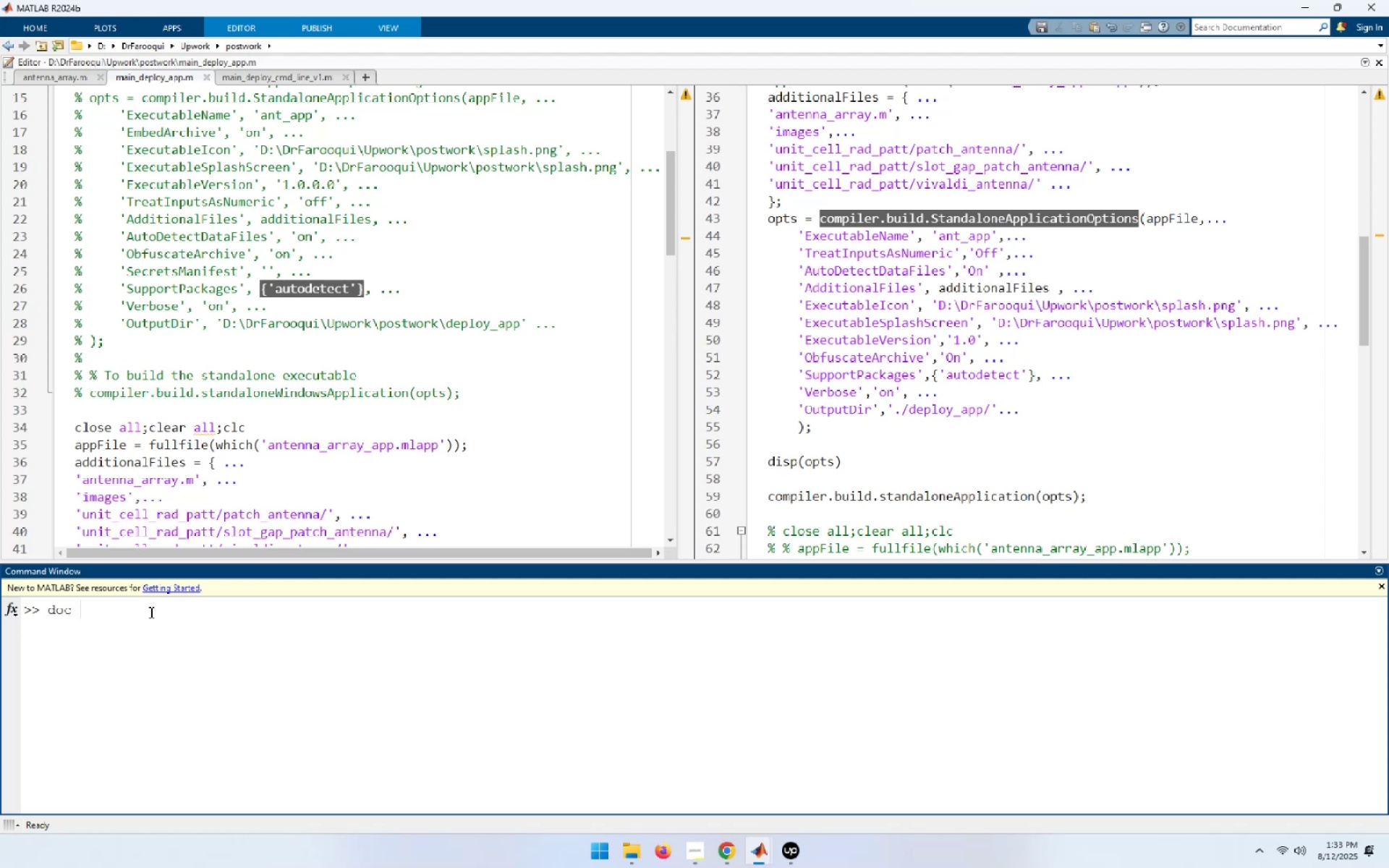 
key(Control+V)
 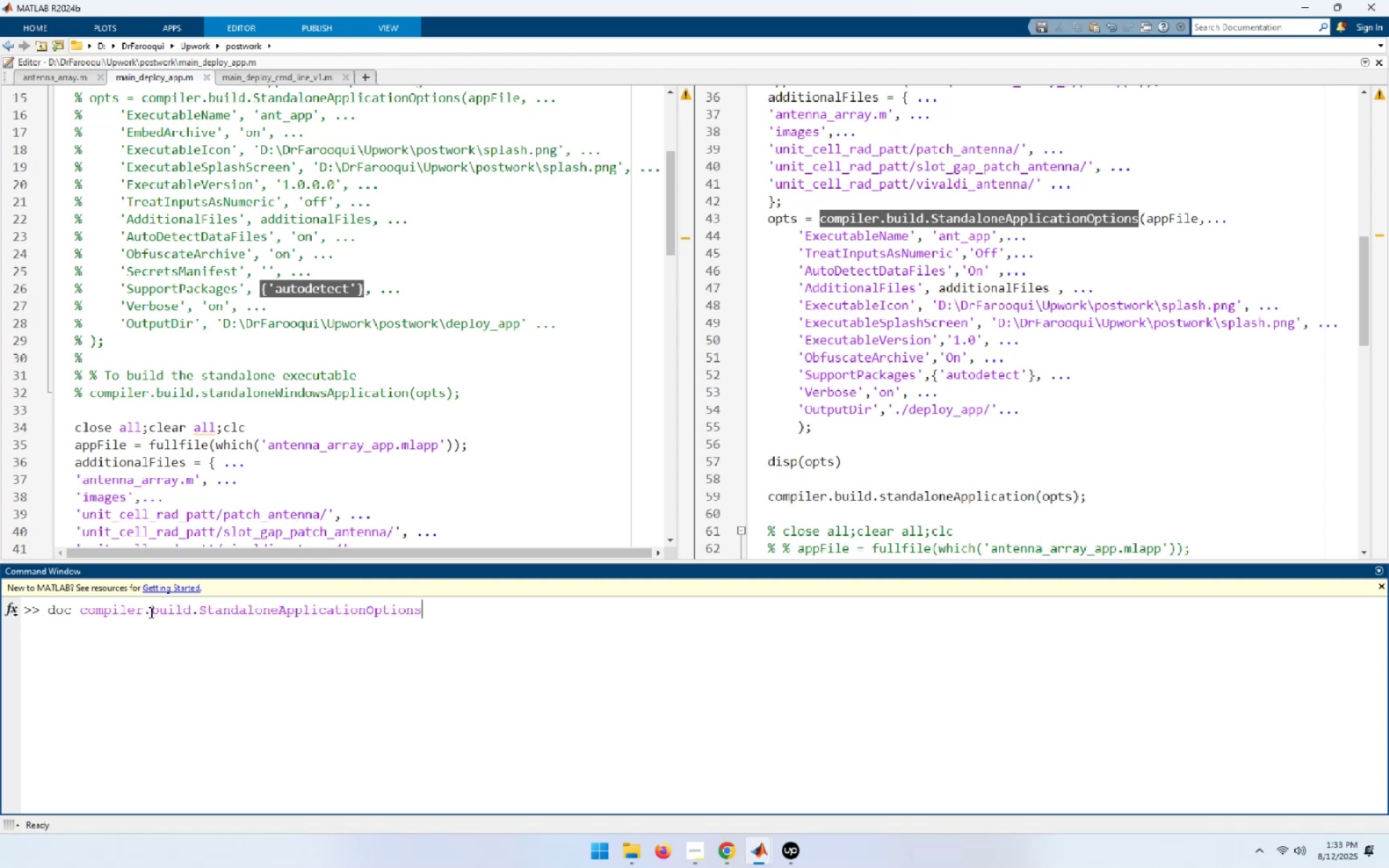 
key(Enter)
 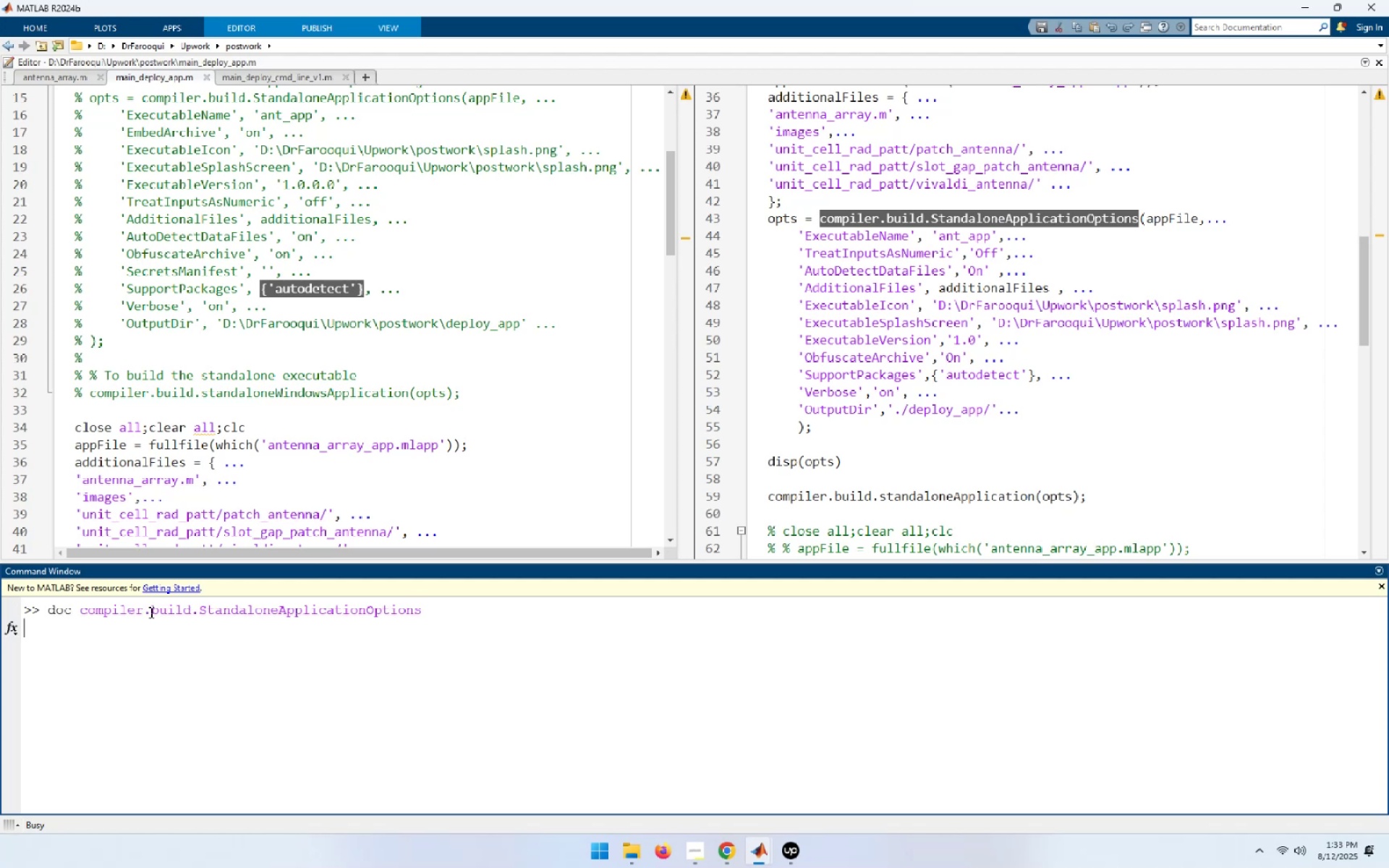 
wait(10.07)
 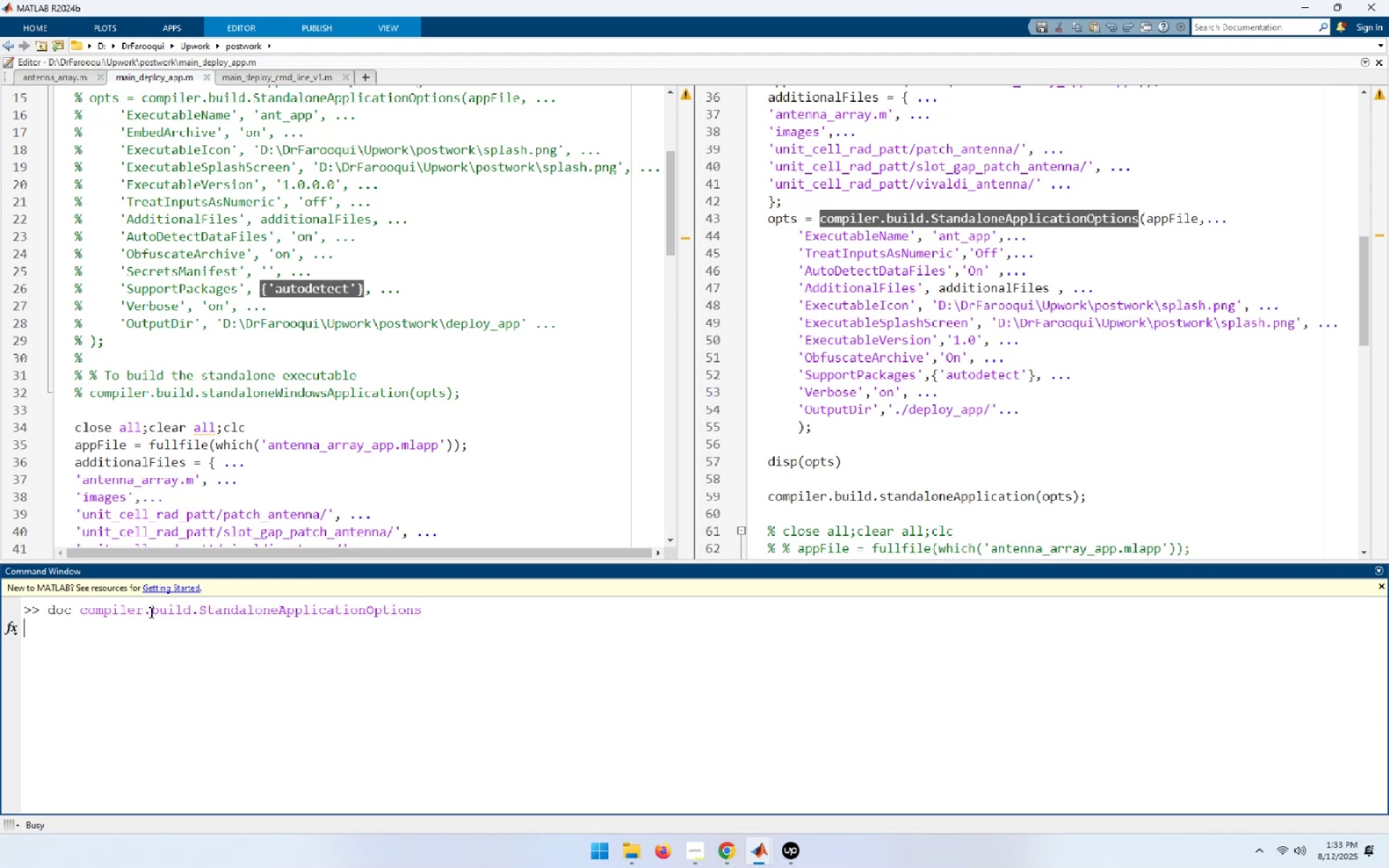 
key(Alt+AltLeft)
 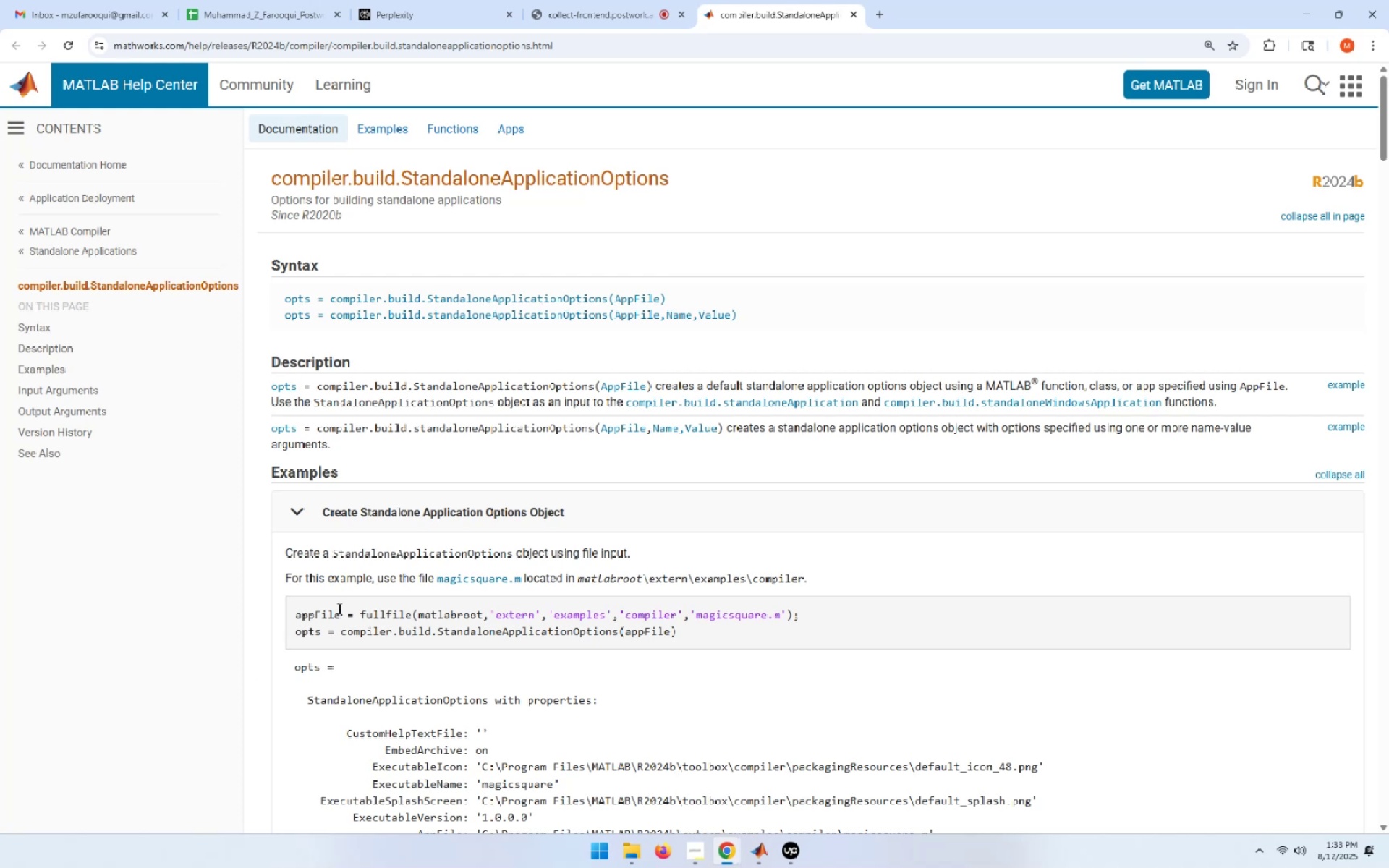 
key(Alt+Tab)
 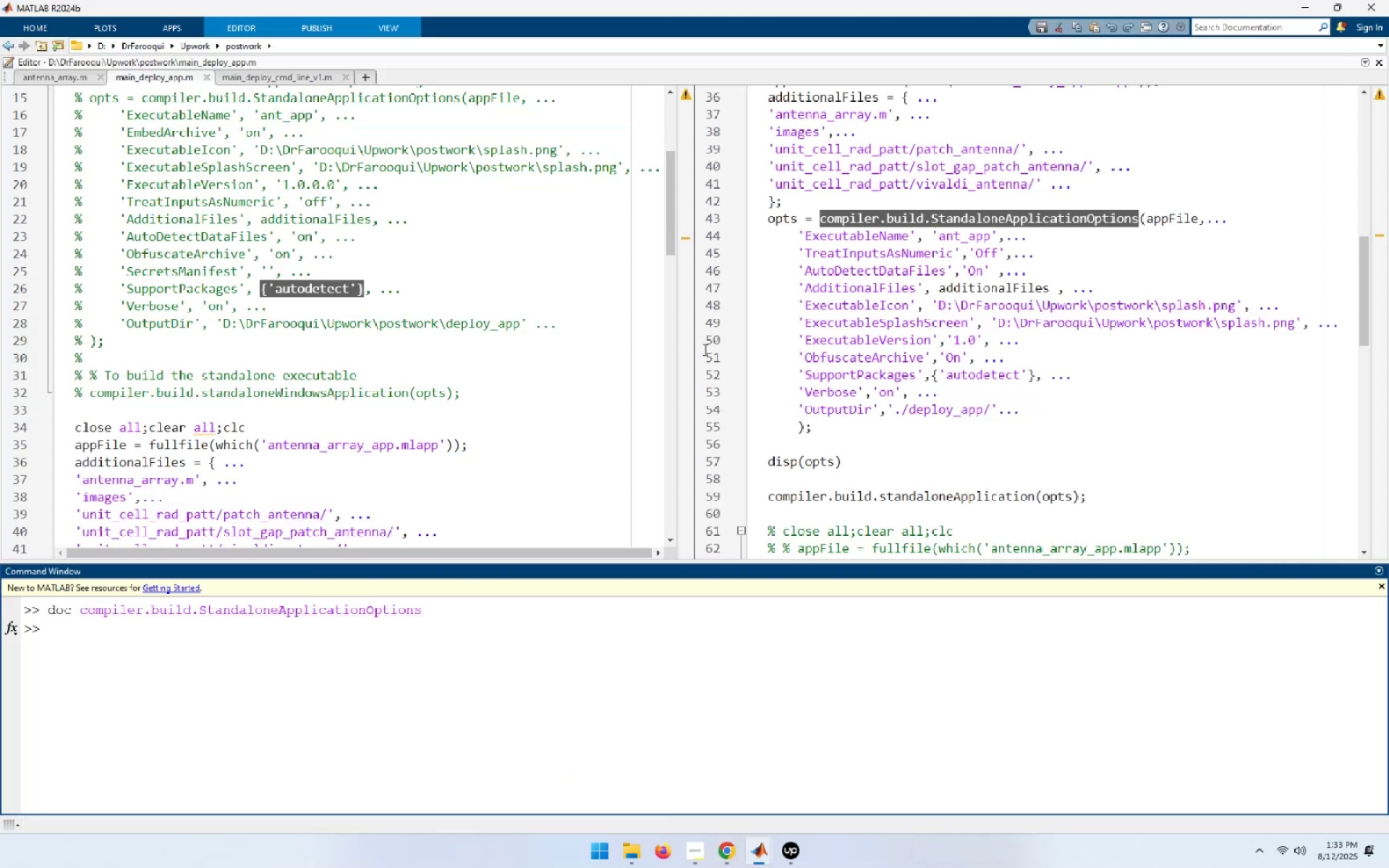 
double_click([181, 127])
 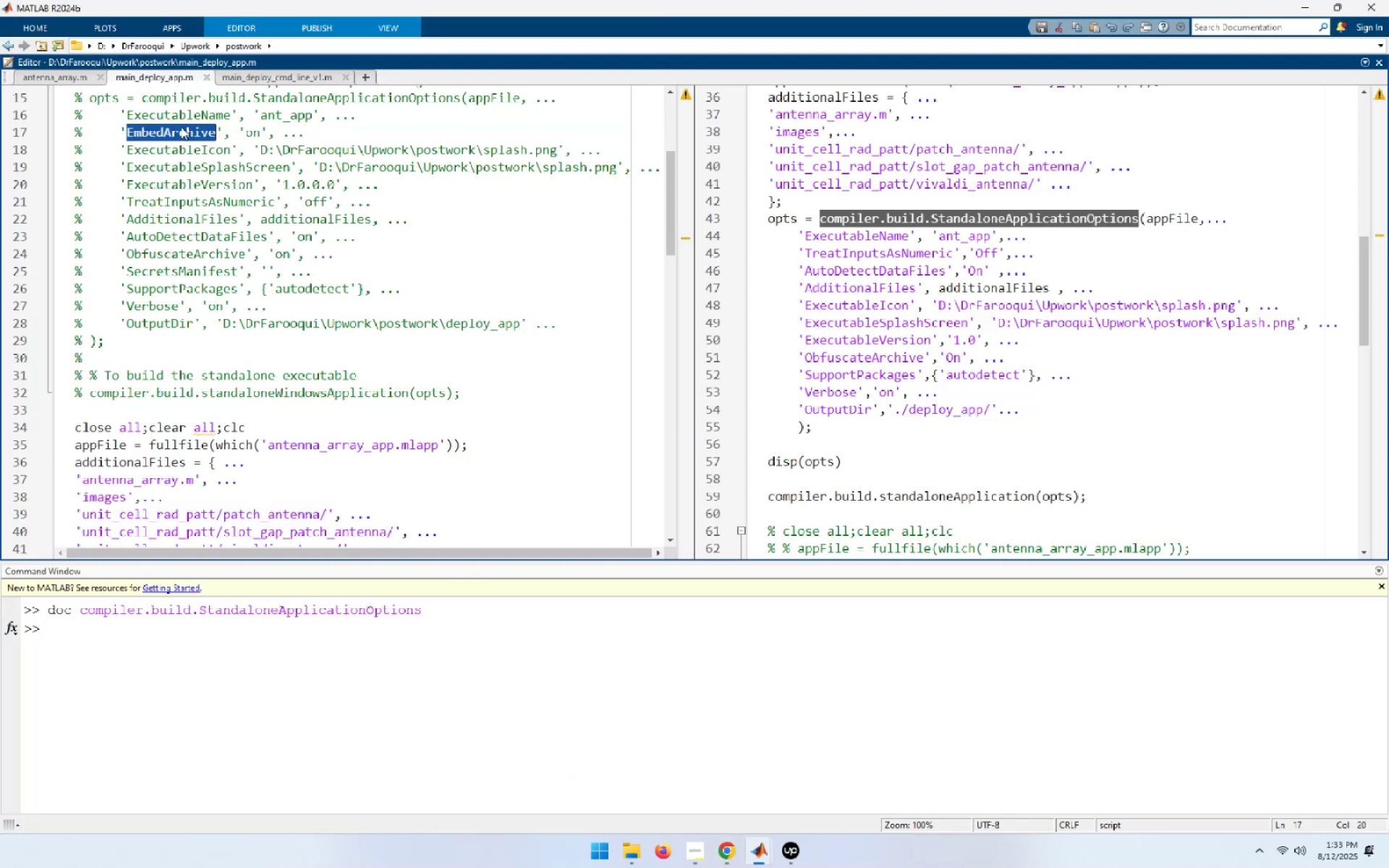 
key(Control+C)
 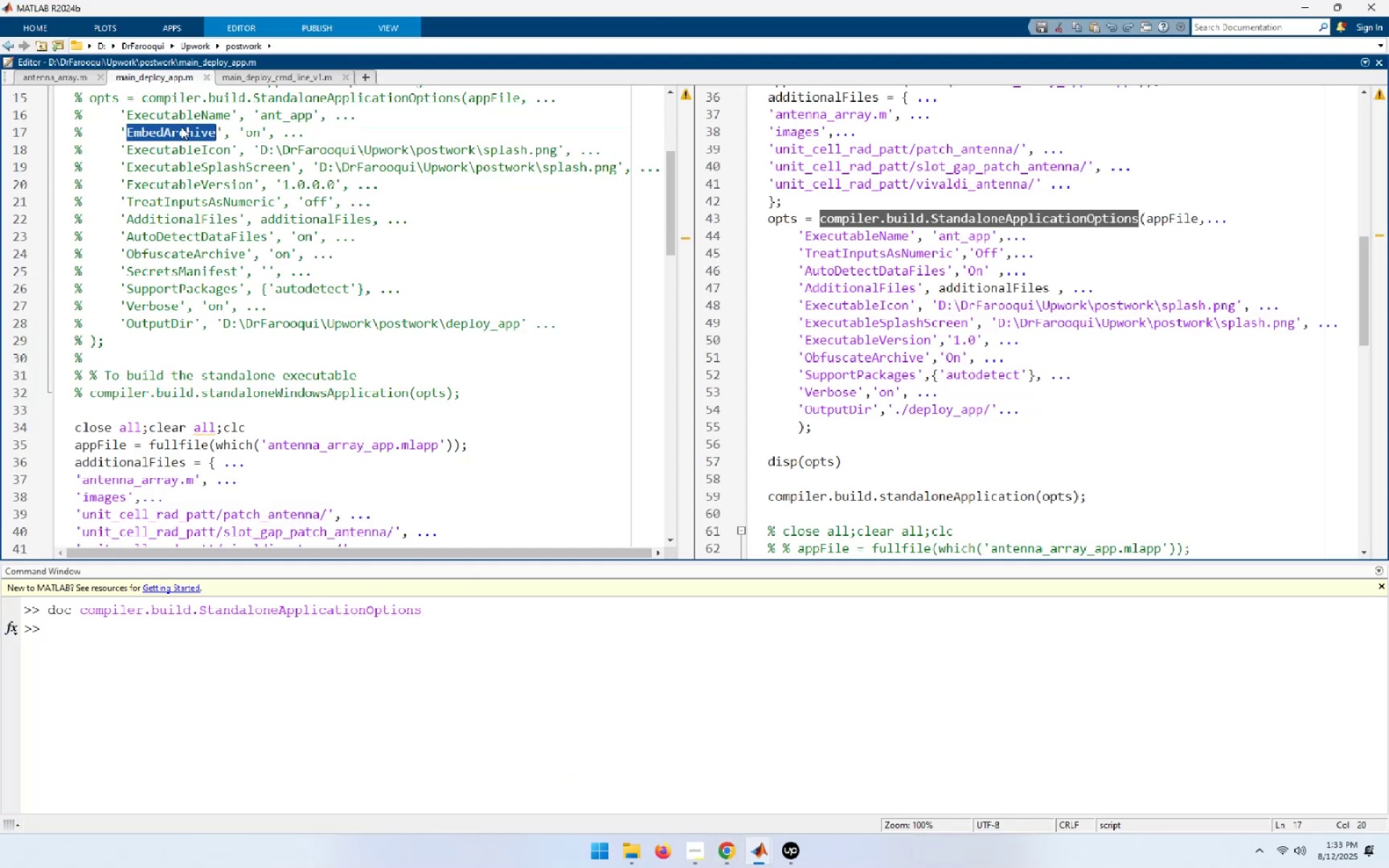 
key(Alt+AltLeft)
 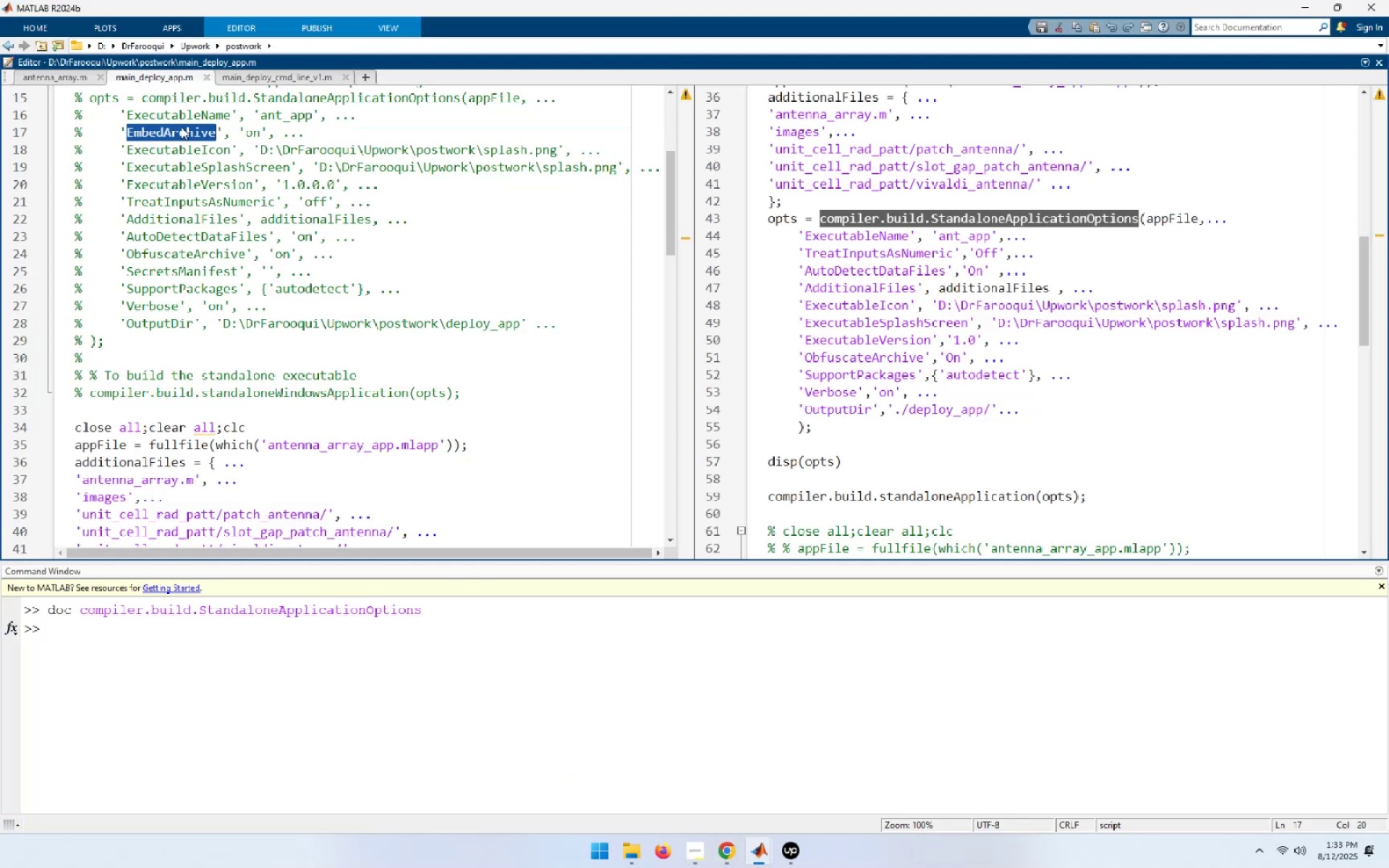 
key(Alt+Tab)
 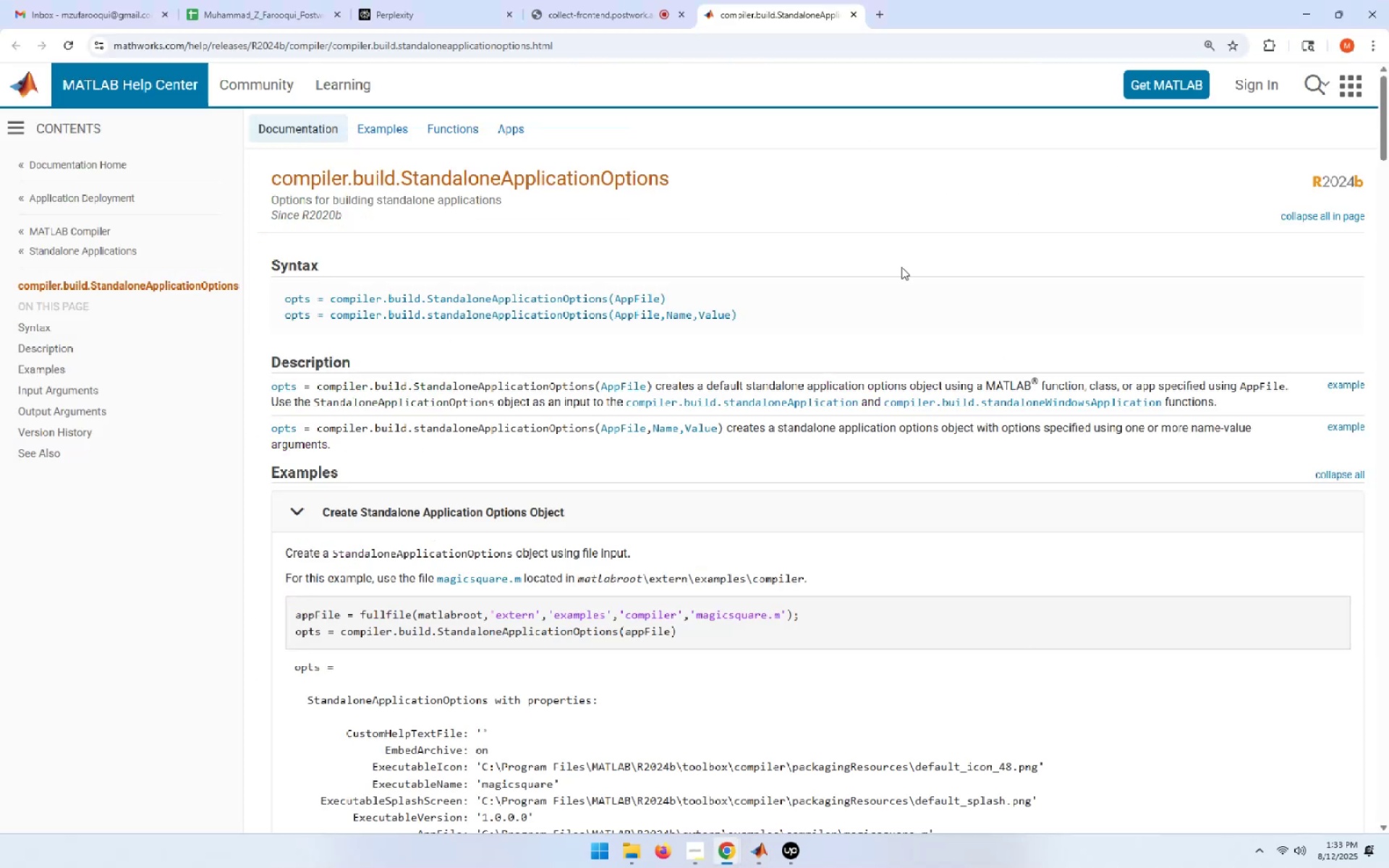 
left_click([947, 177])
 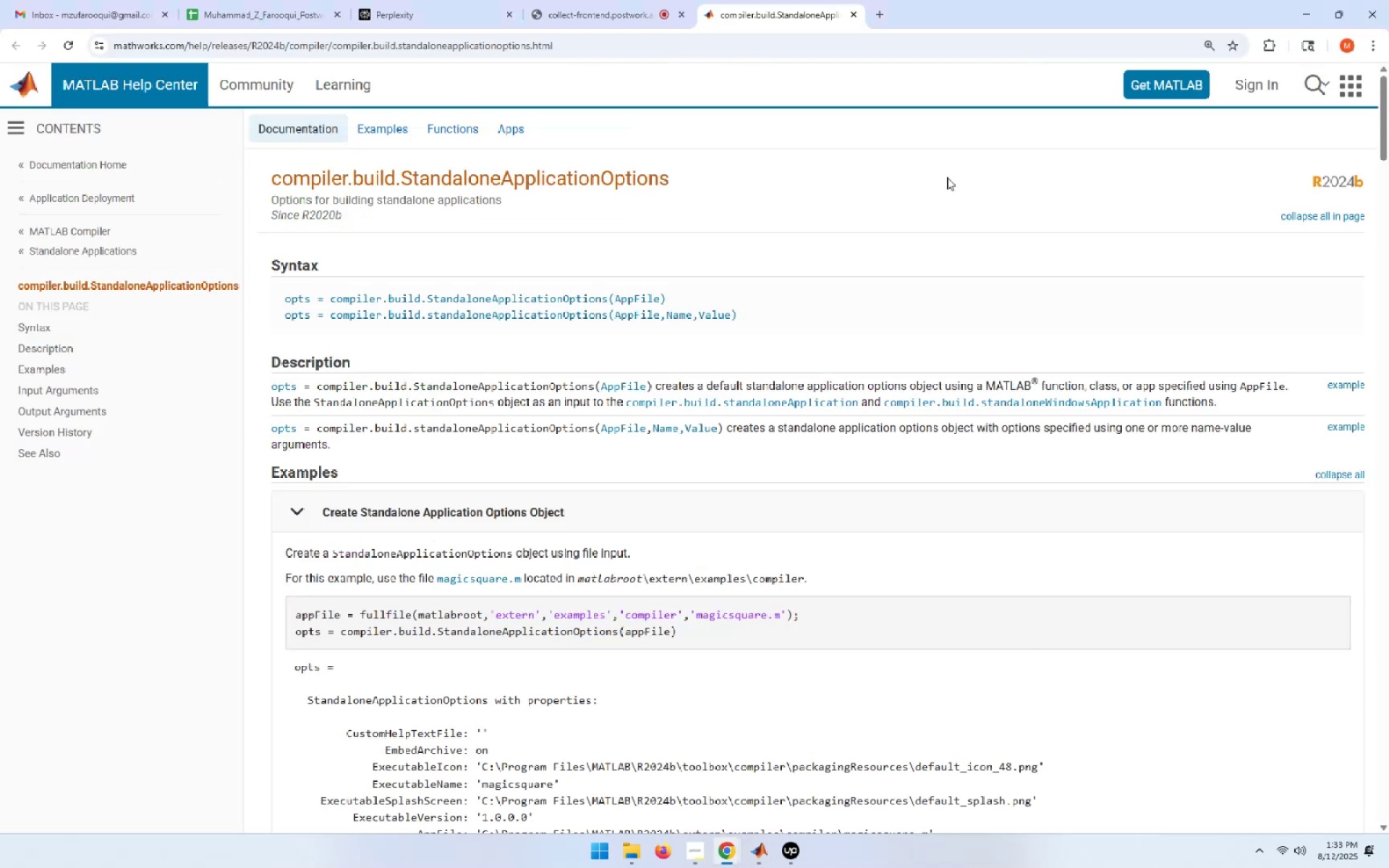 
key(Control+F)
 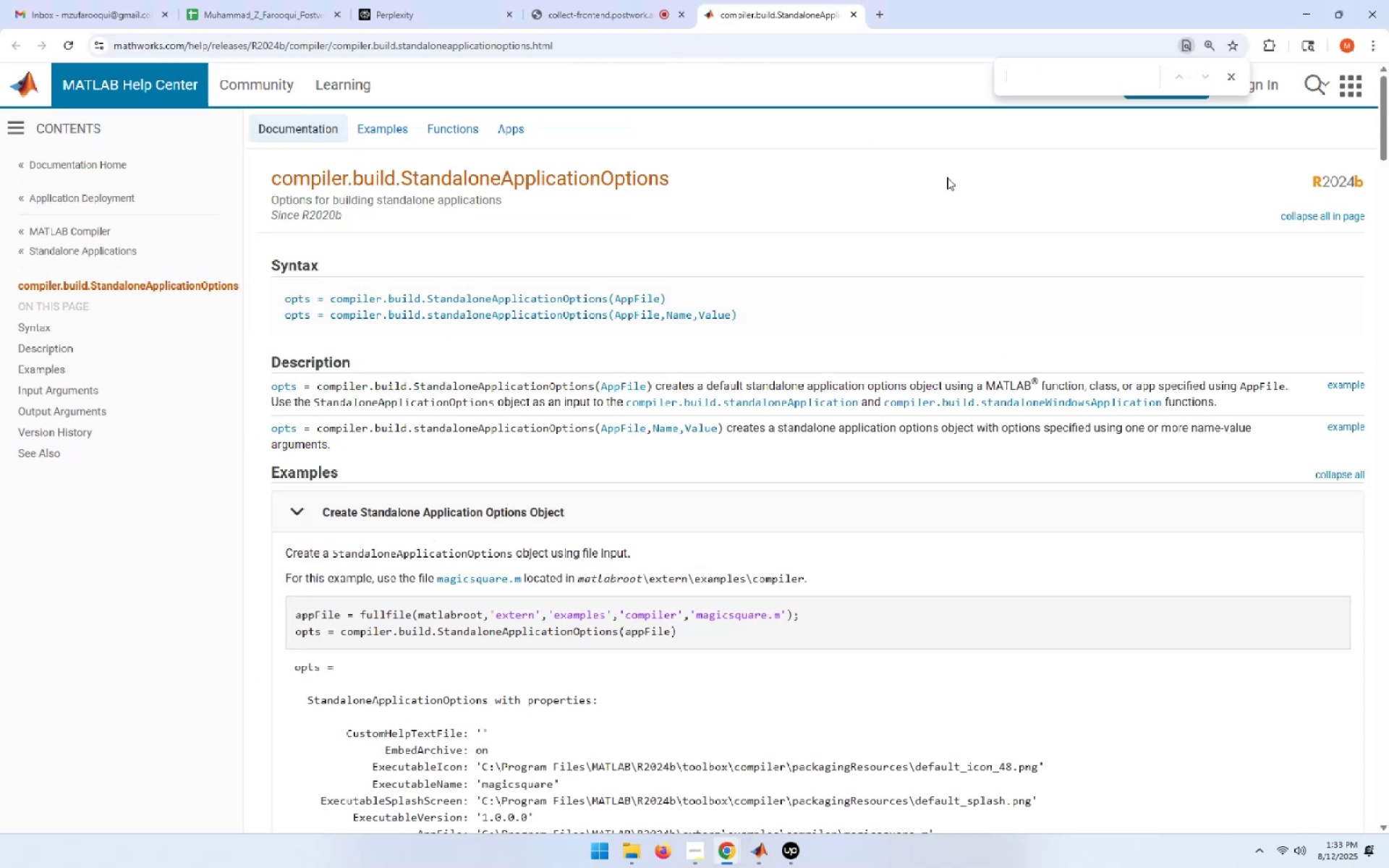 
key(Control+V)
 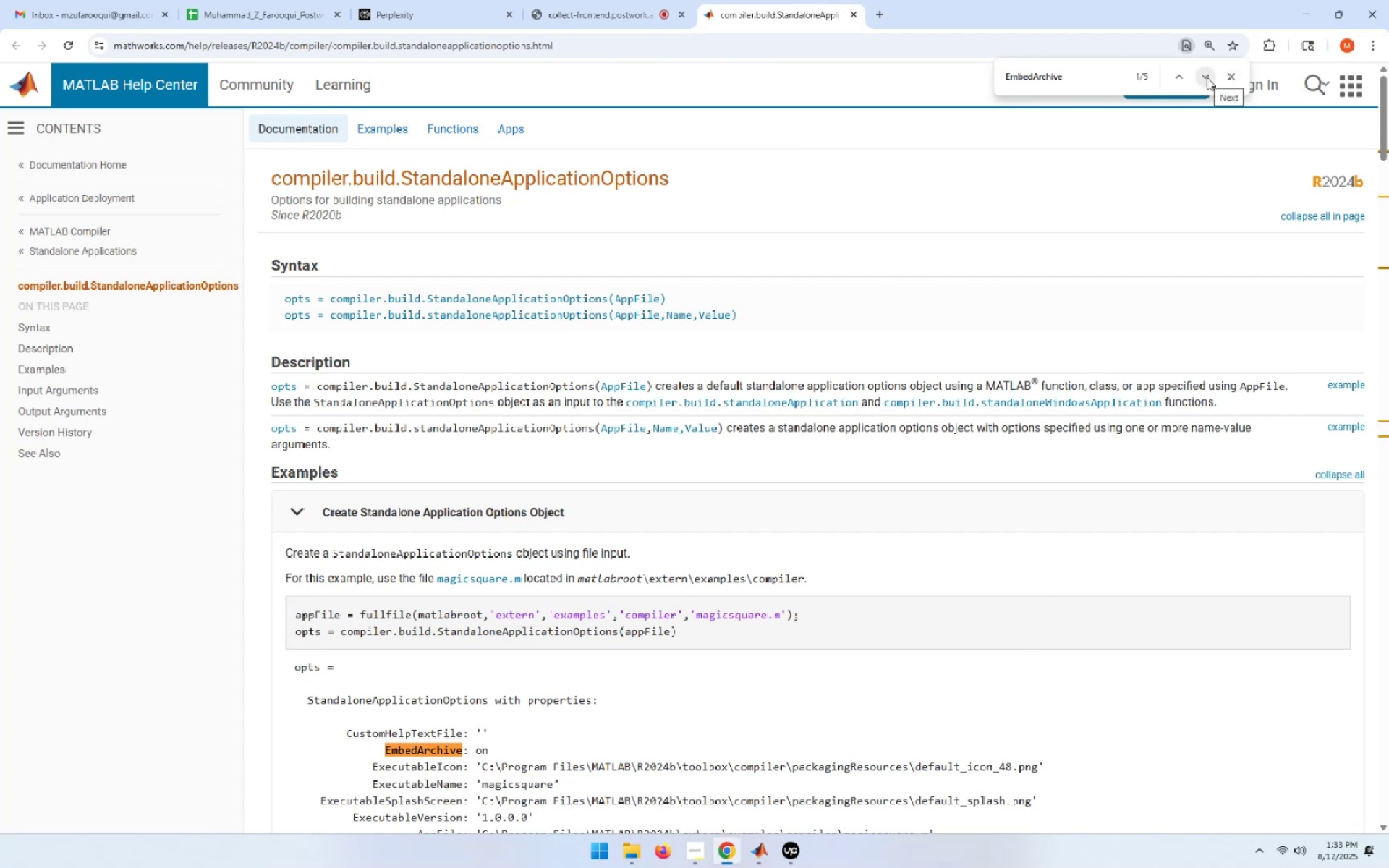 
left_click([1207, 77])
 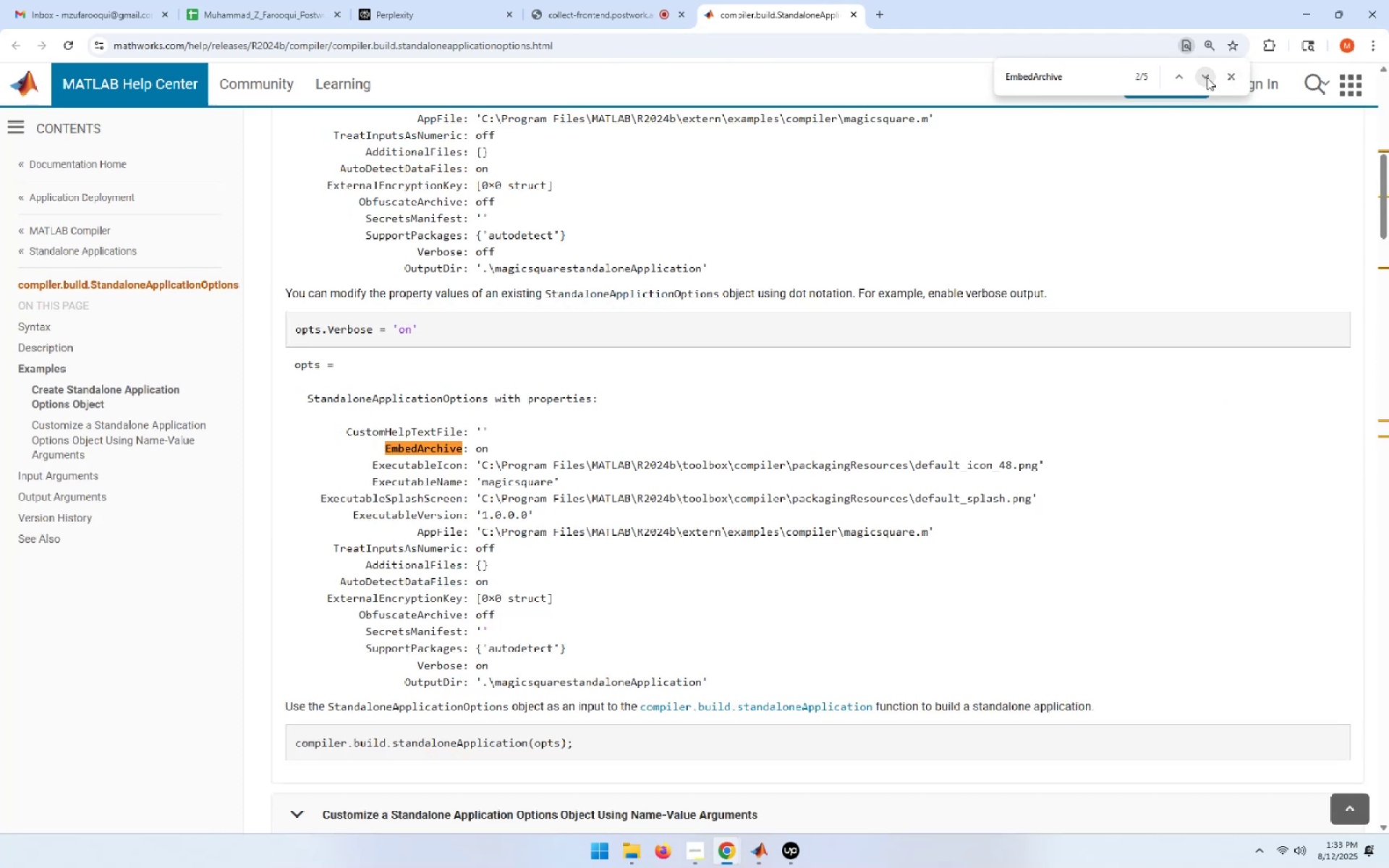 
wait(6.72)
 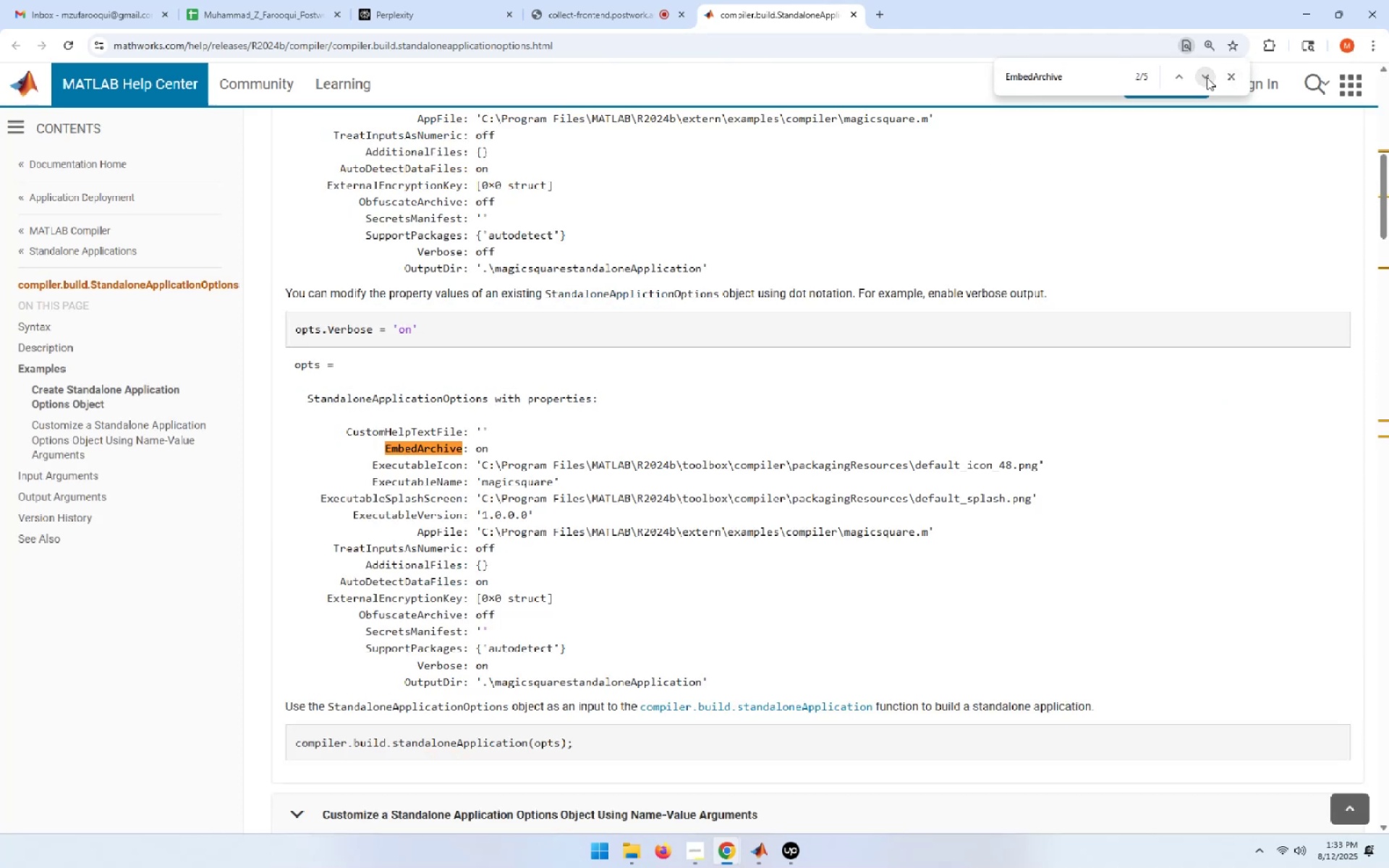 
left_click([1207, 77])
 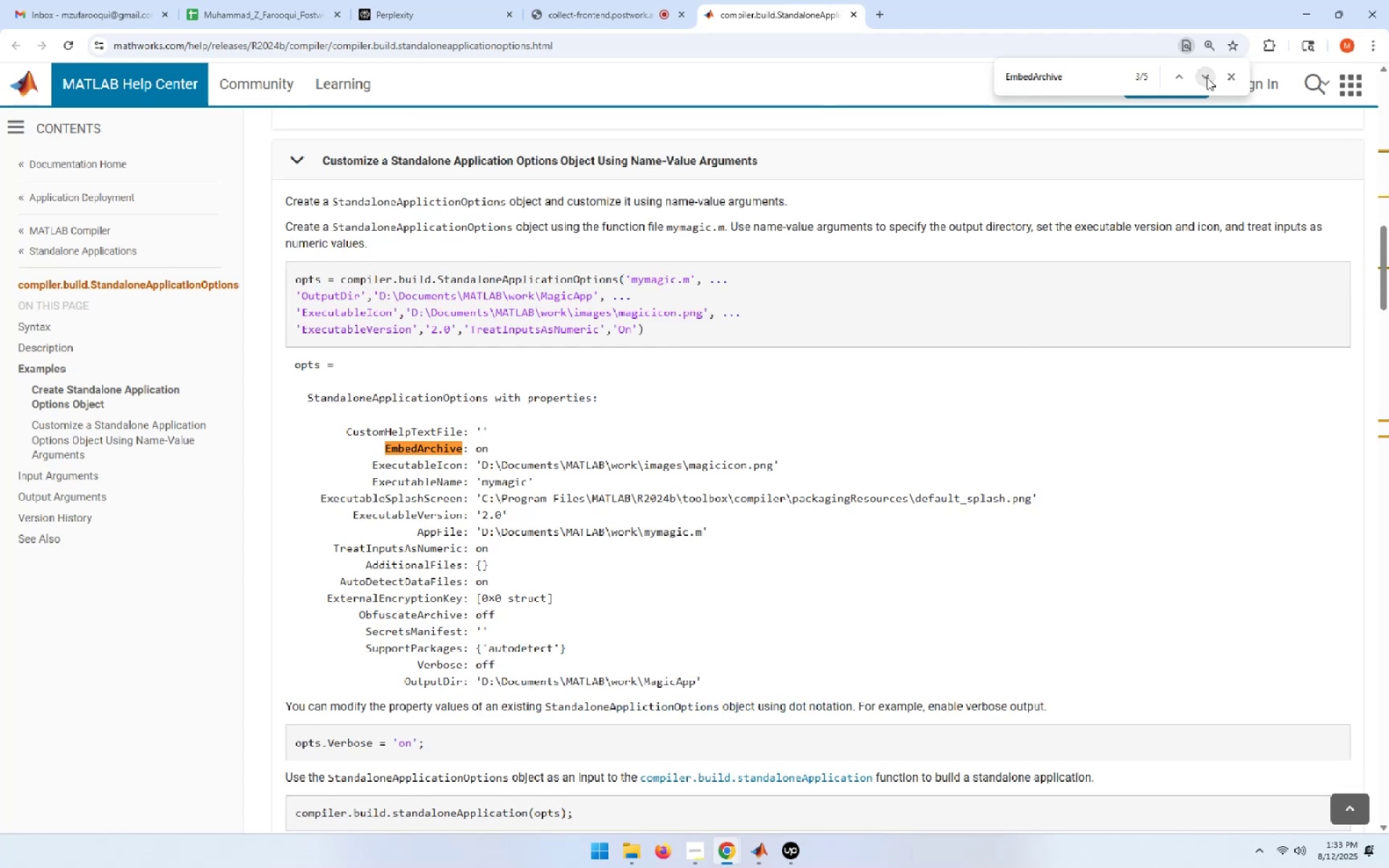 
left_click([1207, 77])
 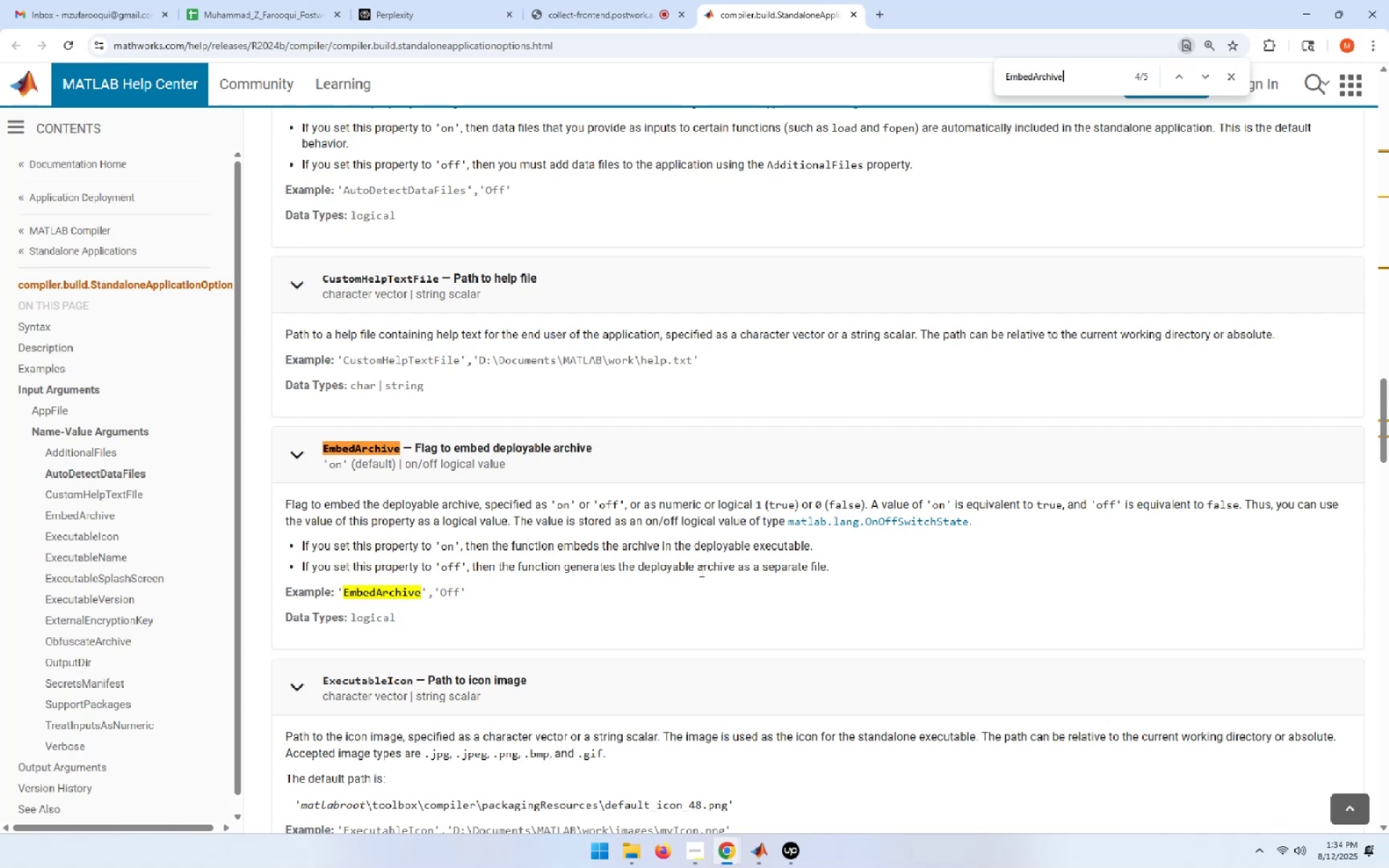 
wait(29.6)
 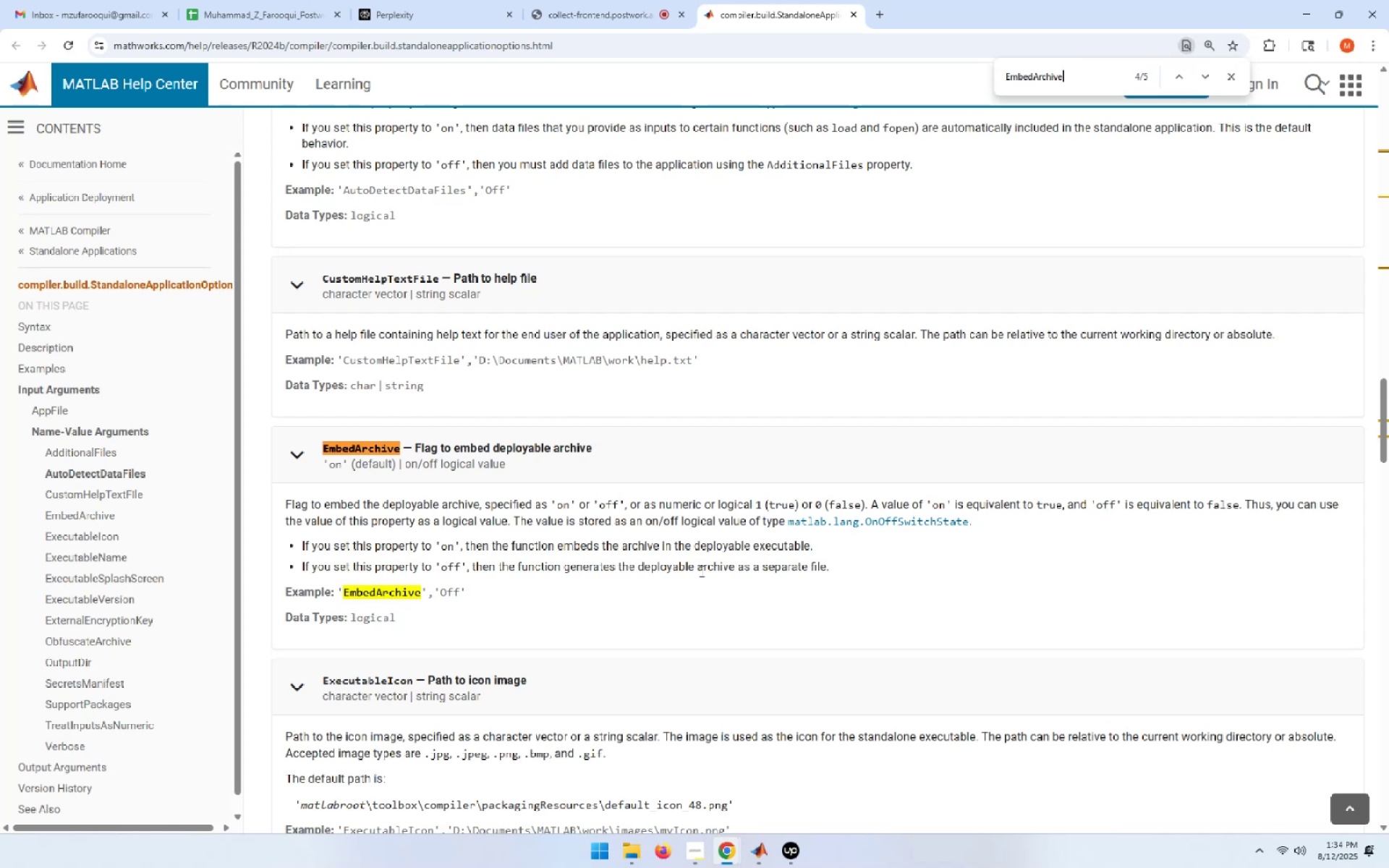 
left_click([1299, 14])
 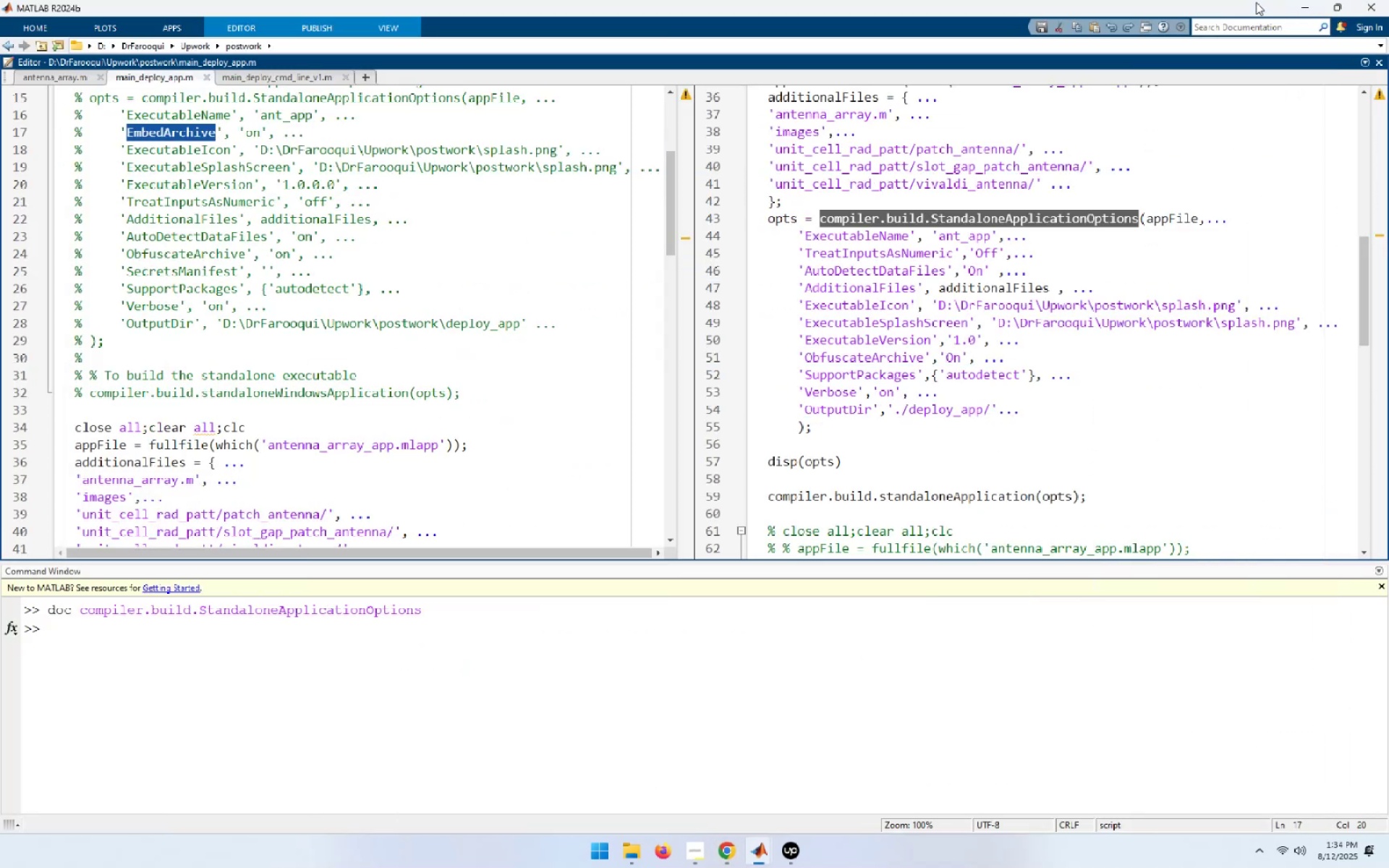 
wait(11.03)
 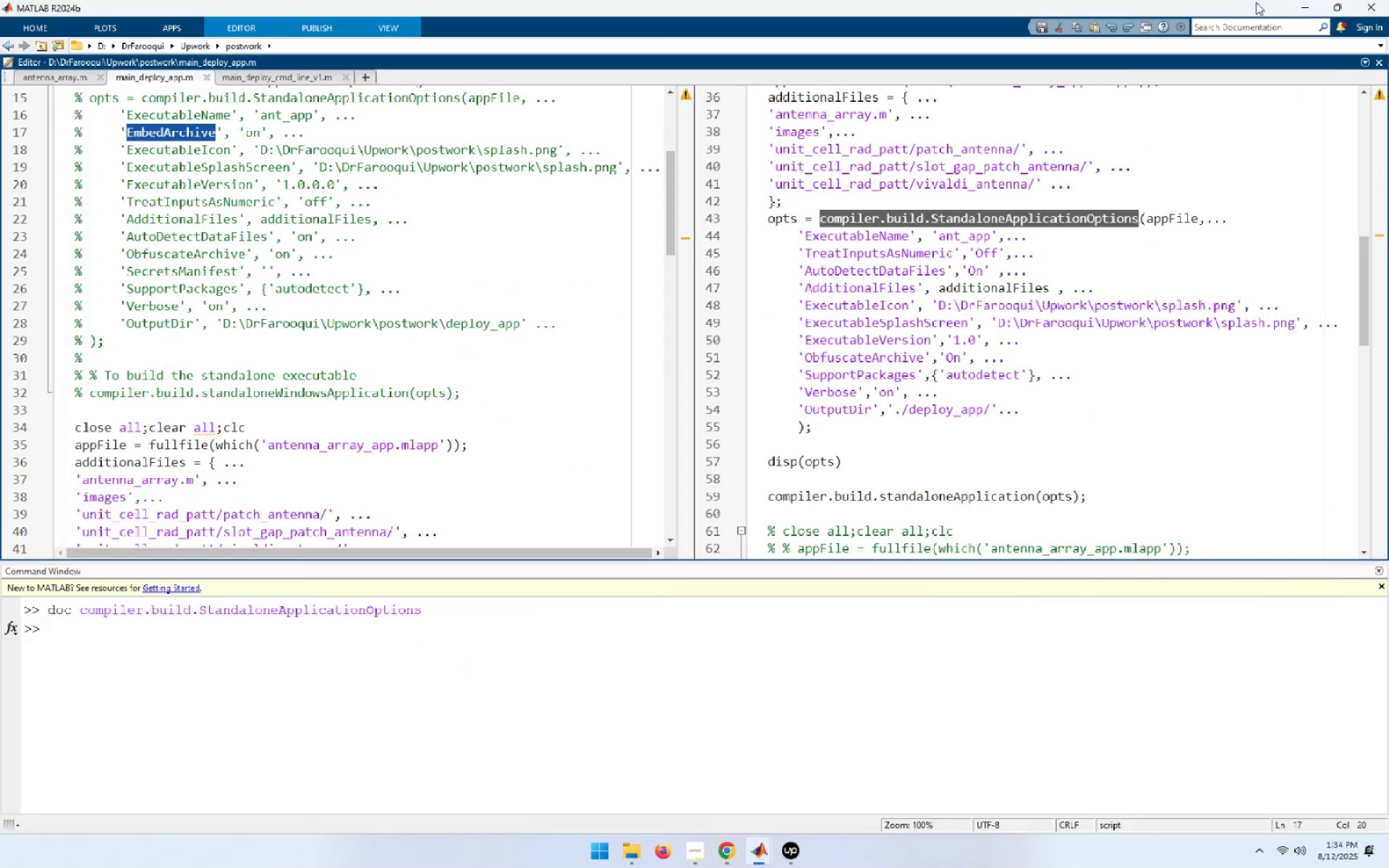 
left_click_drag(start_coordinate=[310, 137], to_coordinate=[119, 136])
 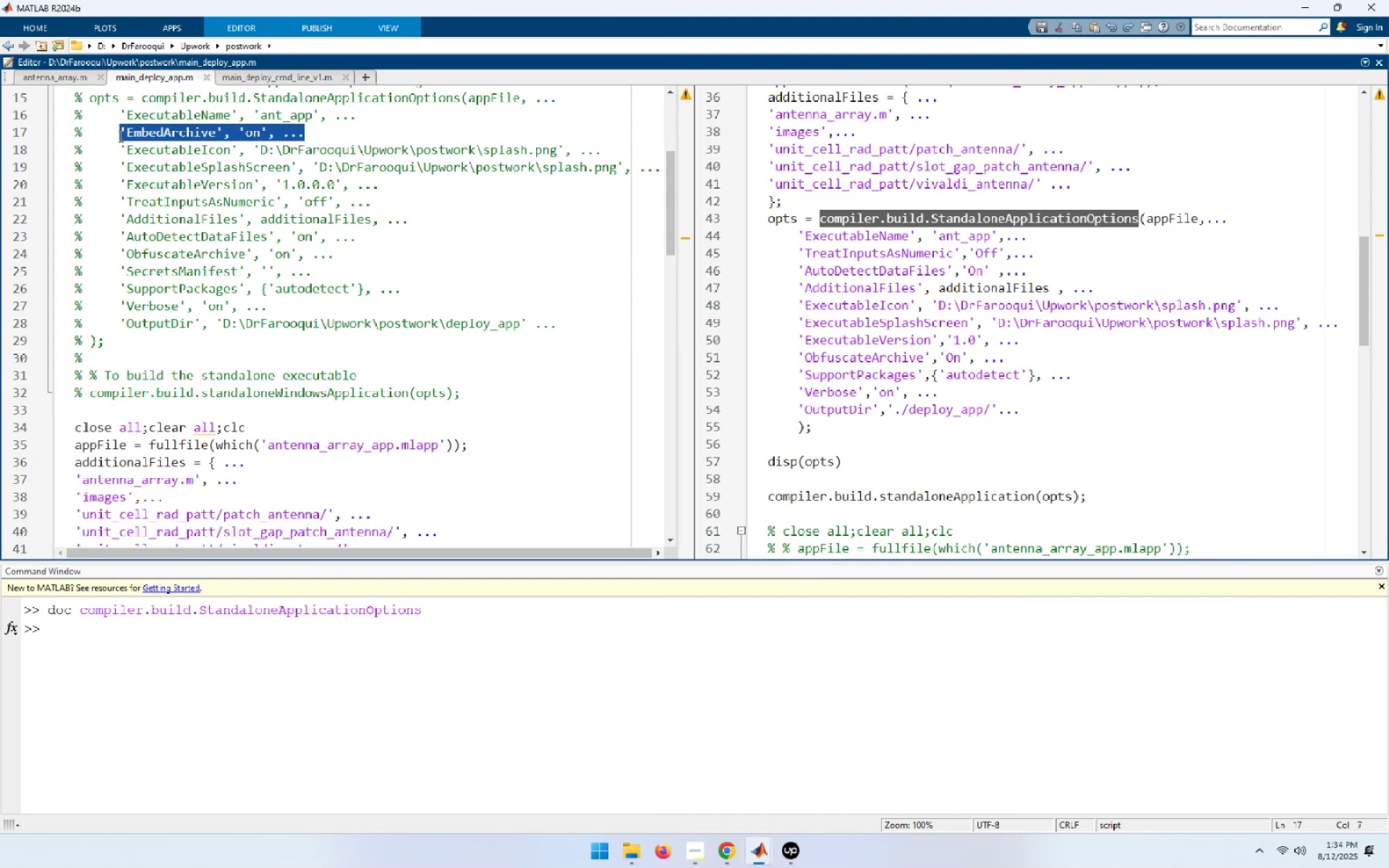 
key(Control+C)
 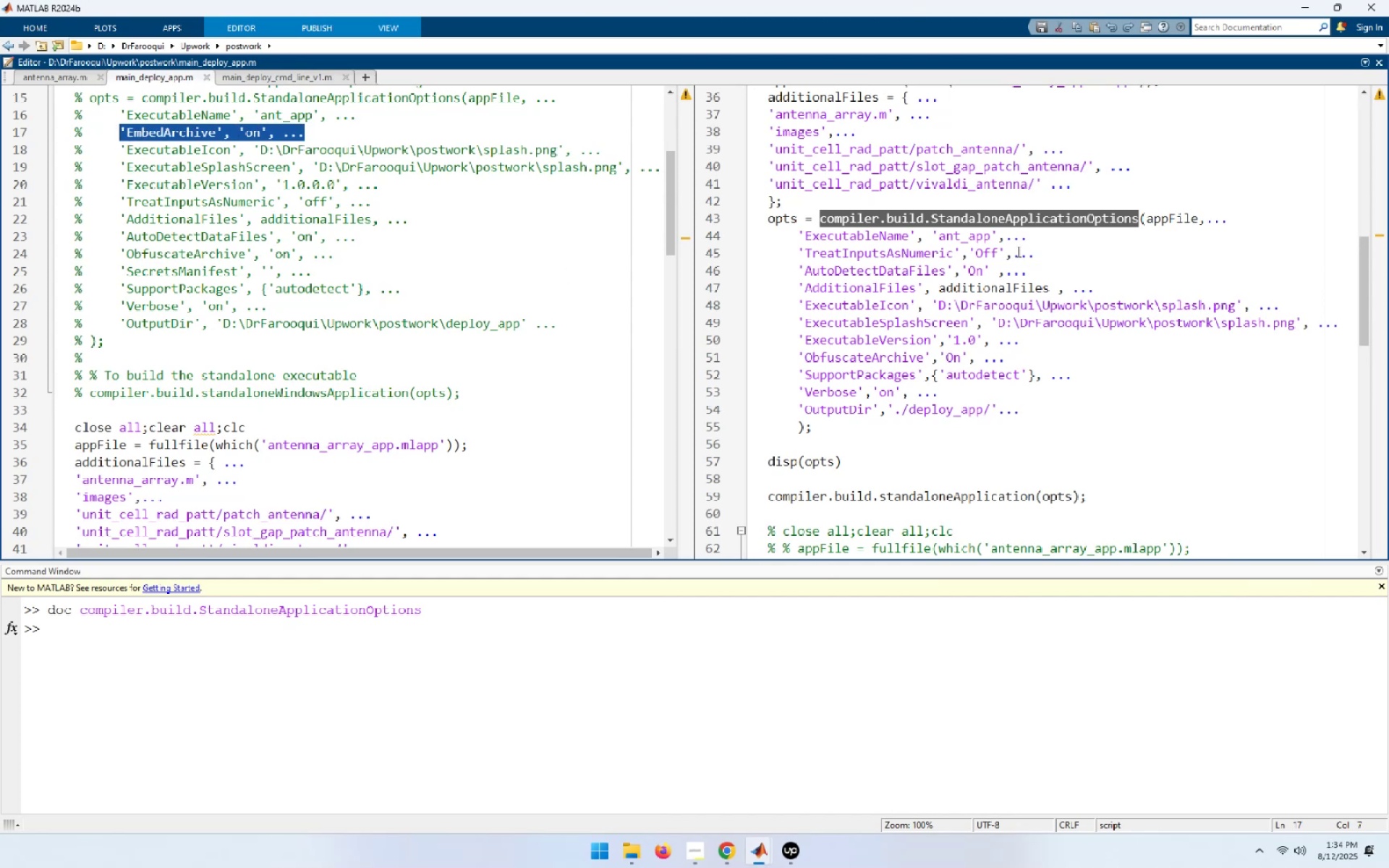 
left_click([887, 241])
 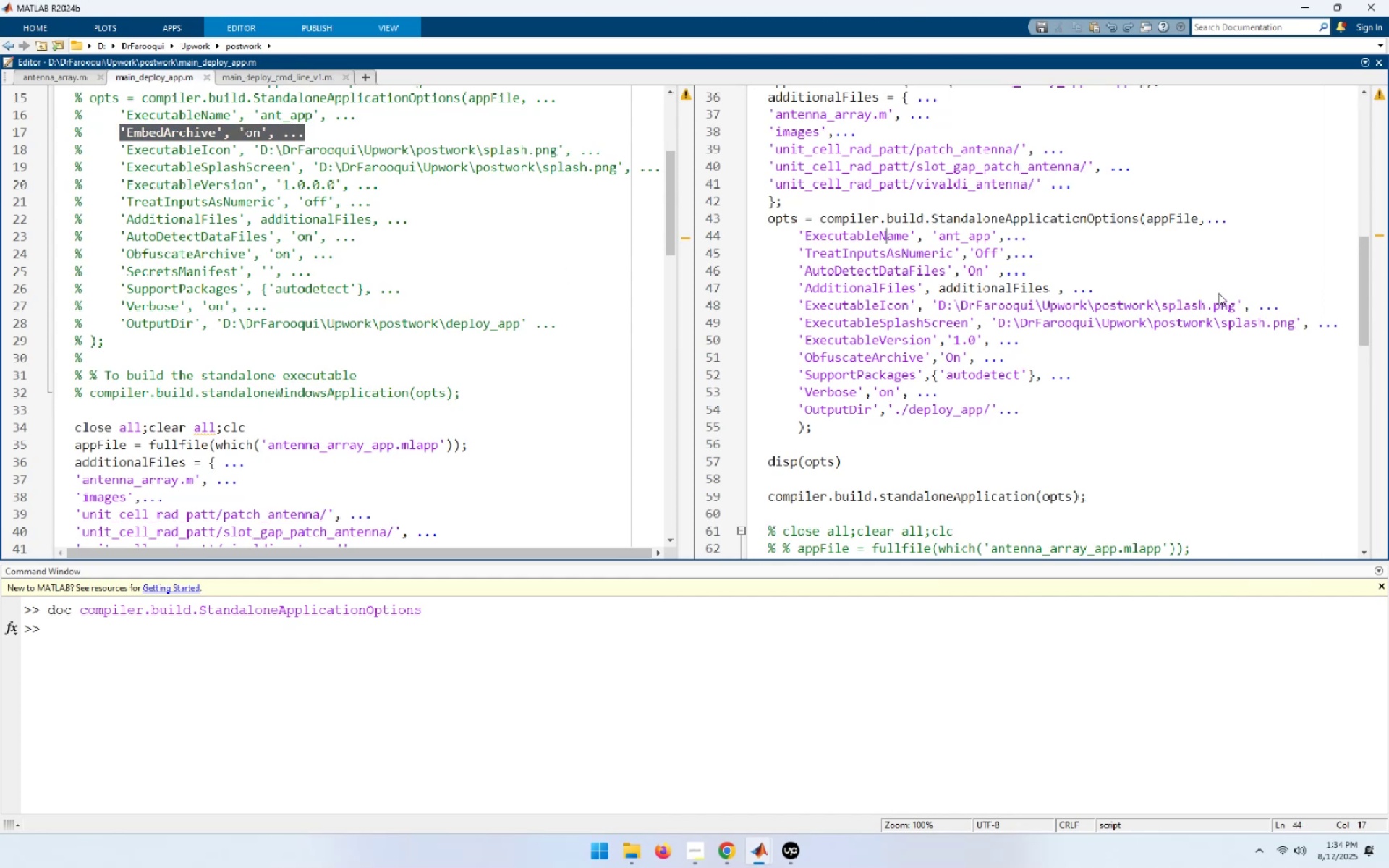 
key(End)
 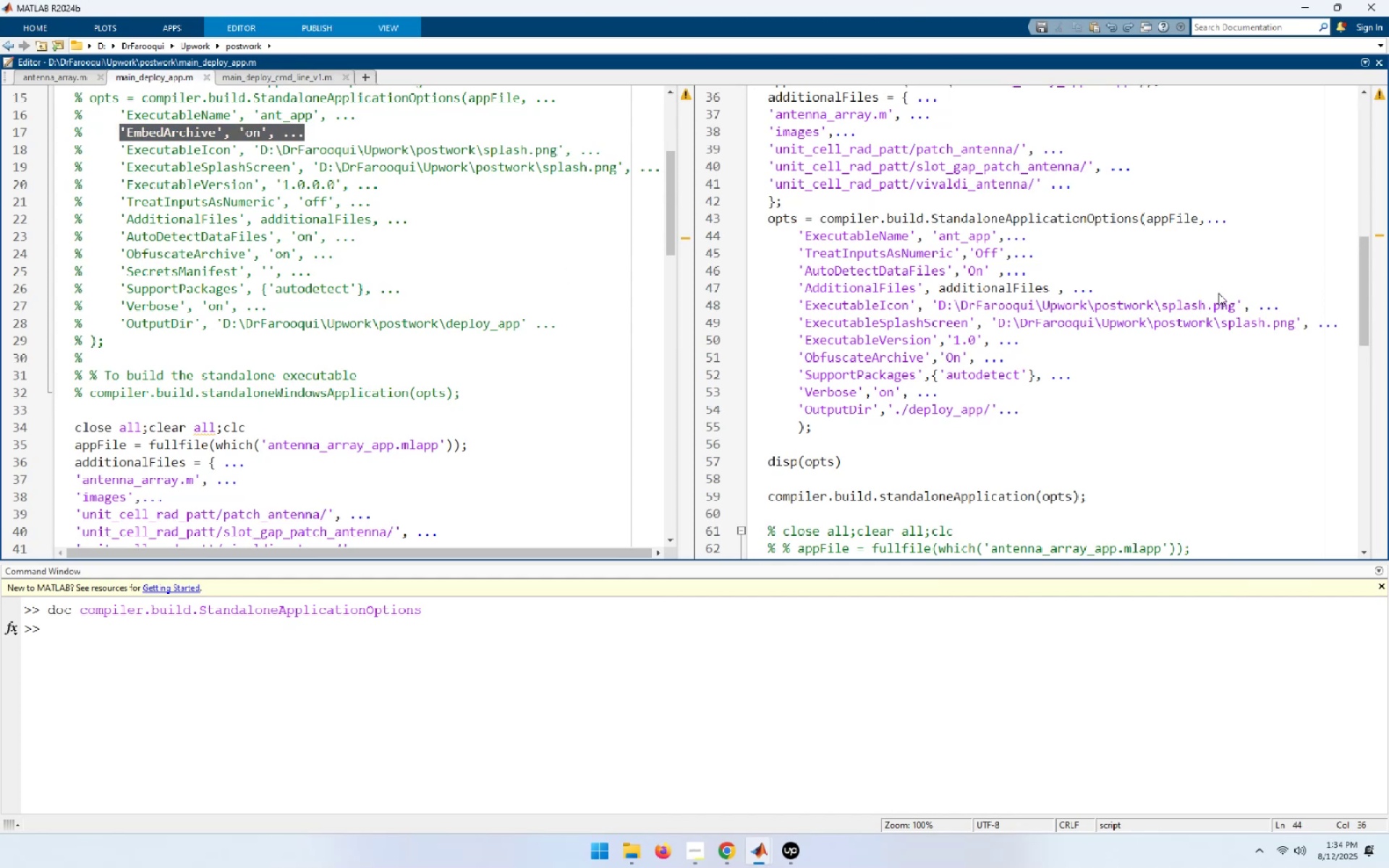 
key(NumpadEnter)
 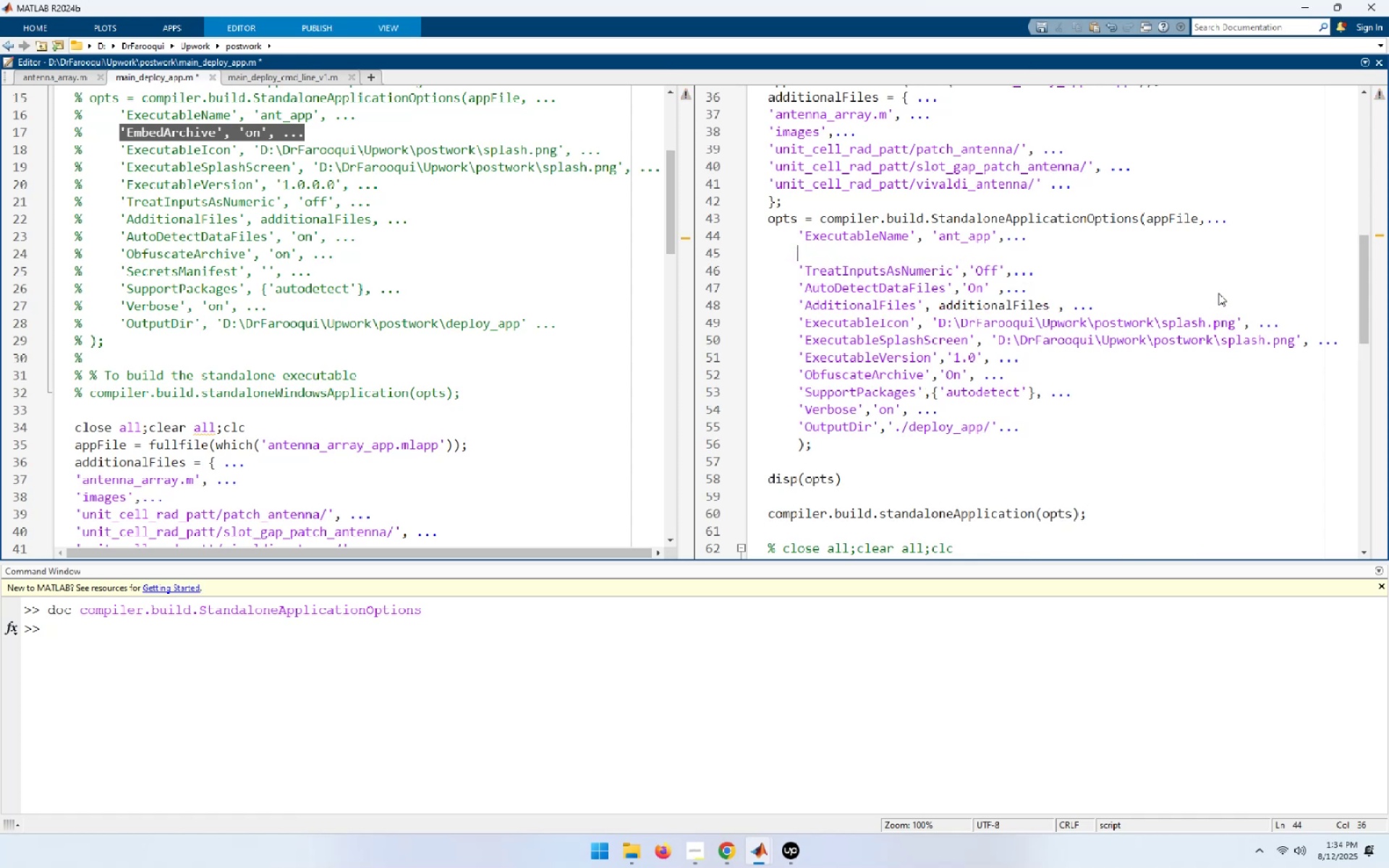 
key(Control+ControlLeft)
 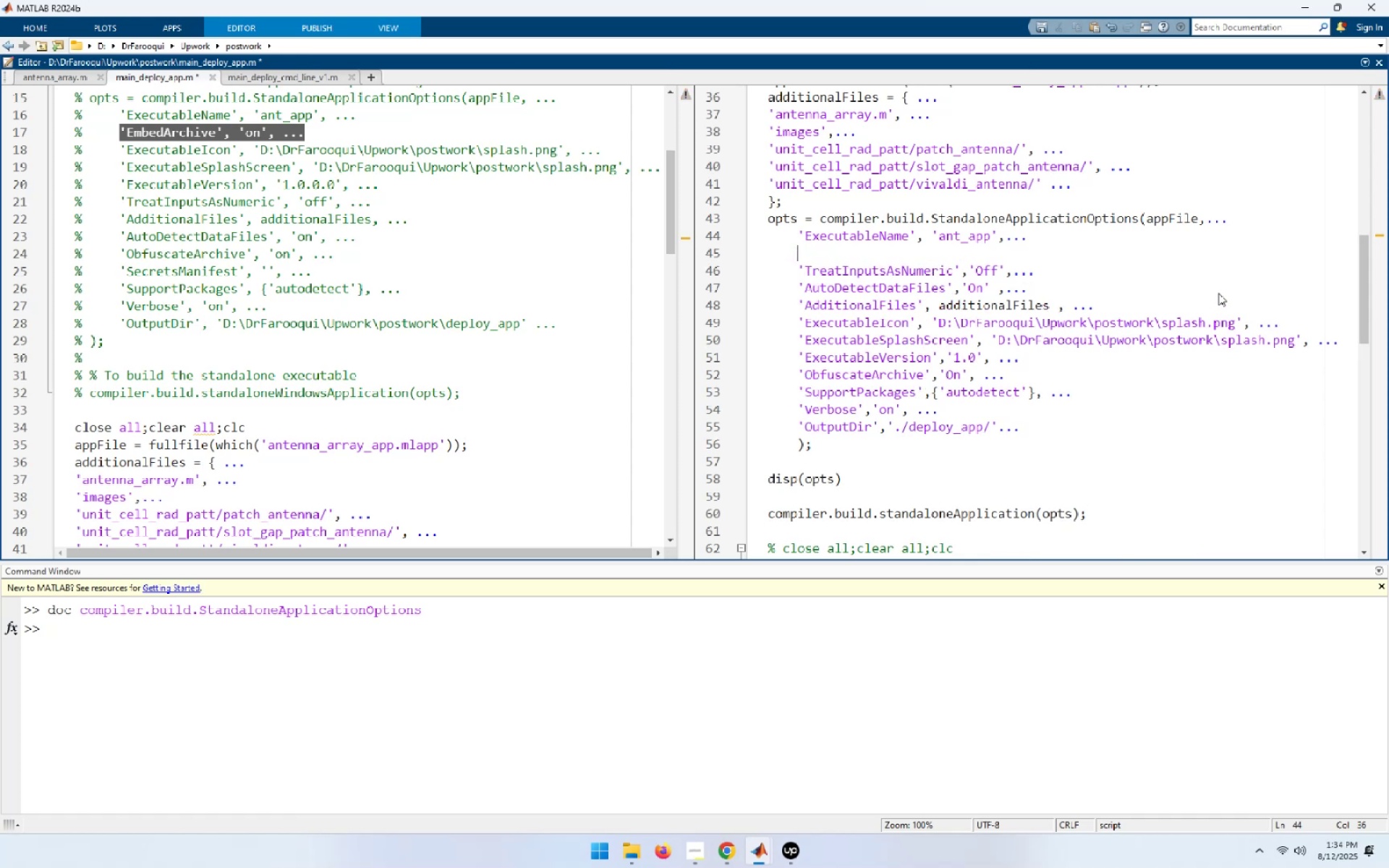 
key(Control+V)
 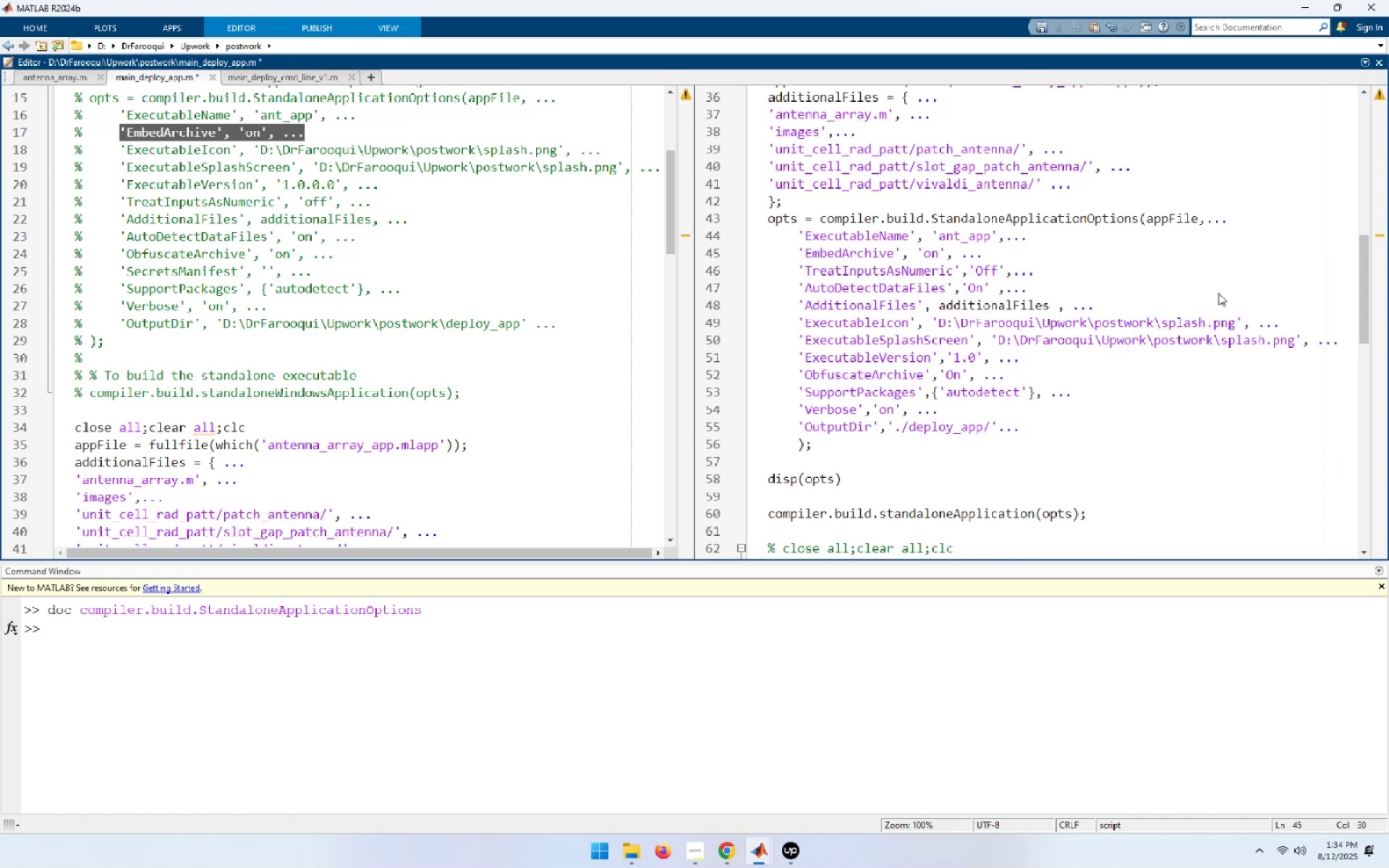 
wait(6.34)
 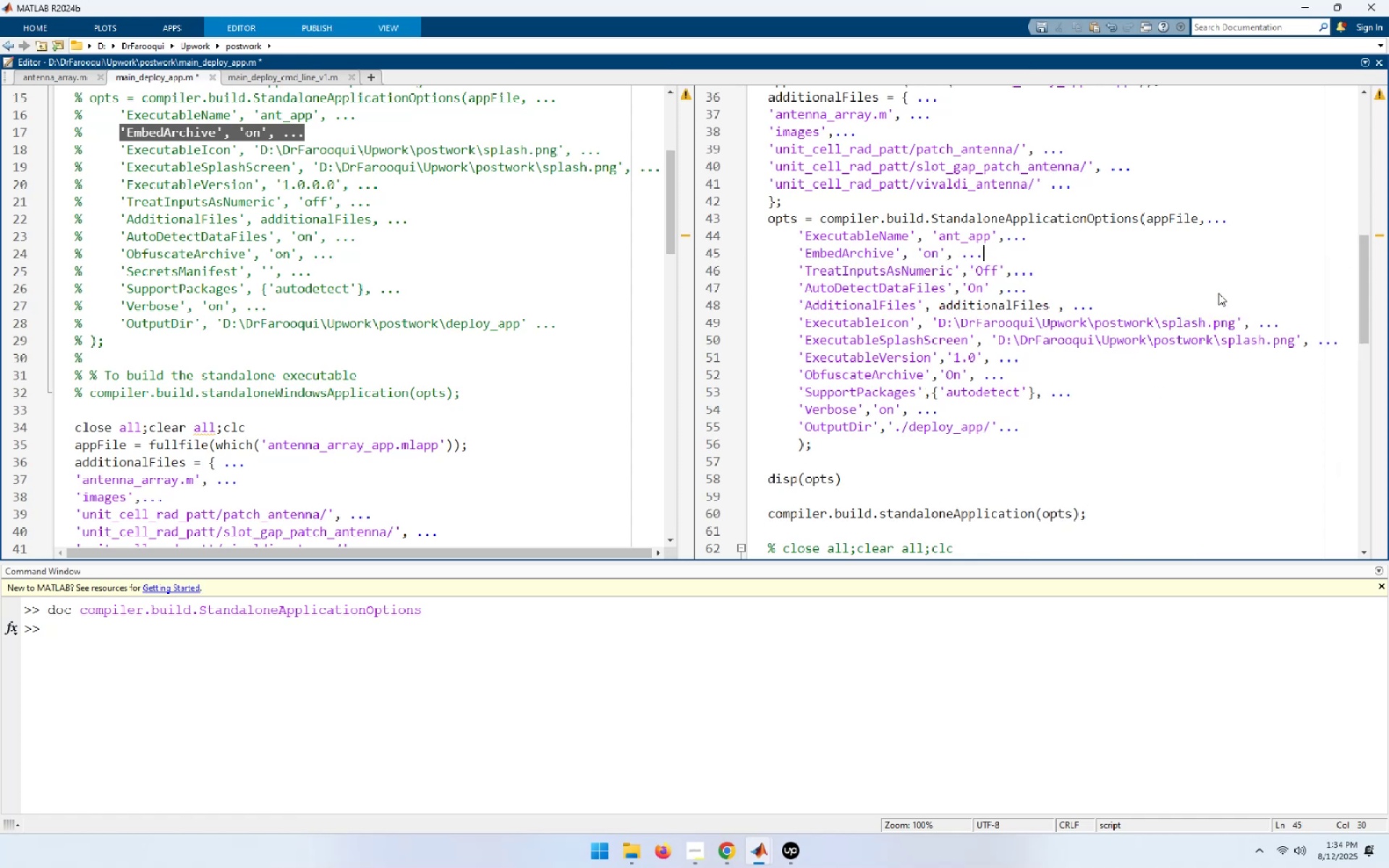 
key(ArrowDown)
 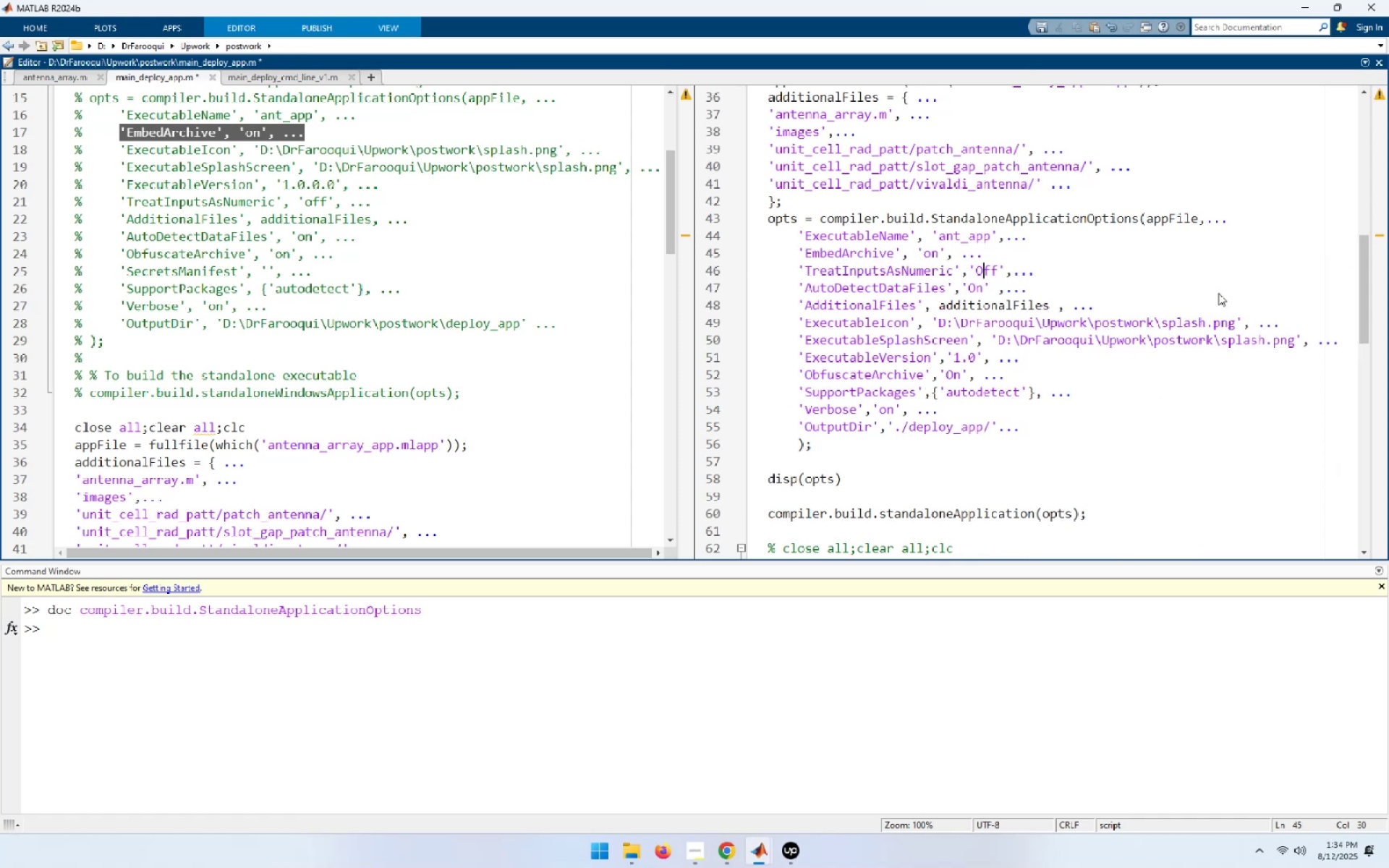 
key(ArrowDown)
 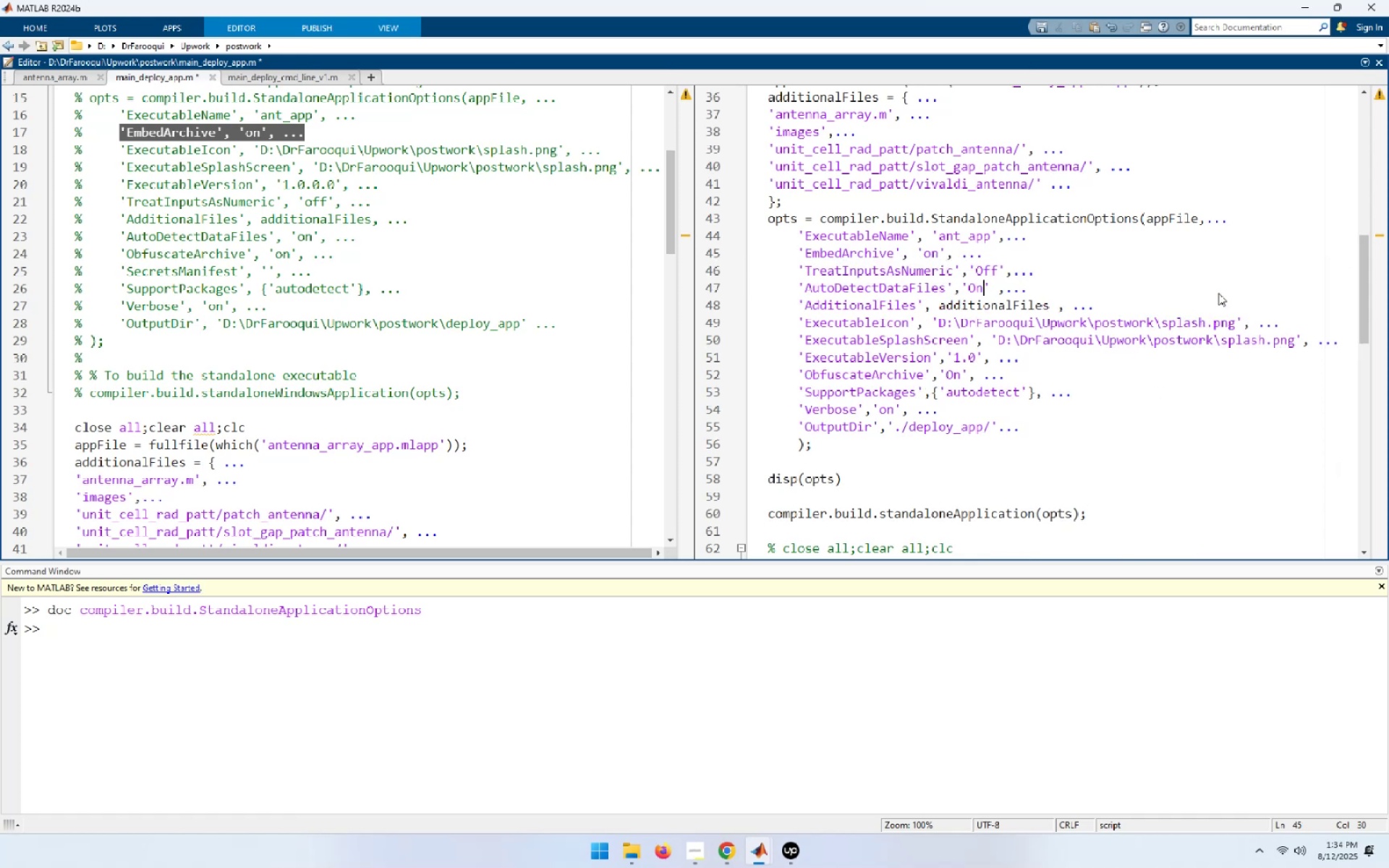 
key(ArrowDown)
 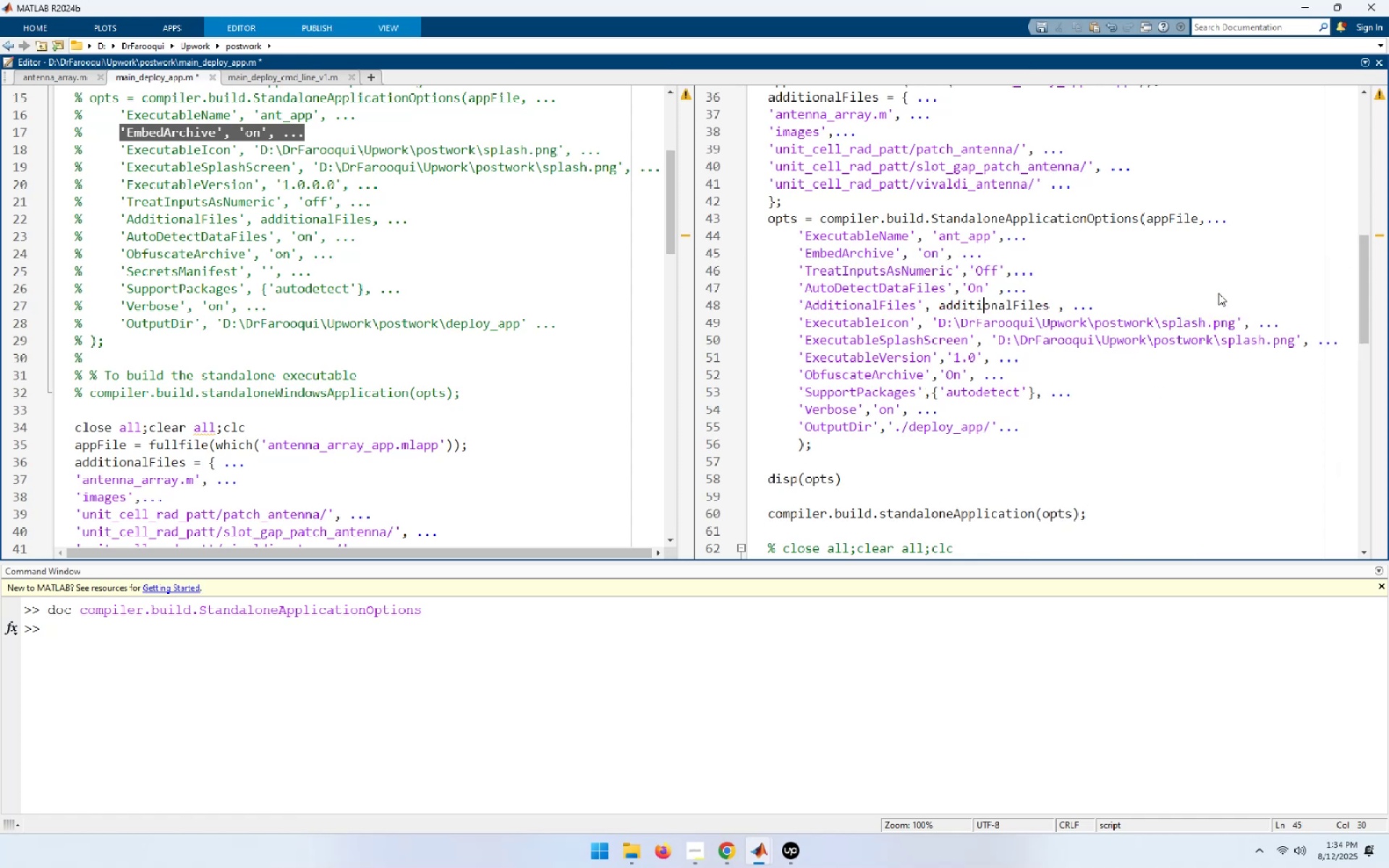 
key(ArrowDown)
 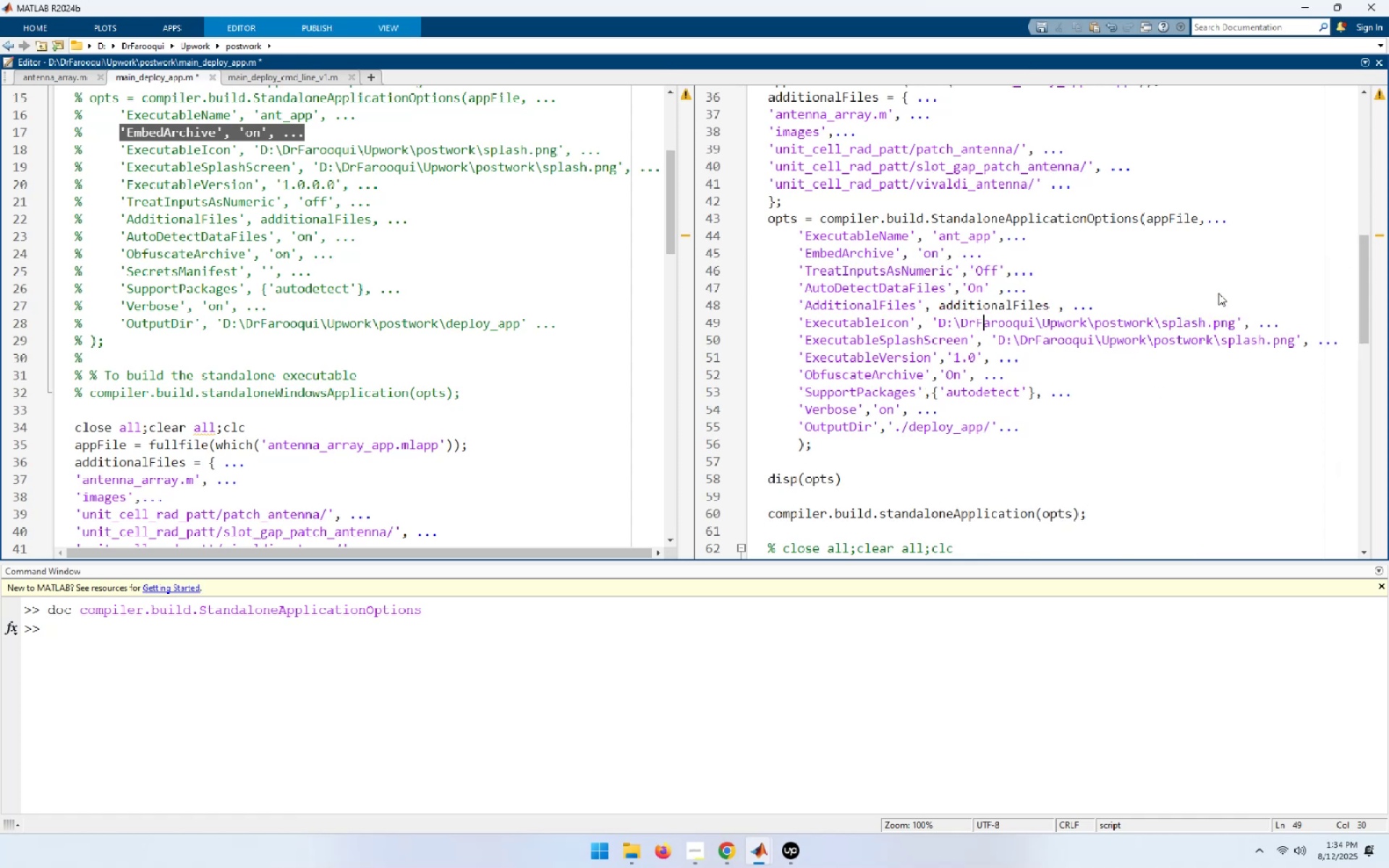 
key(Home)
 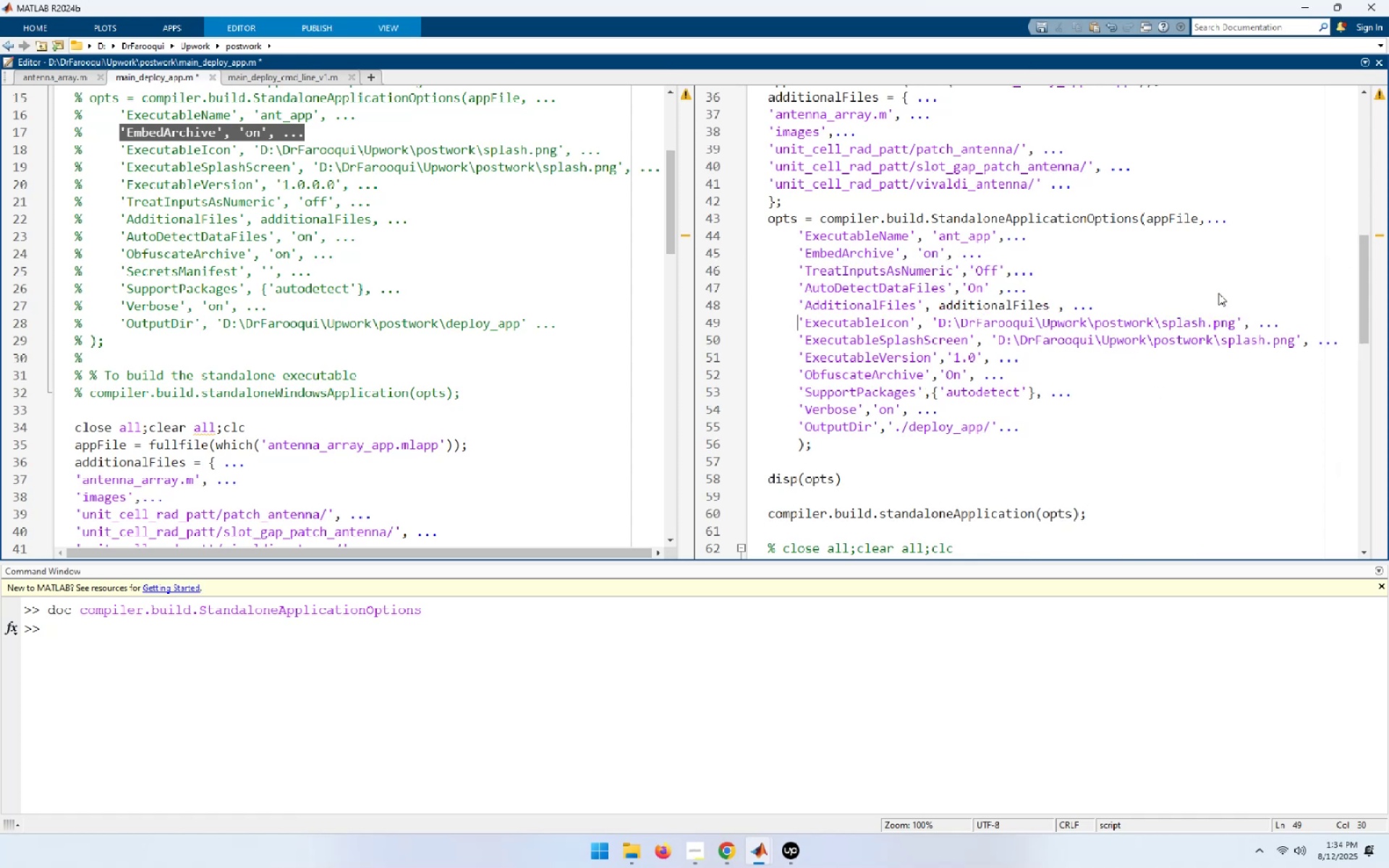 
key(Shift+End)
 